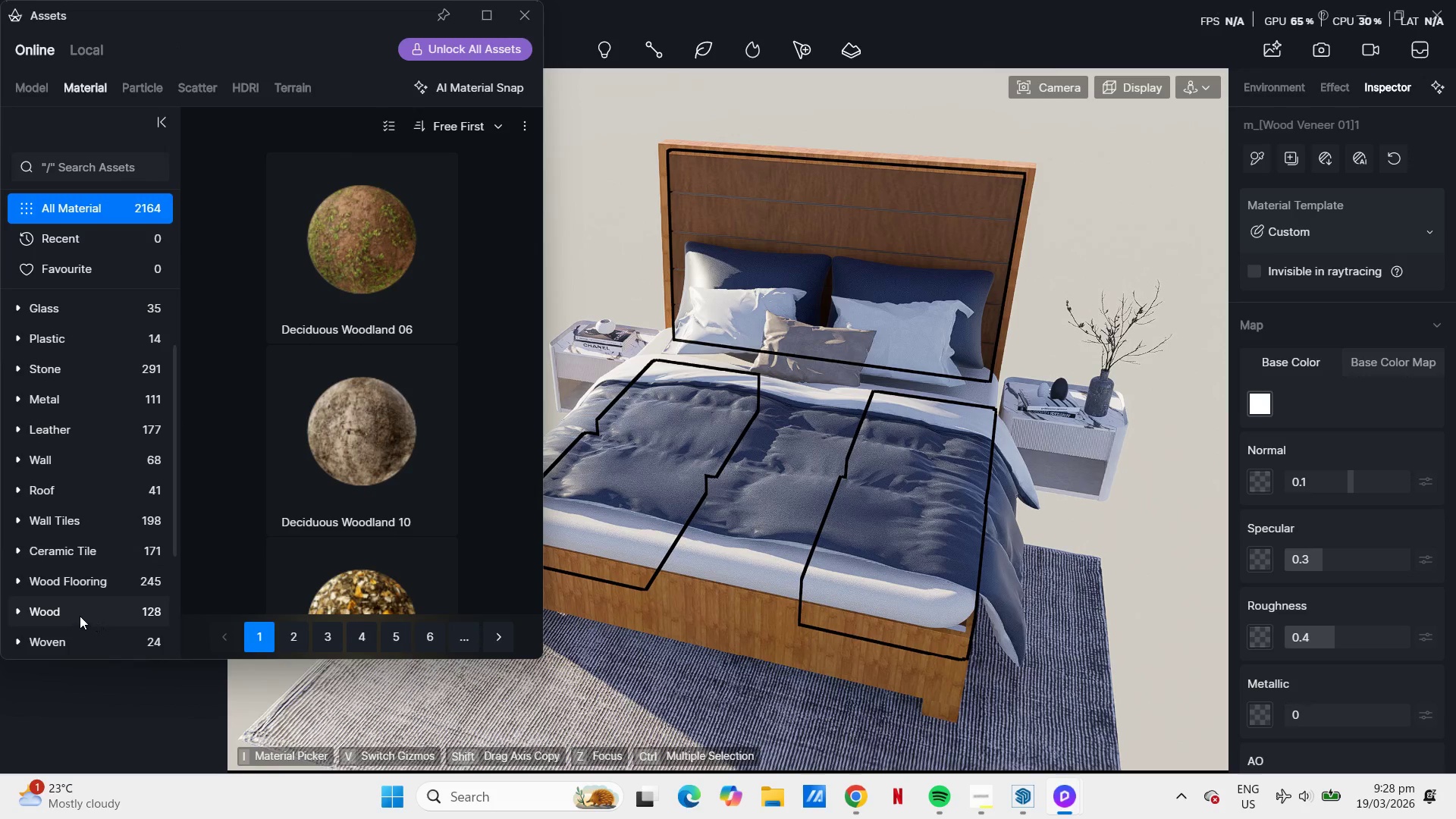 
left_click([67, 615])
 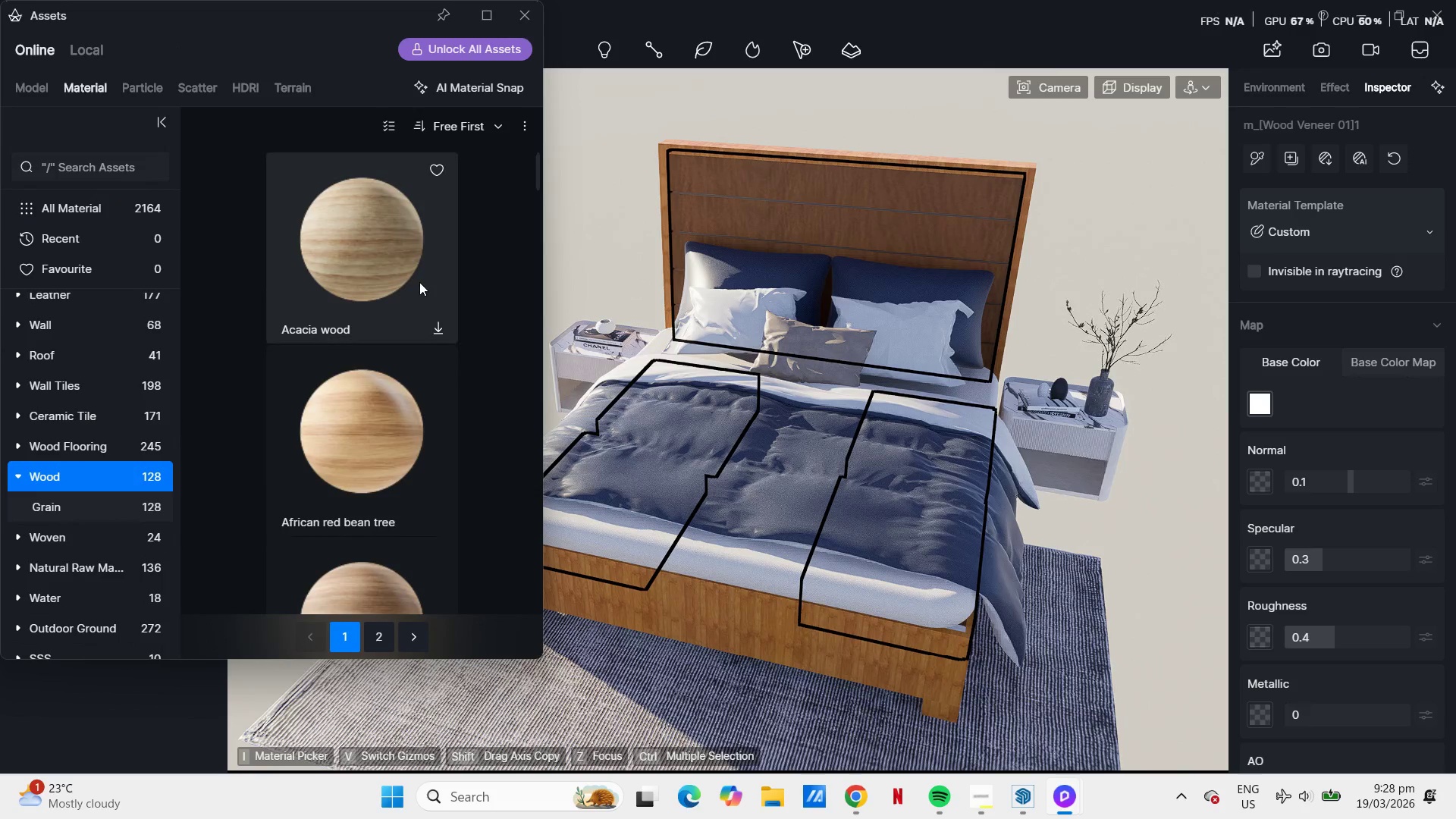 
scroll: coordinate [417, 290], scroll_direction: down, amount: 1.0
 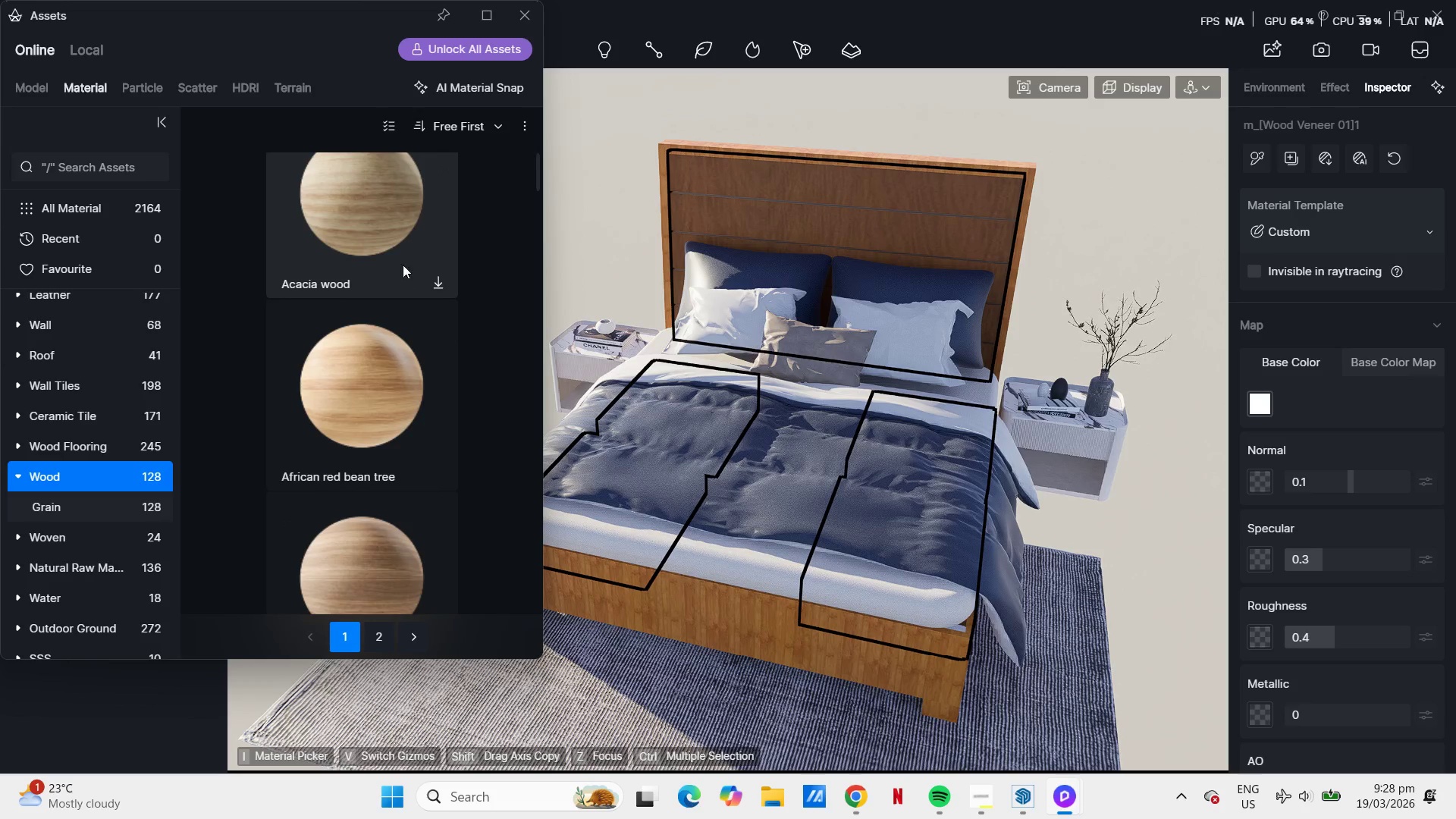 
left_click([399, 401])
 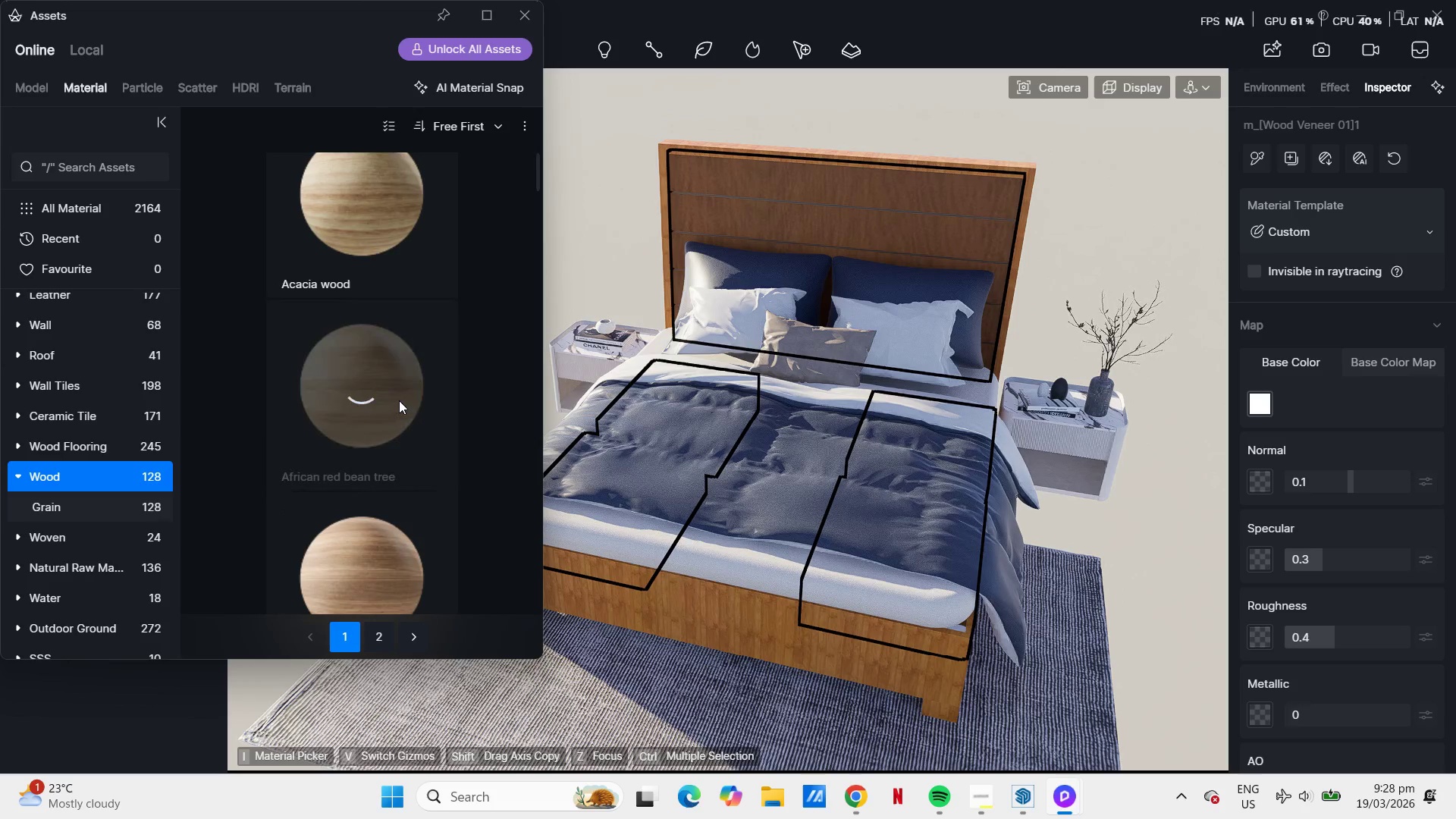 
scroll: coordinate [399, 400], scroll_direction: down, amount: 3.0
 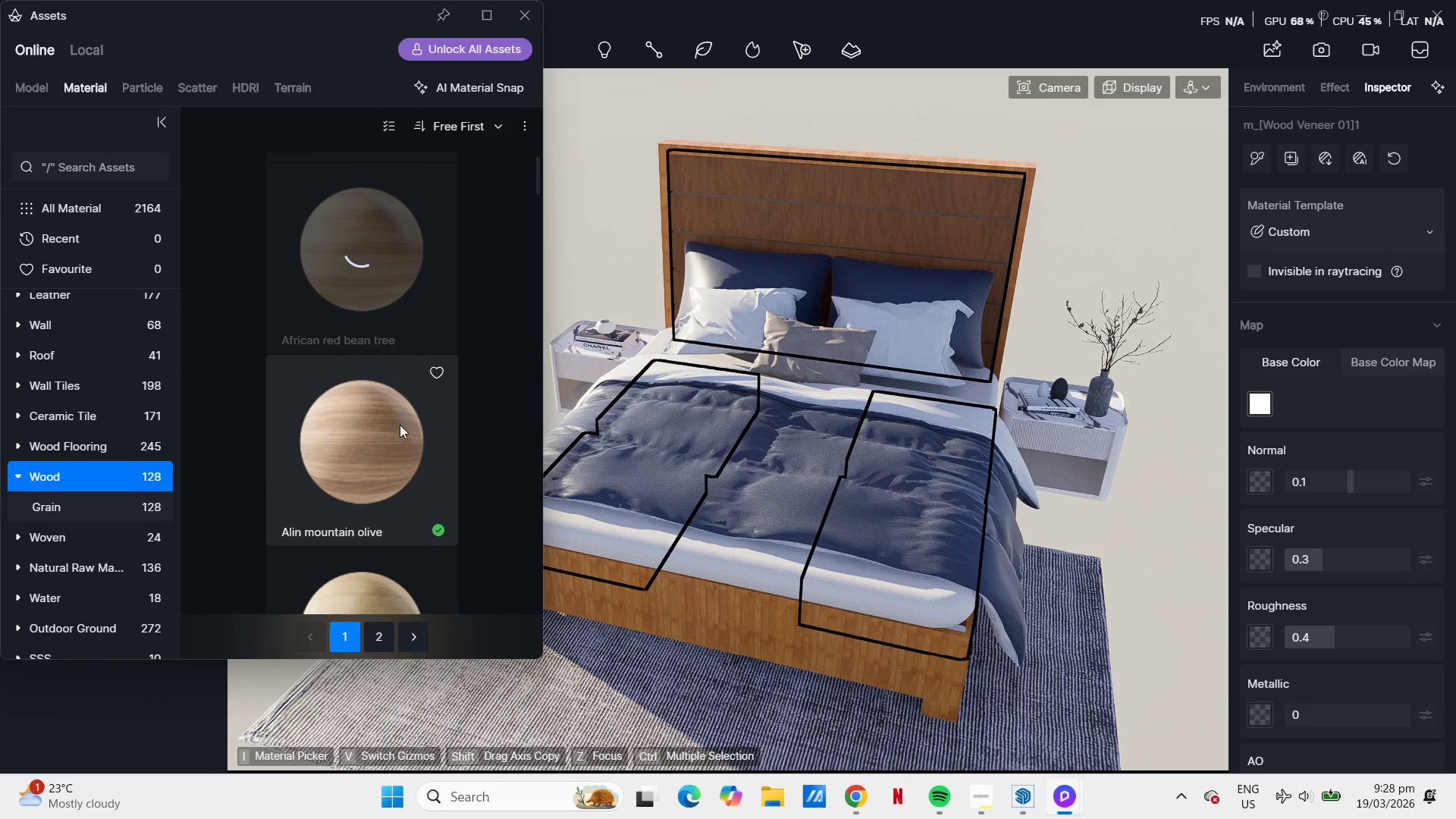 
left_click([400, 425])
 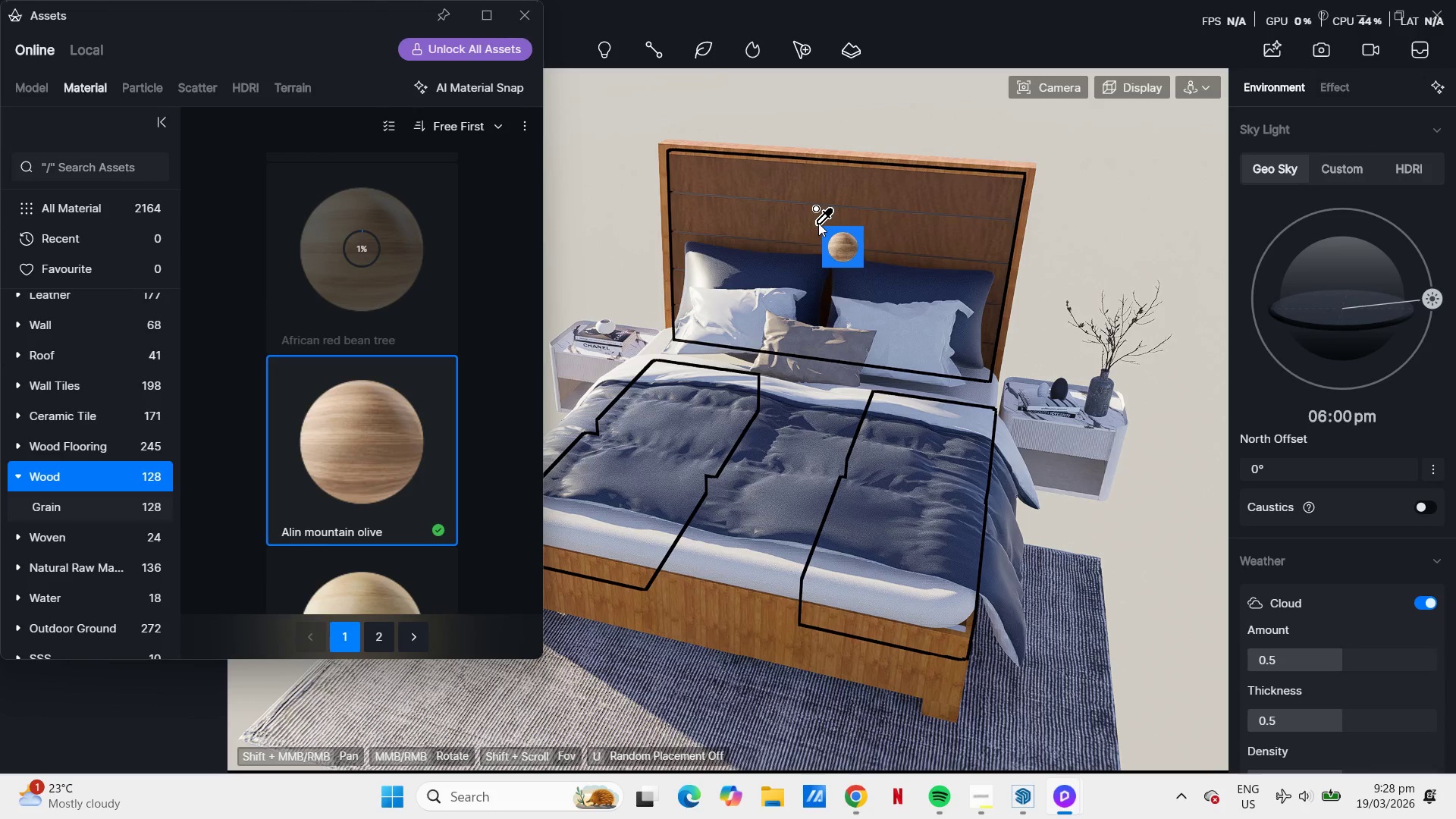 
left_click([835, 219])
 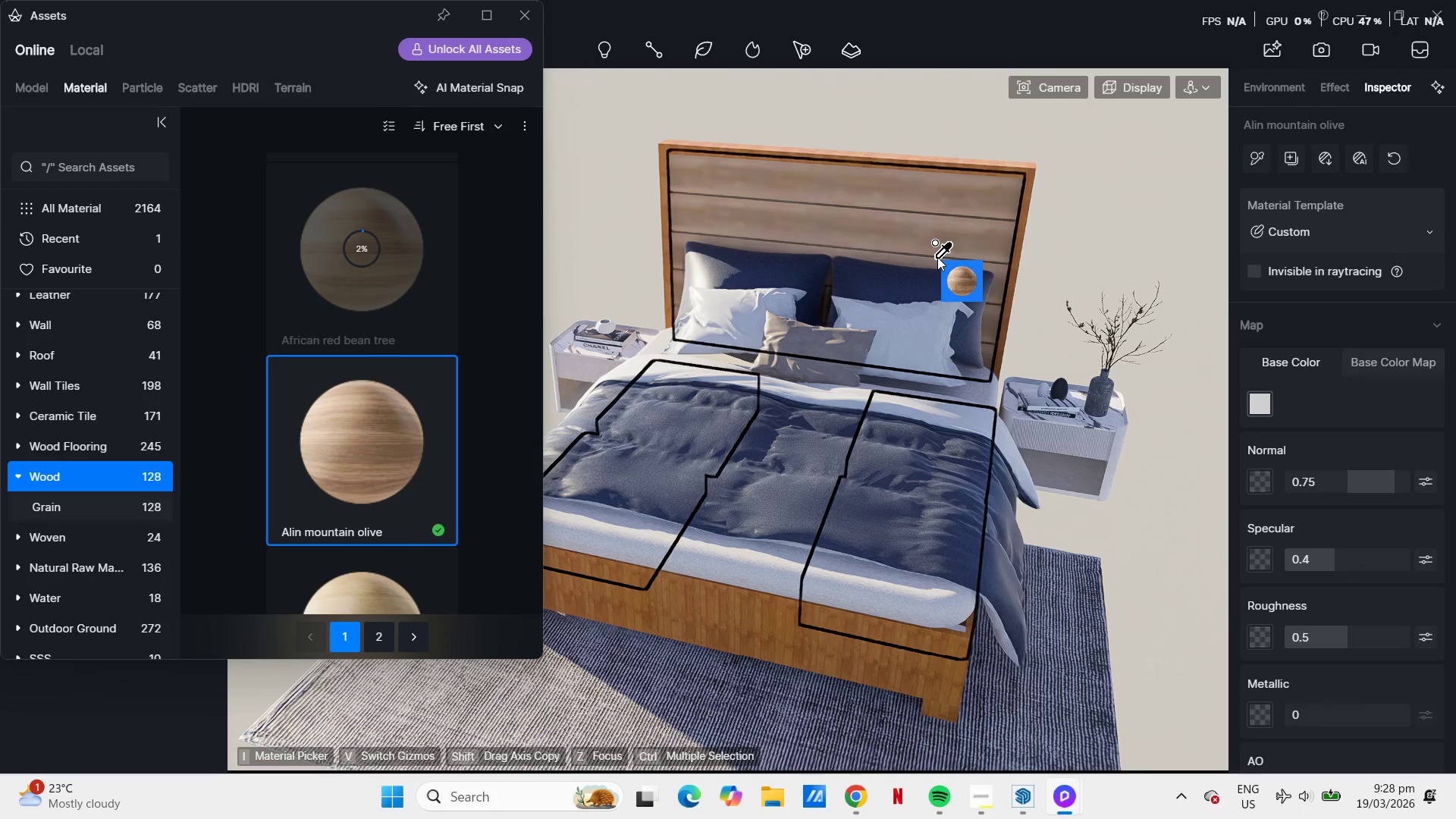 
wait(5.89)
 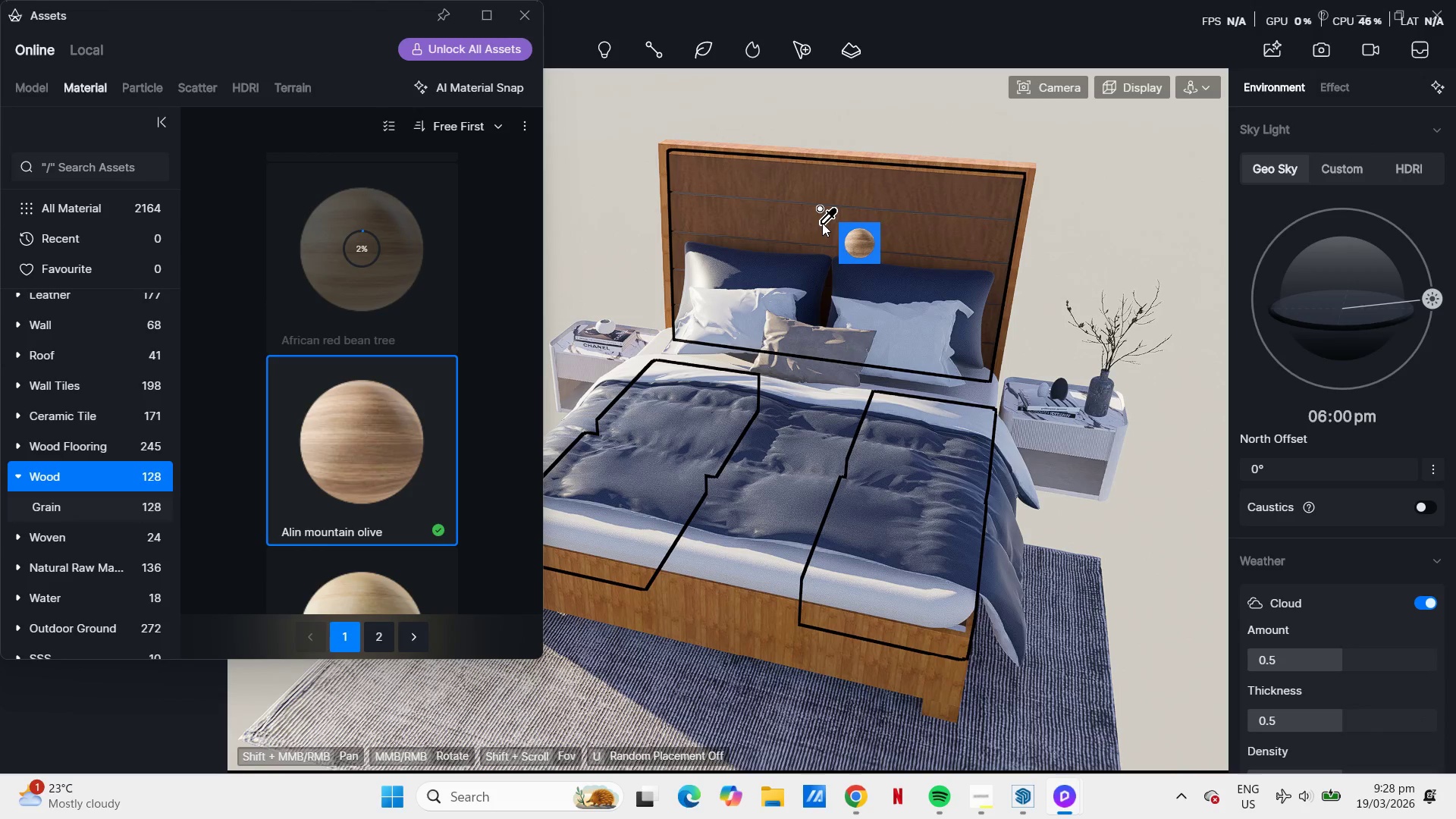 
scroll: coordinate [657, 165], scroll_direction: up, amount: 3.0
 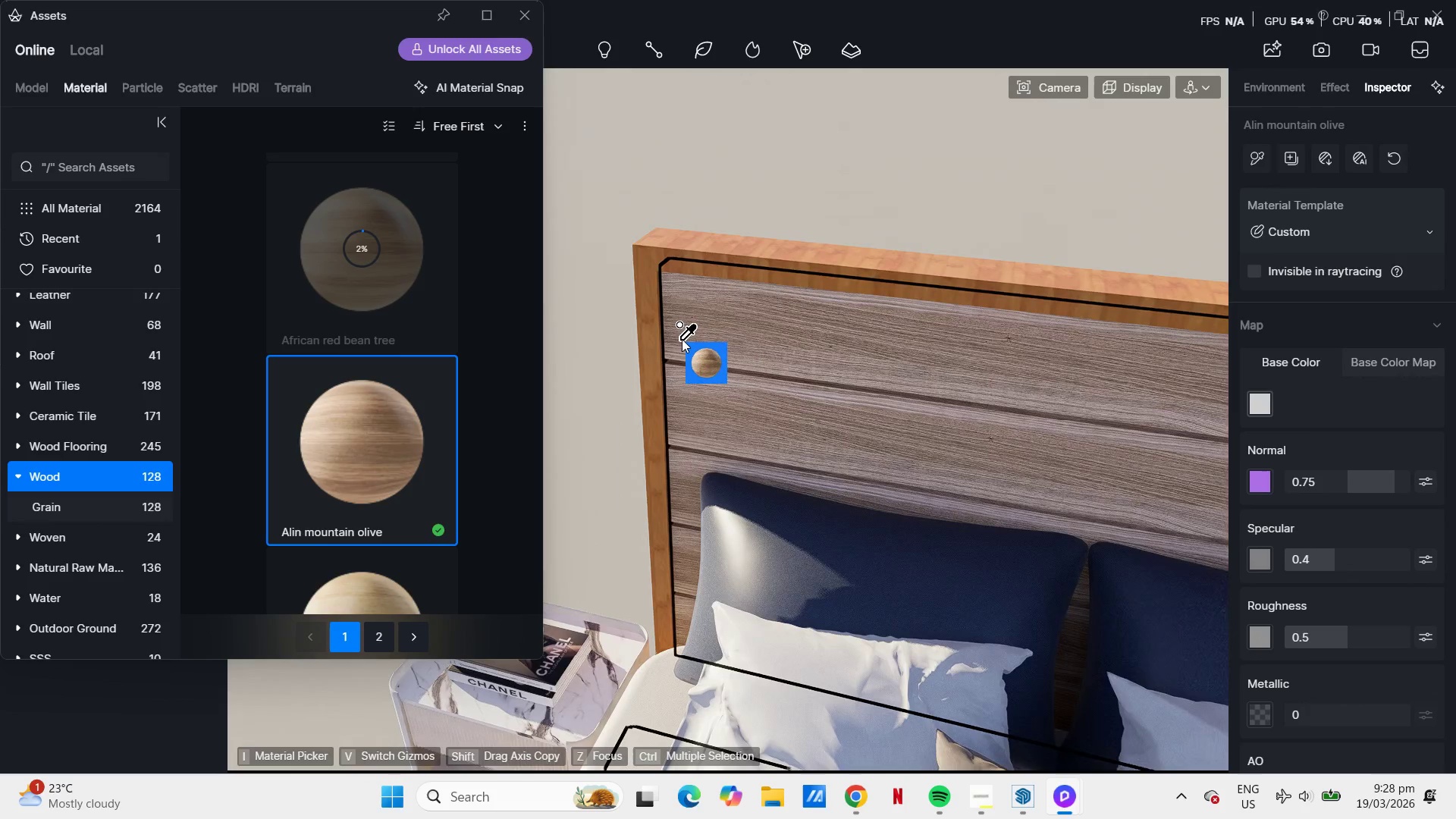 
key(D)
 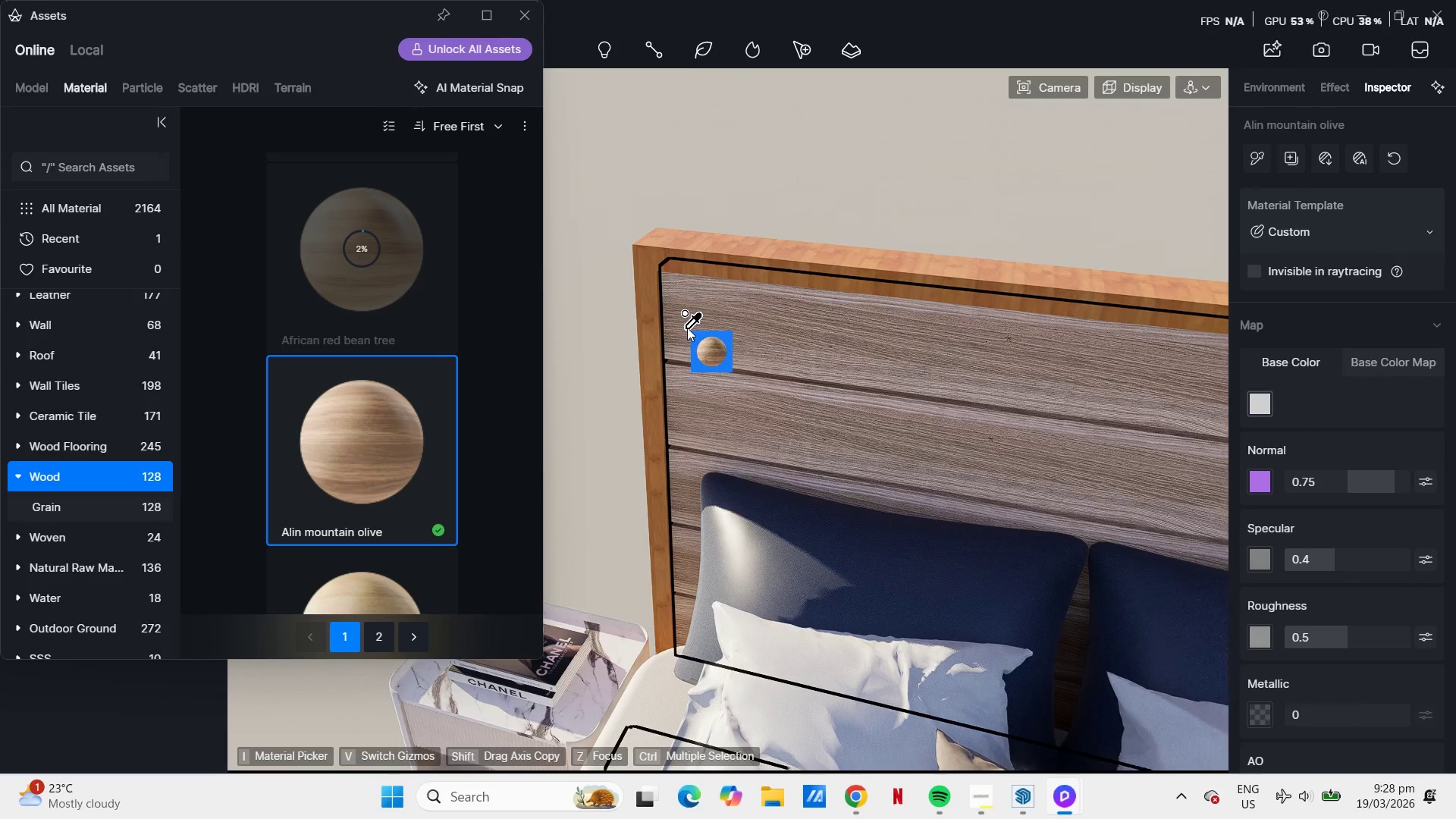 
scroll: coordinate [688, 328], scroll_direction: down, amount: 1.0
 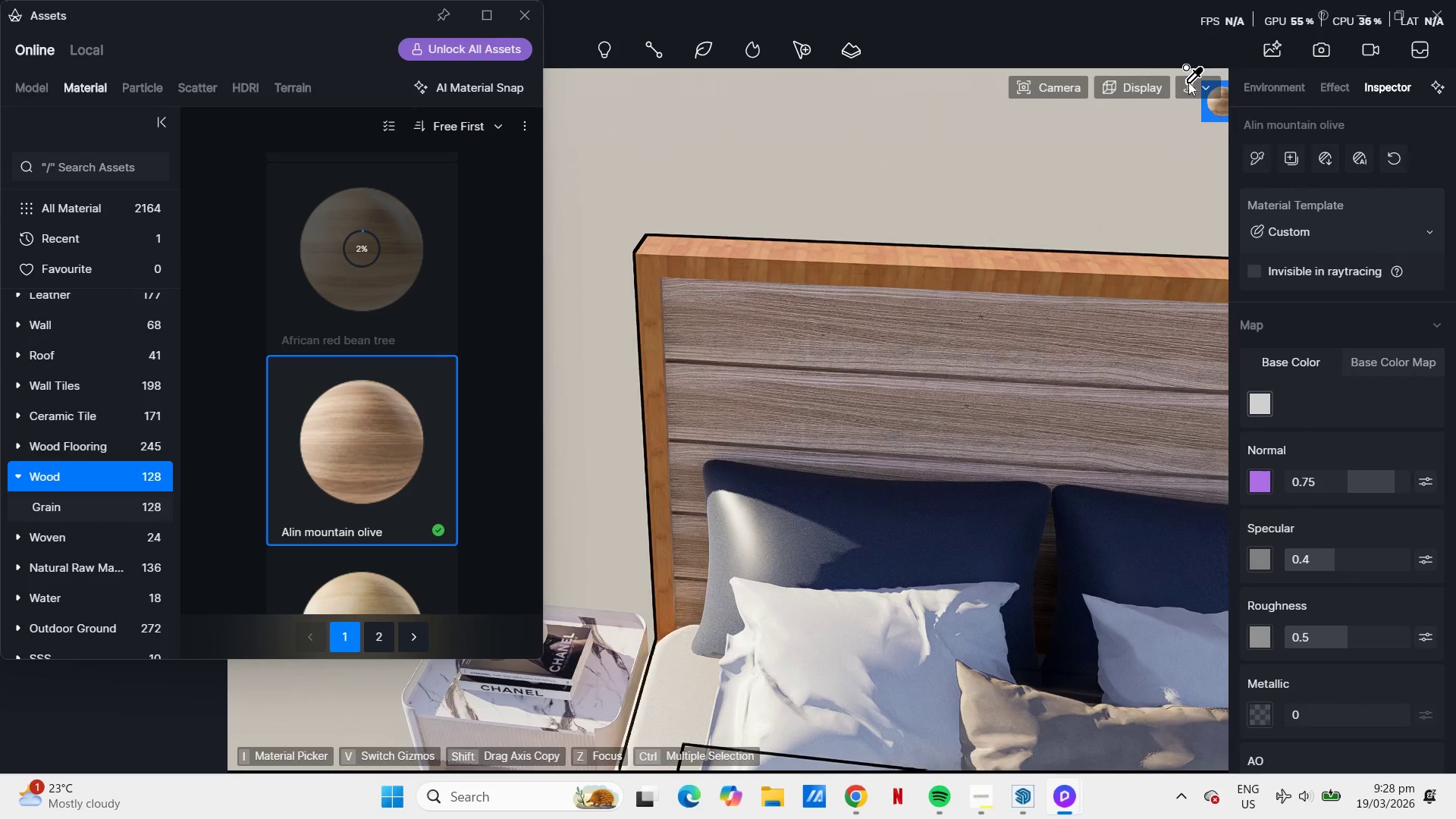 
left_click([1197, 92])
 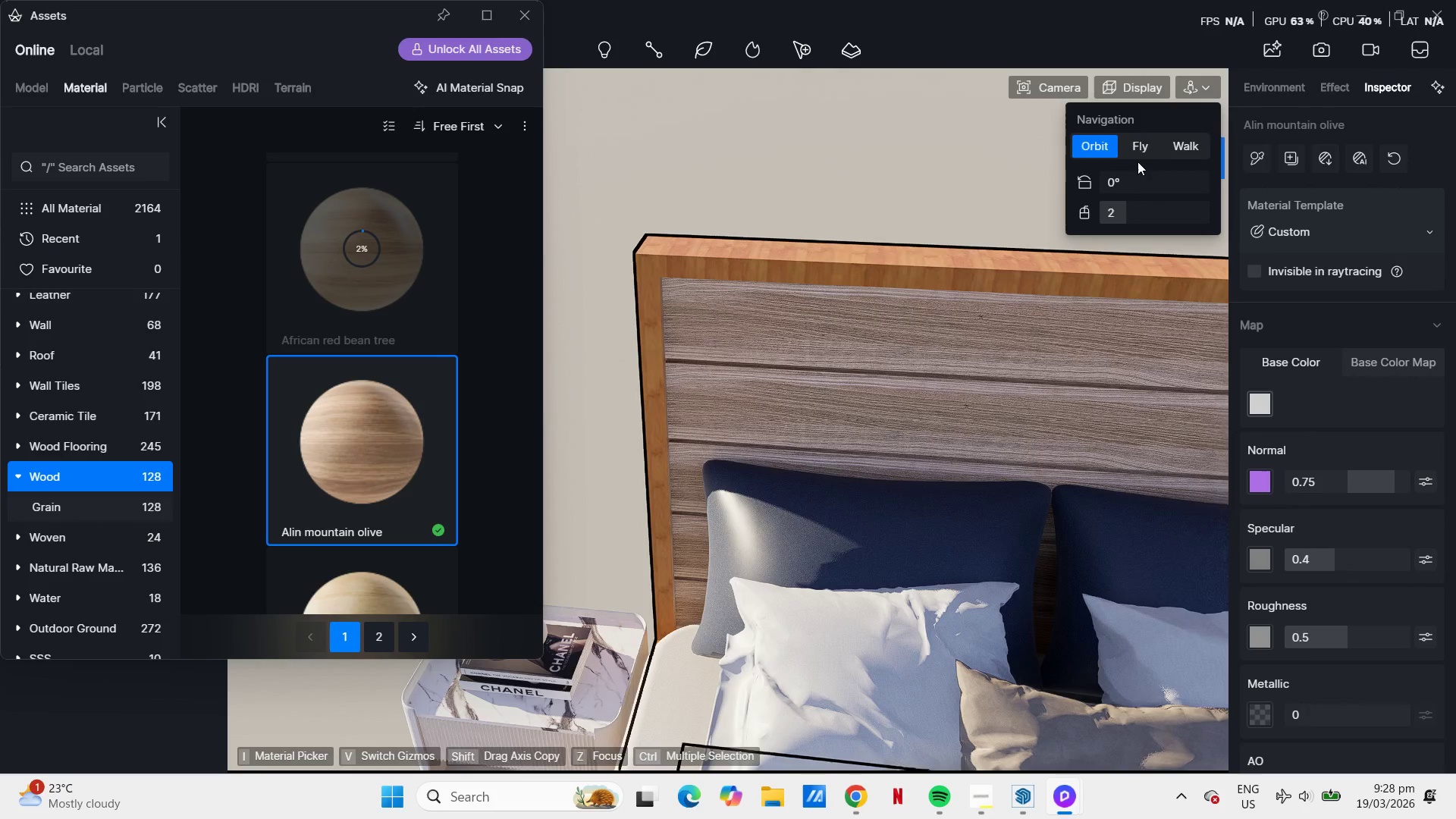 
left_click([1139, 144])
 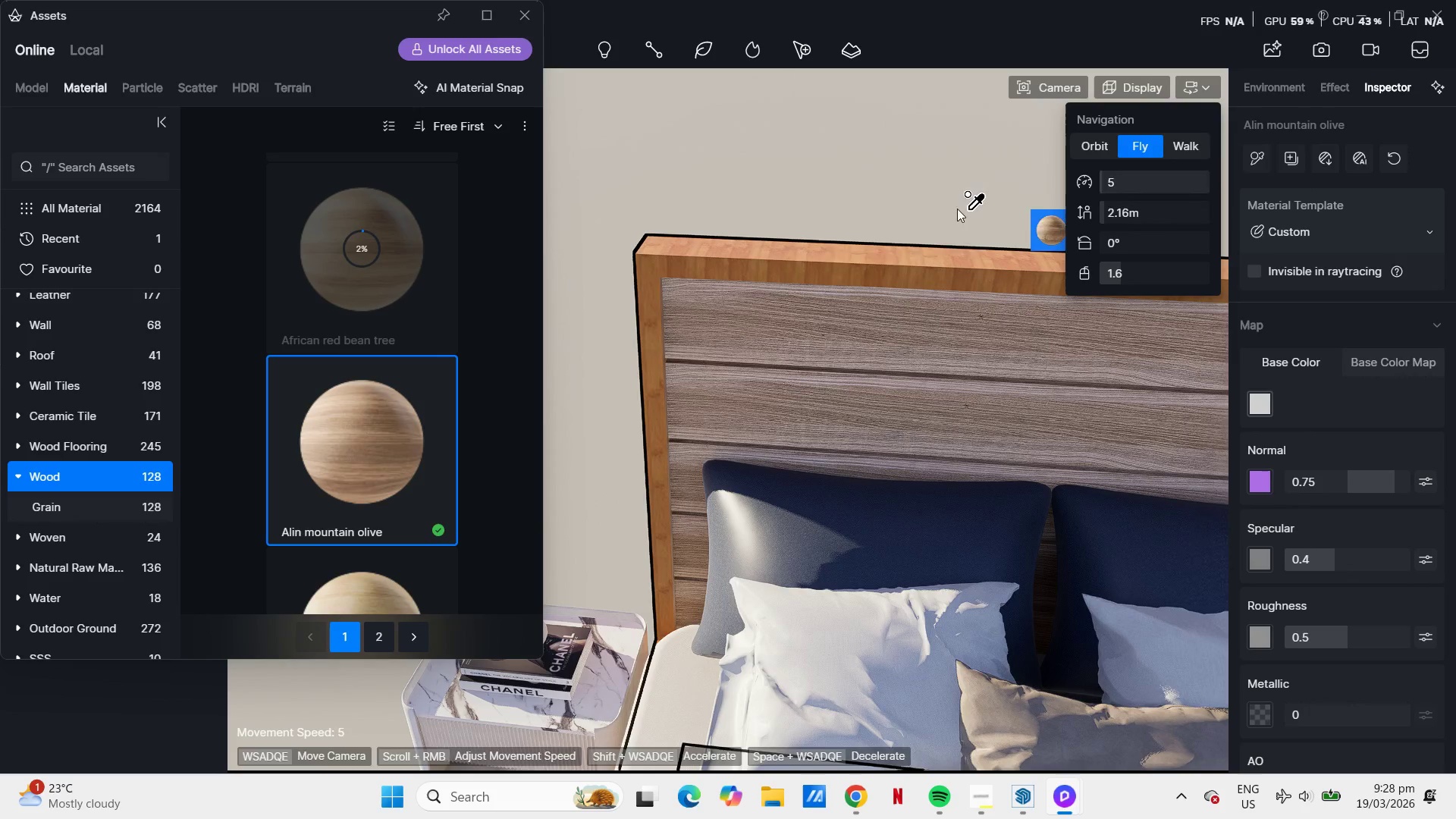 
key(D)
 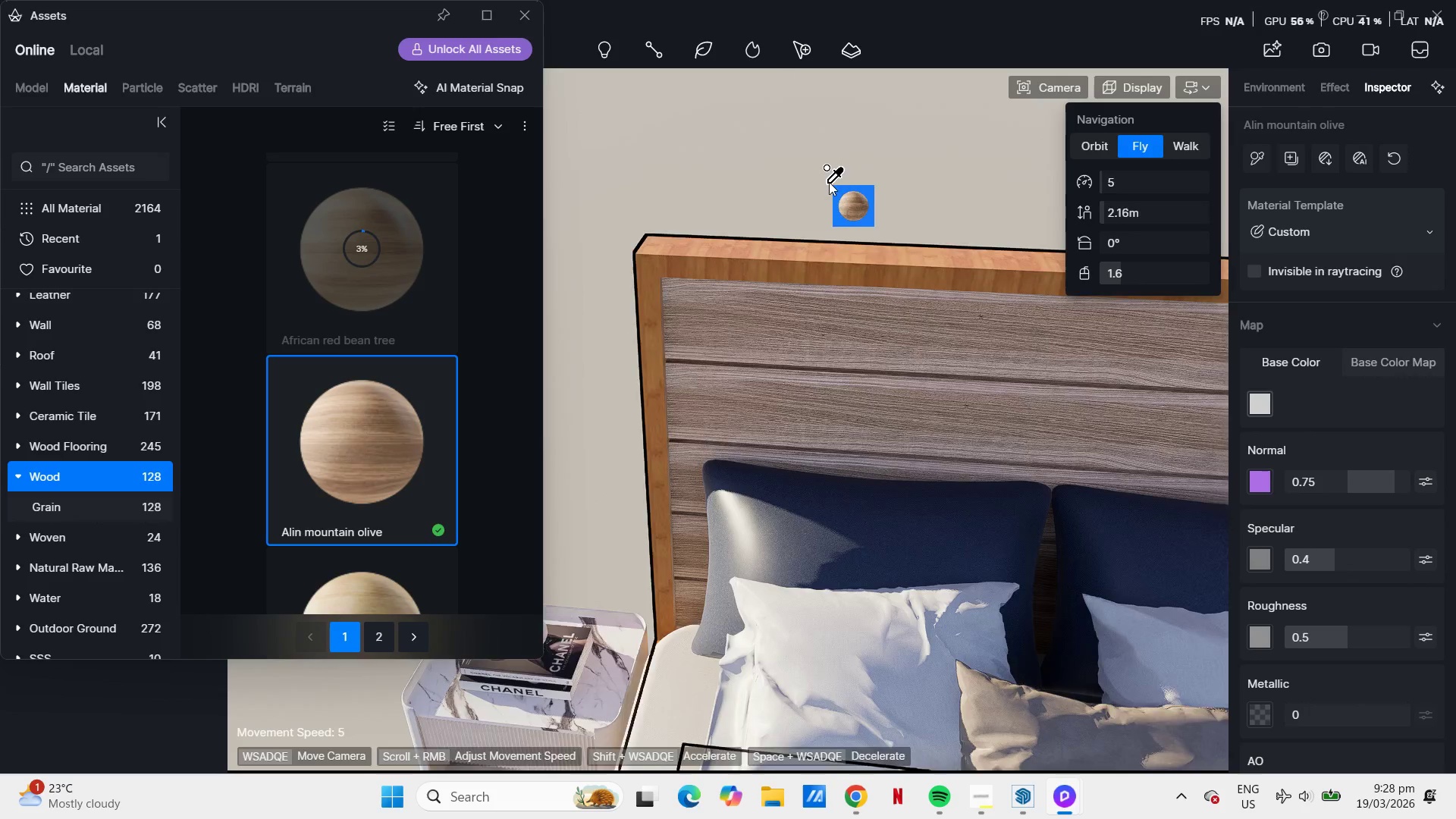 
scroll: coordinate [401, 380], scroll_direction: down, amount: 14.0
 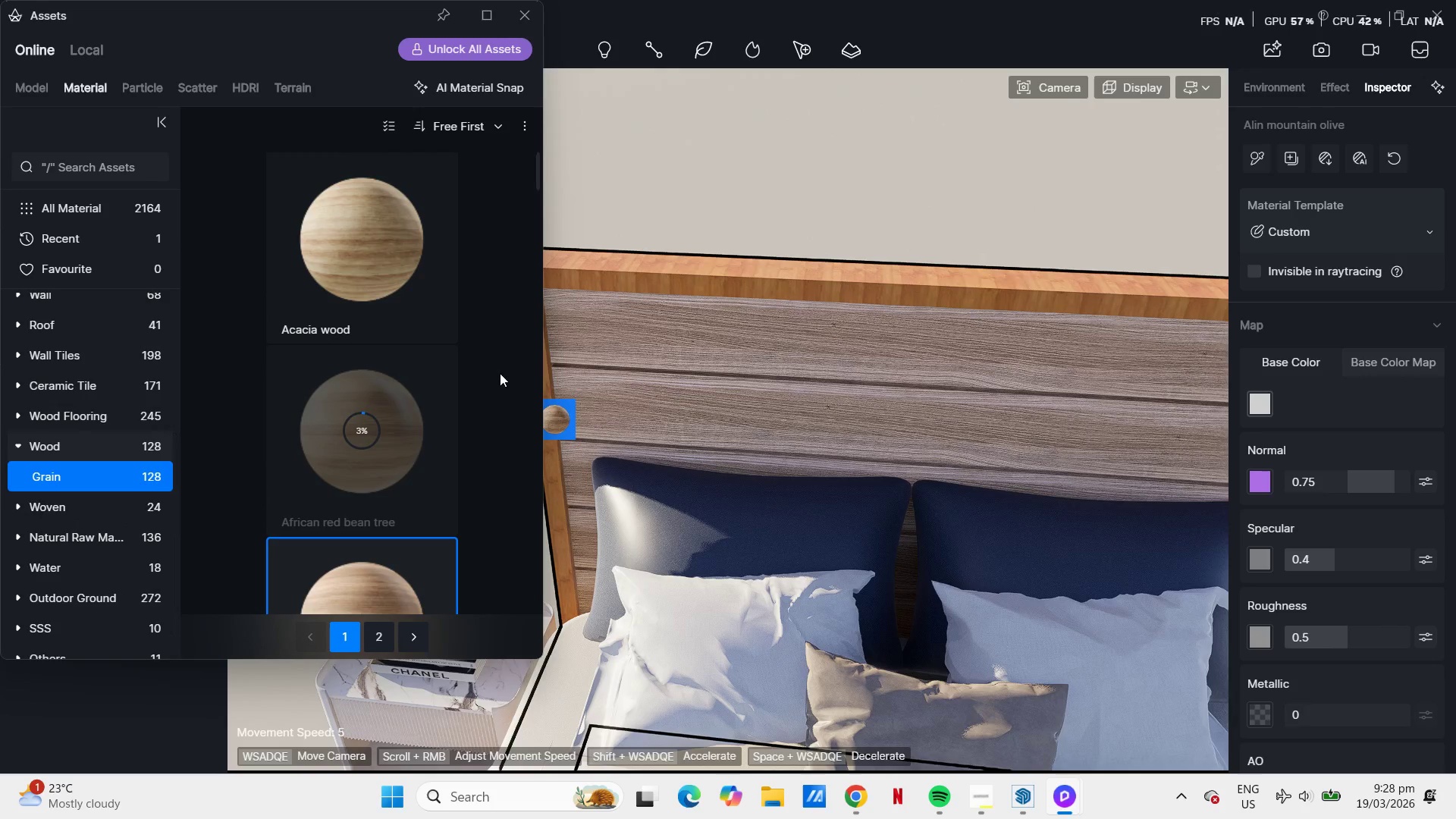 
scroll: coordinate [369, 366], scroll_direction: up, amount: 2.0
 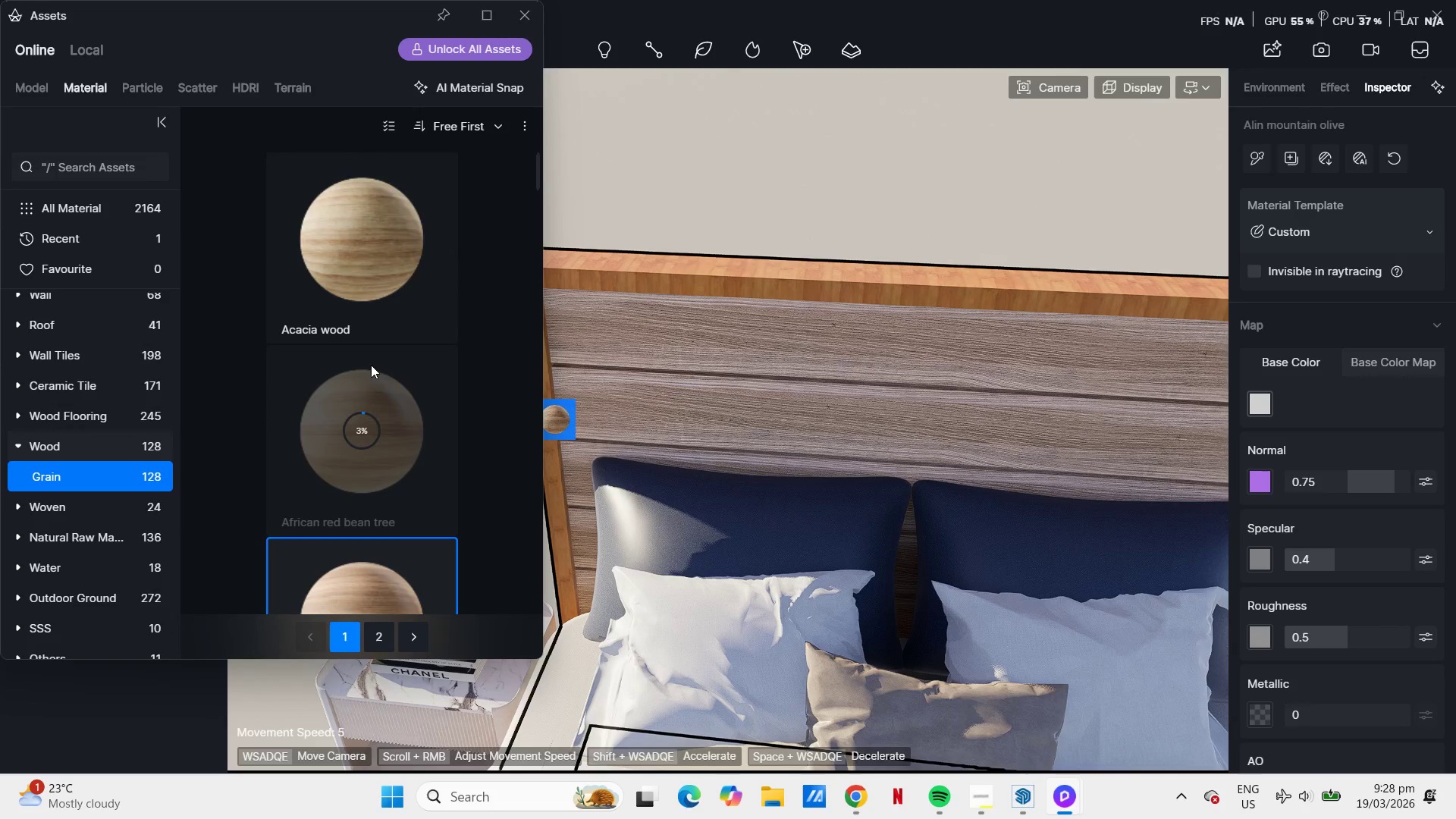 
scroll: coordinate [384, 345], scroll_direction: down, amount: 20.0
 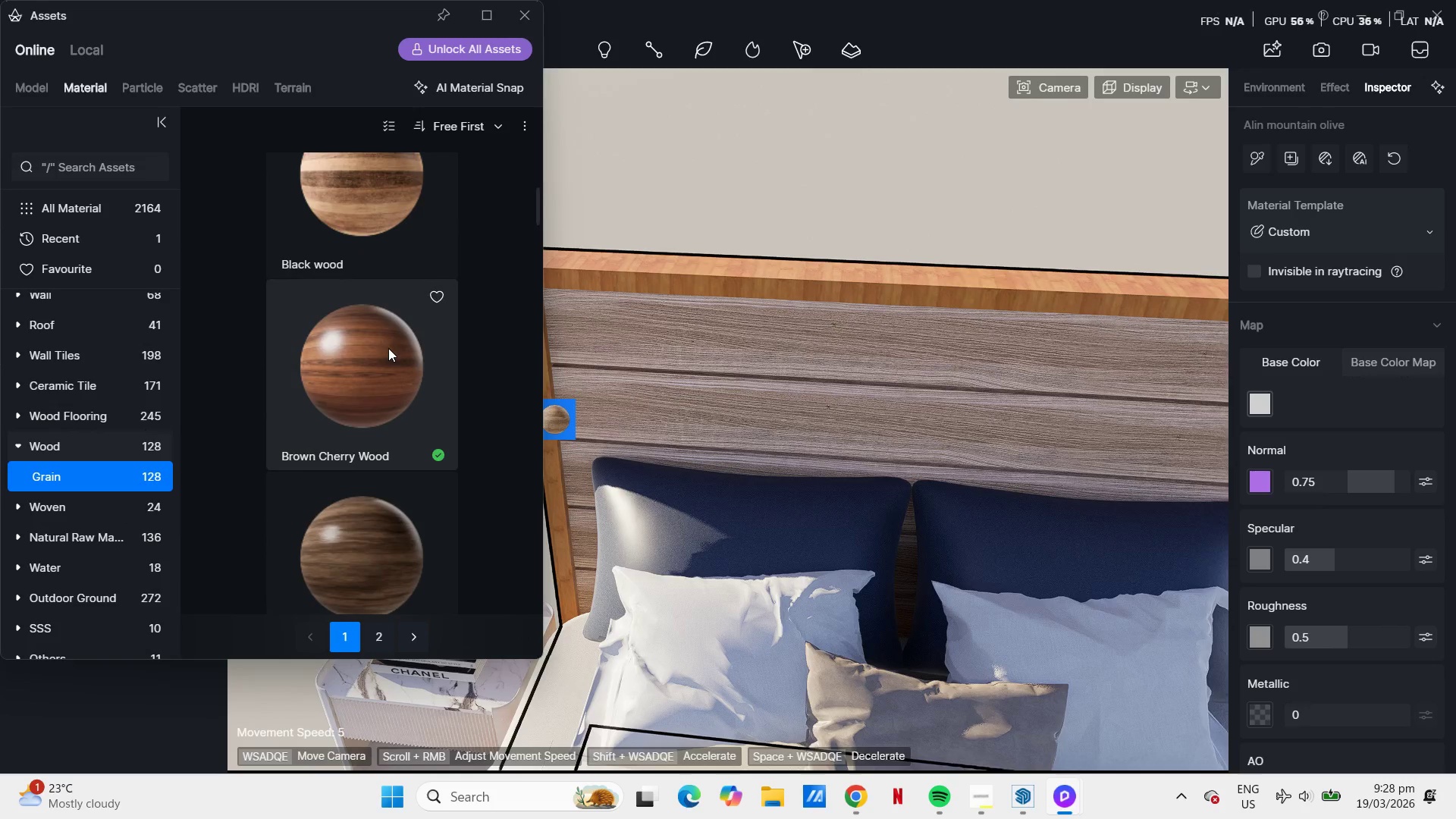 
left_click([399, 355])
 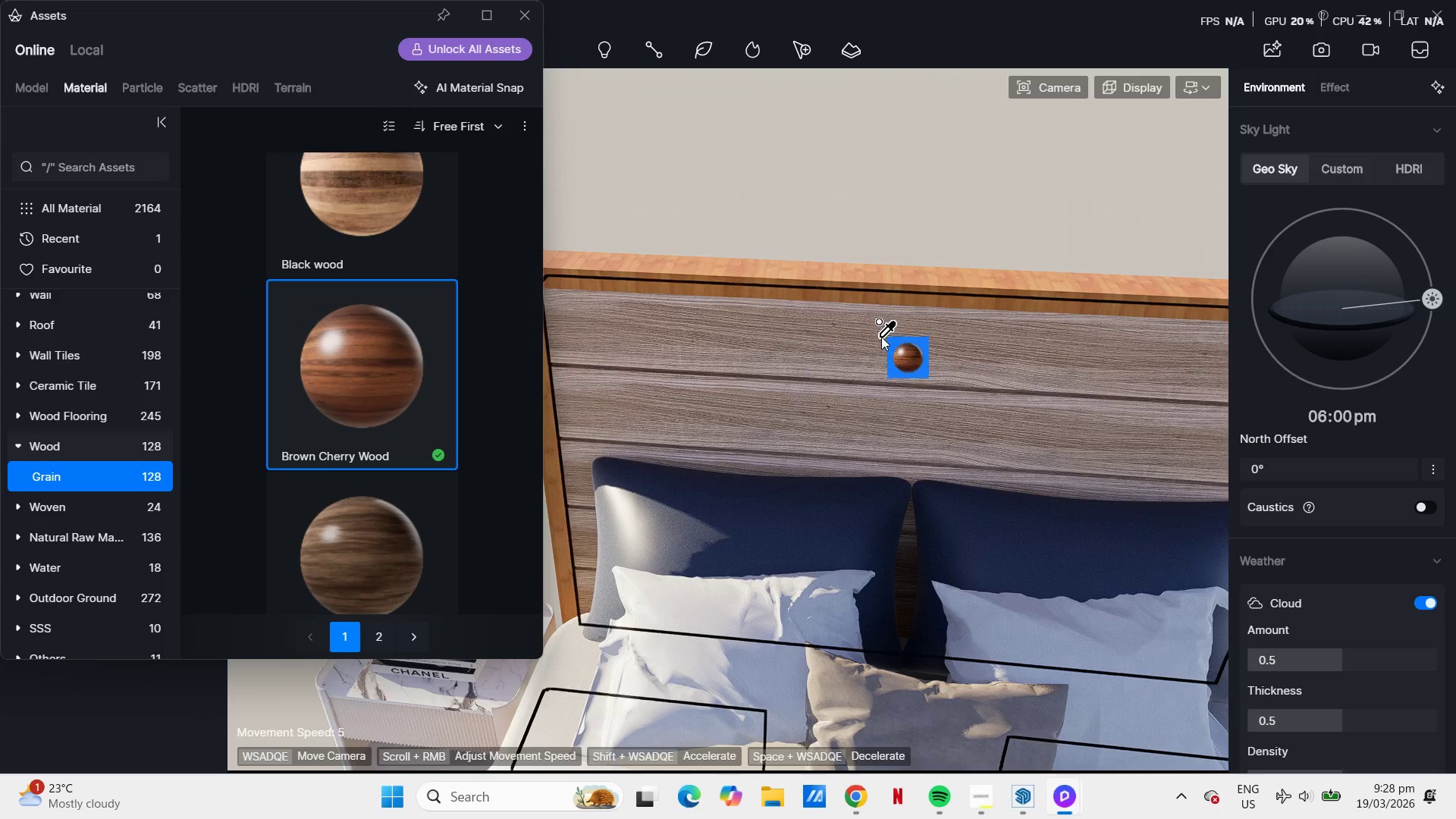 
left_click([876, 340])
 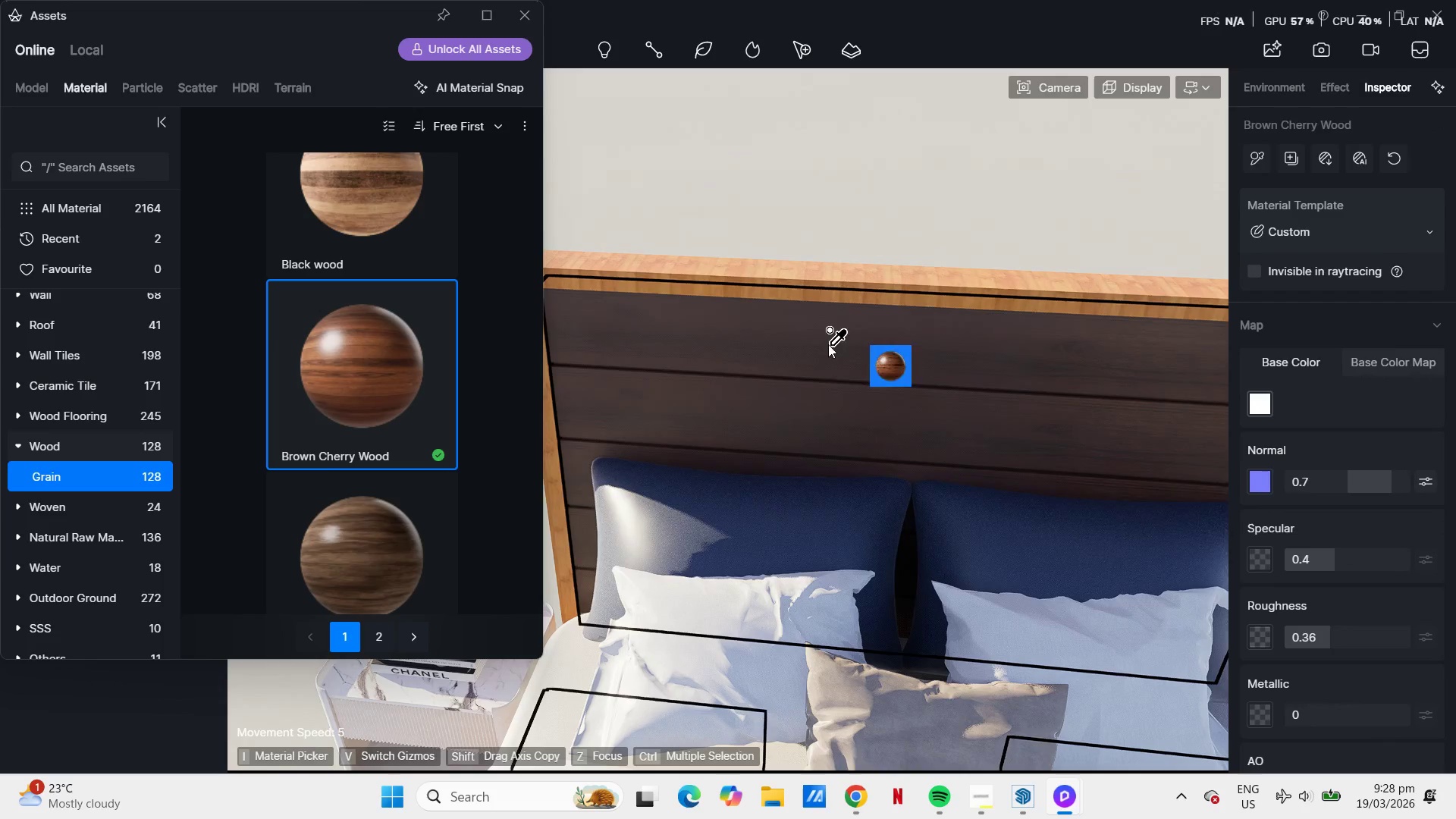 
scroll: coordinate [428, 389], scroll_direction: down, amount: 43.0
 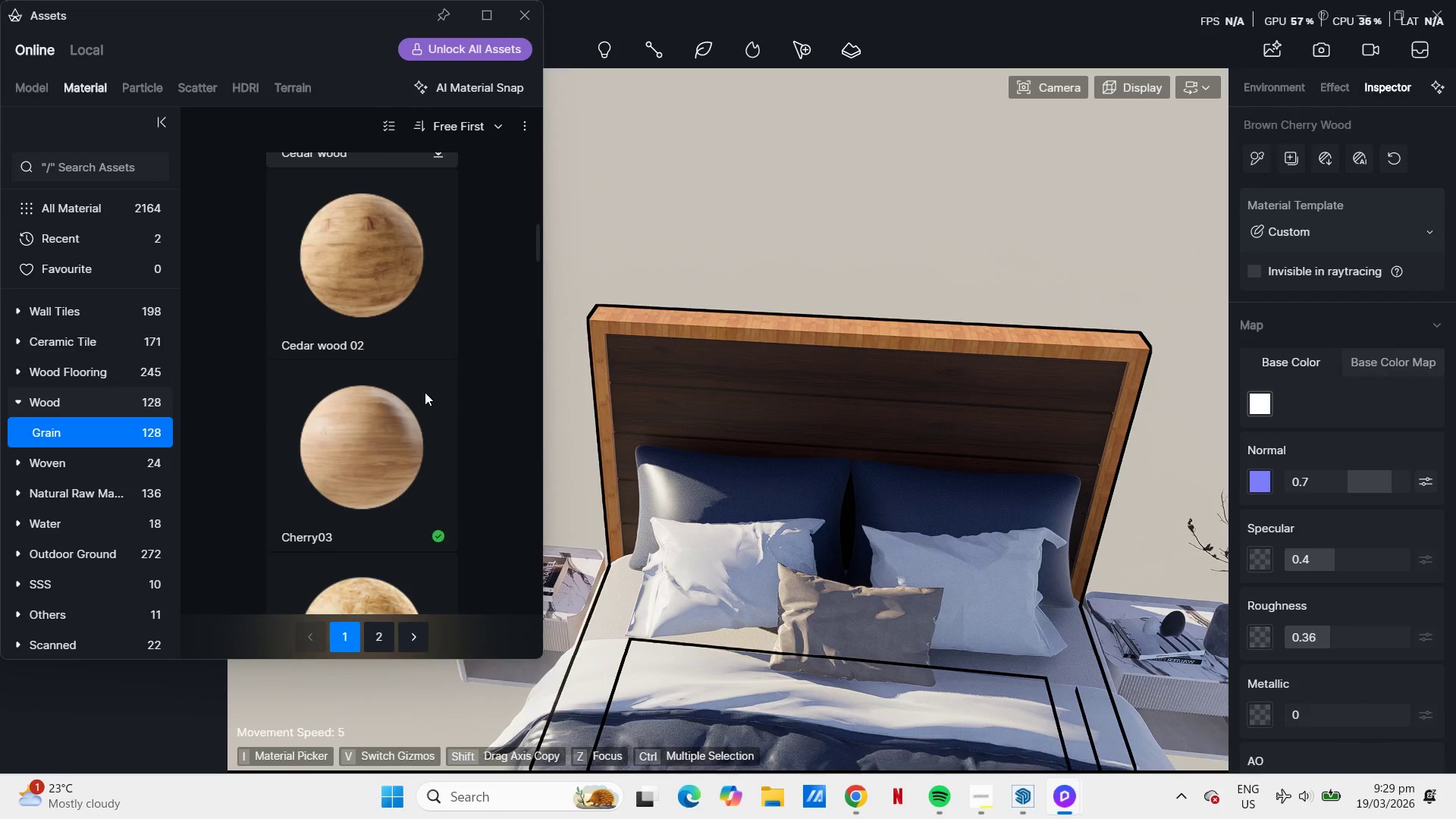 
left_click([409, 414])
 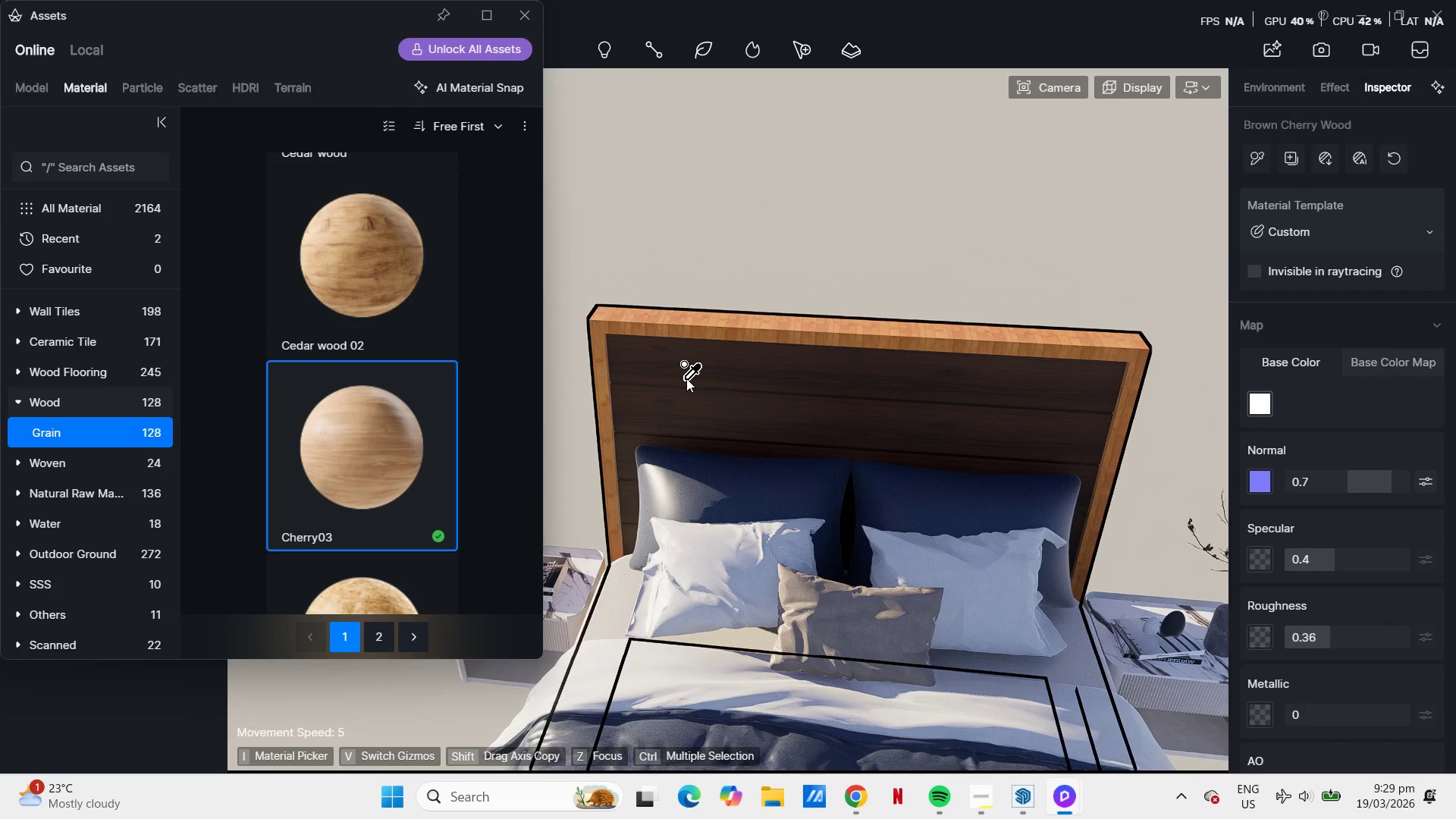 
left_click([686, 378])
 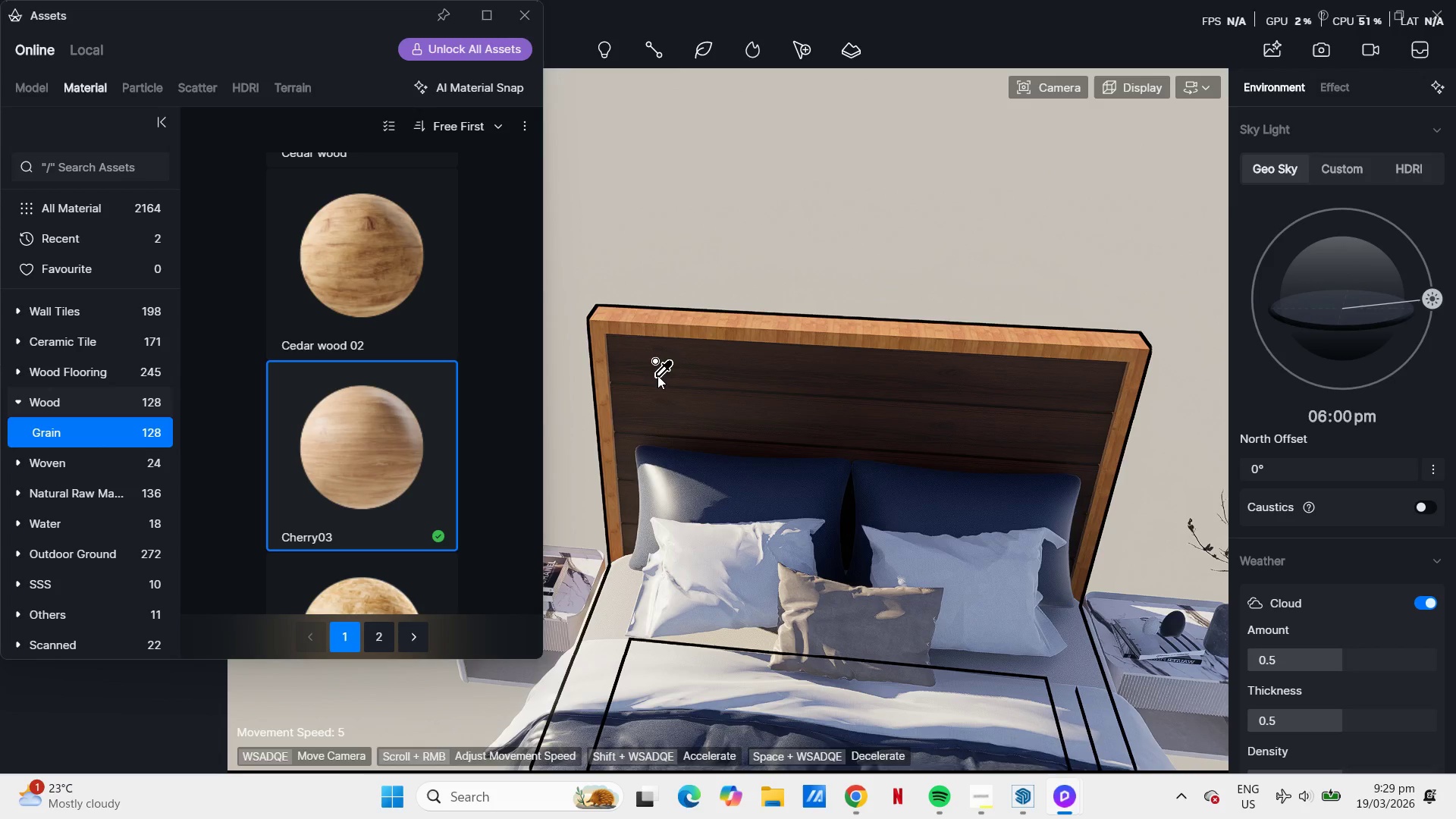 
wait(6.05)
 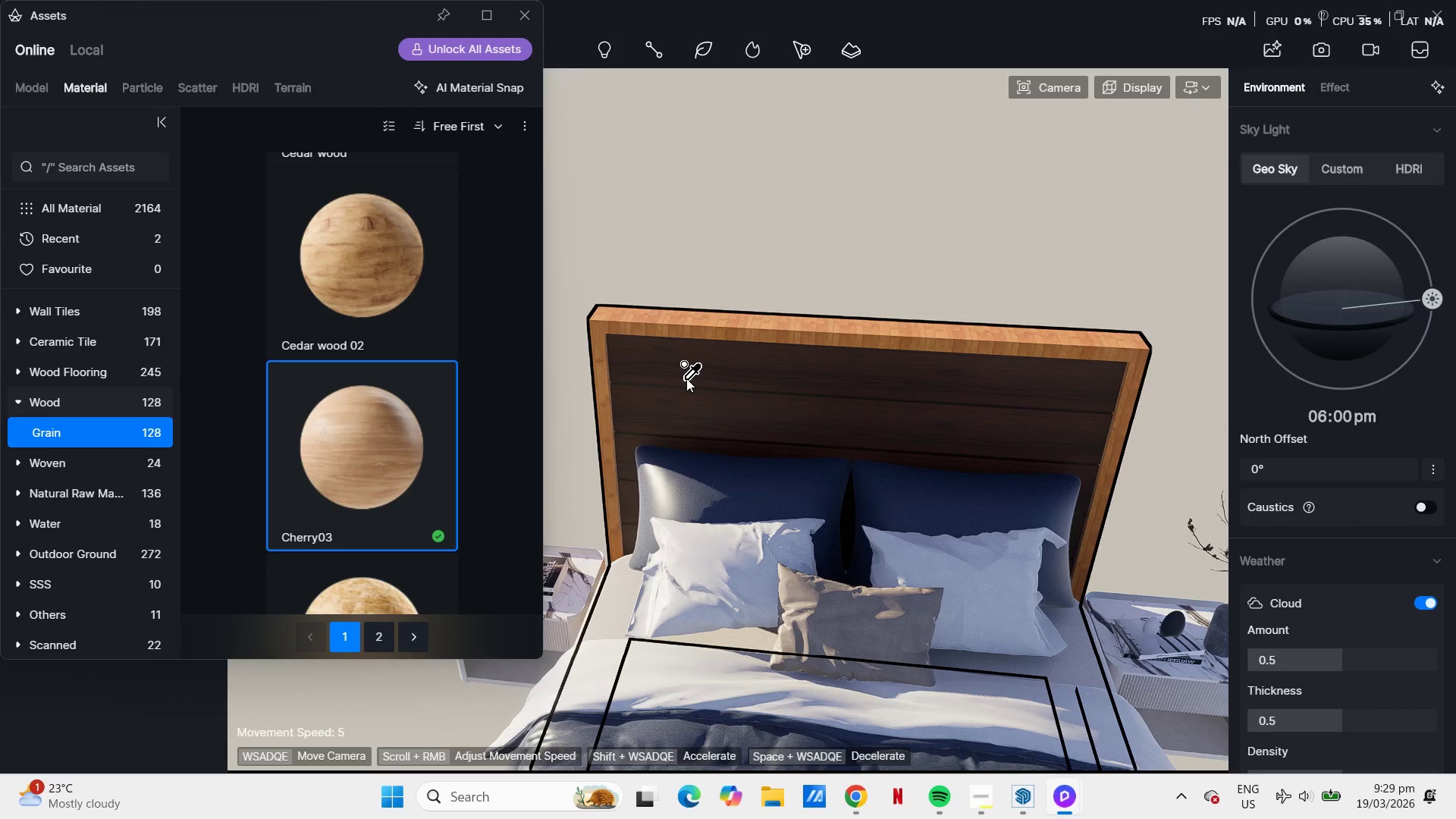 
scroll: coordinate [704, 400], scroll_direction: up, amount: 11.0
 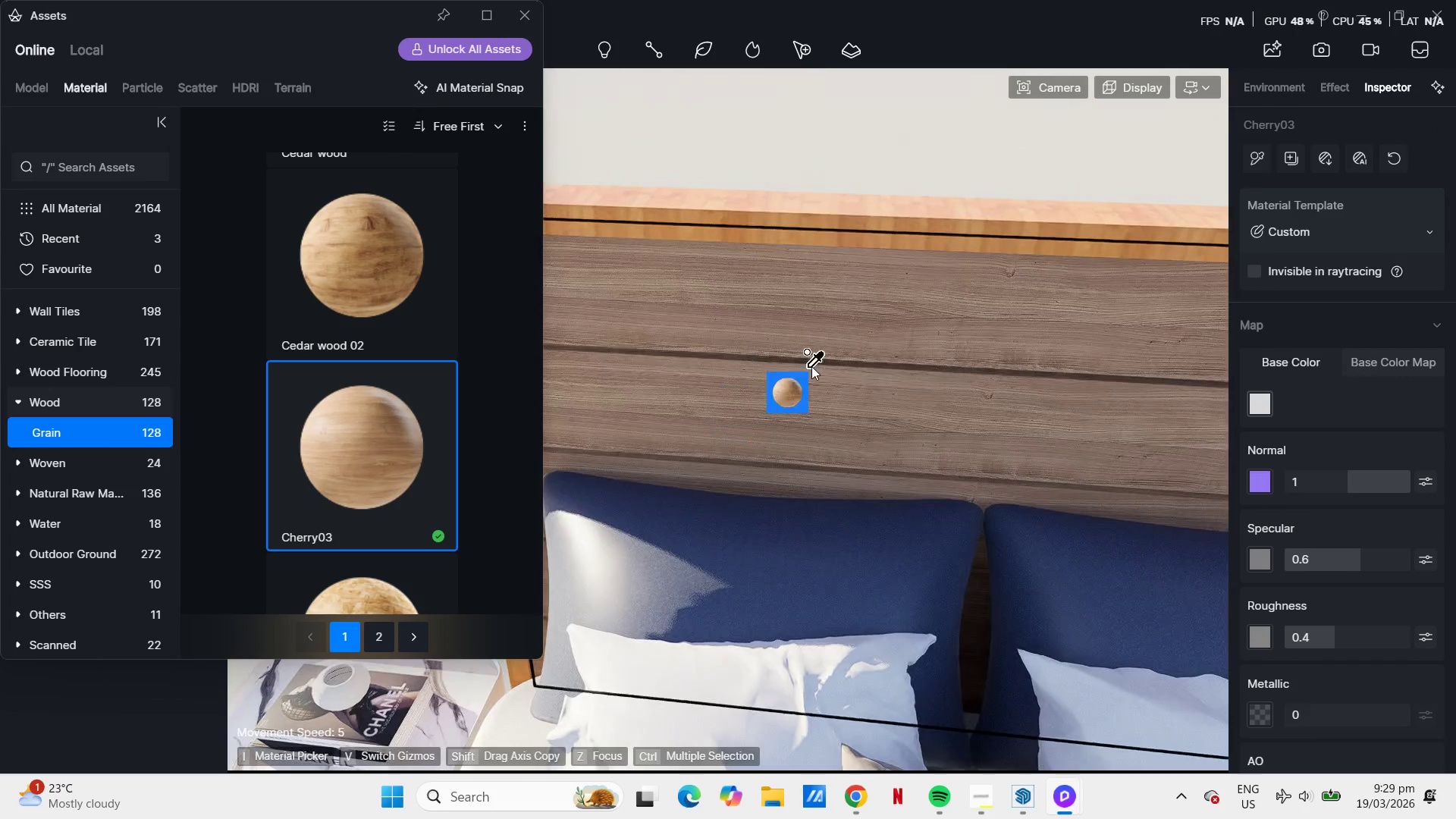 
scroll: coordinate [802, 284], scroll_direction: down, amount: 33.0
 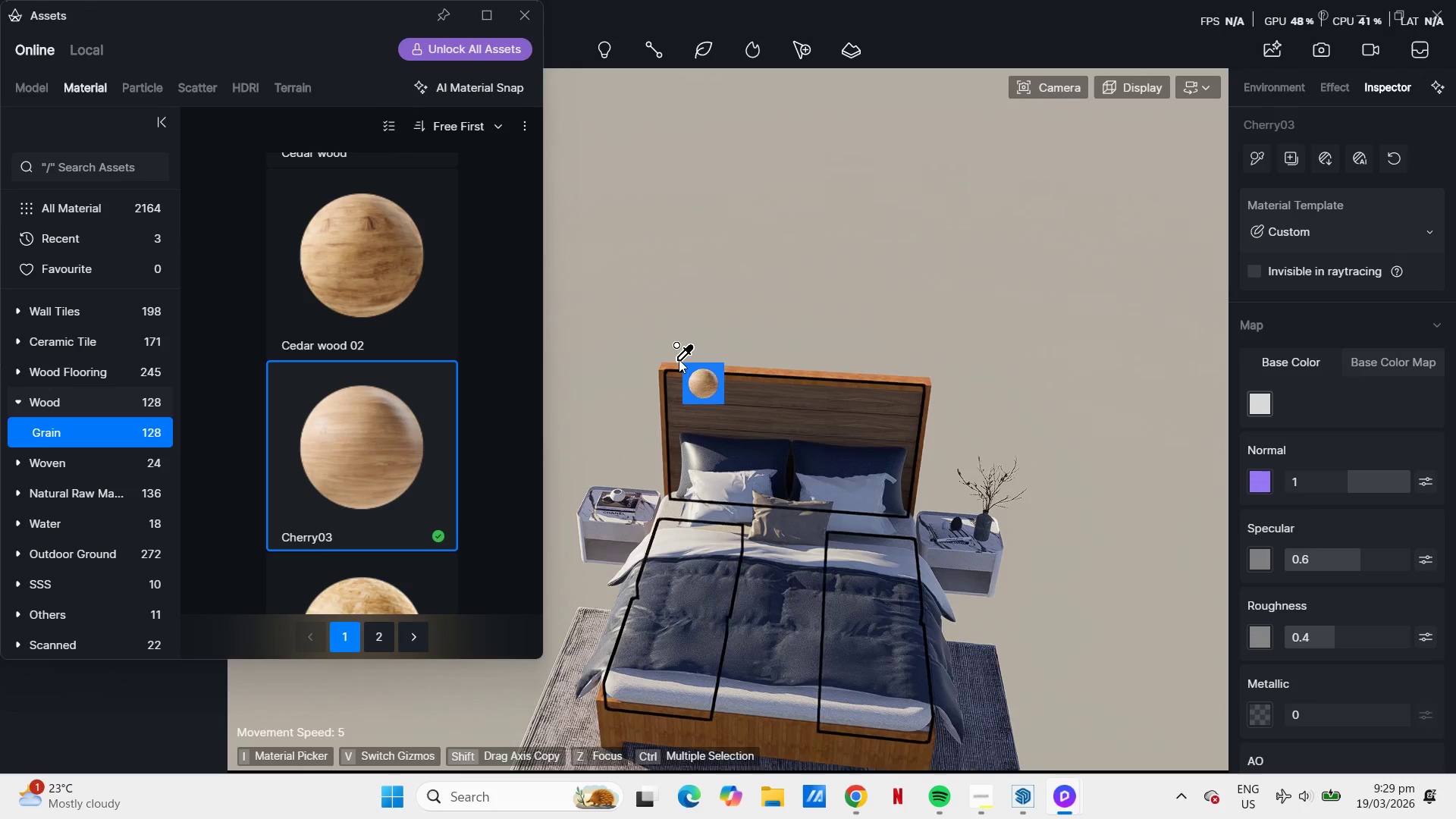 
left_click([679, 365])
 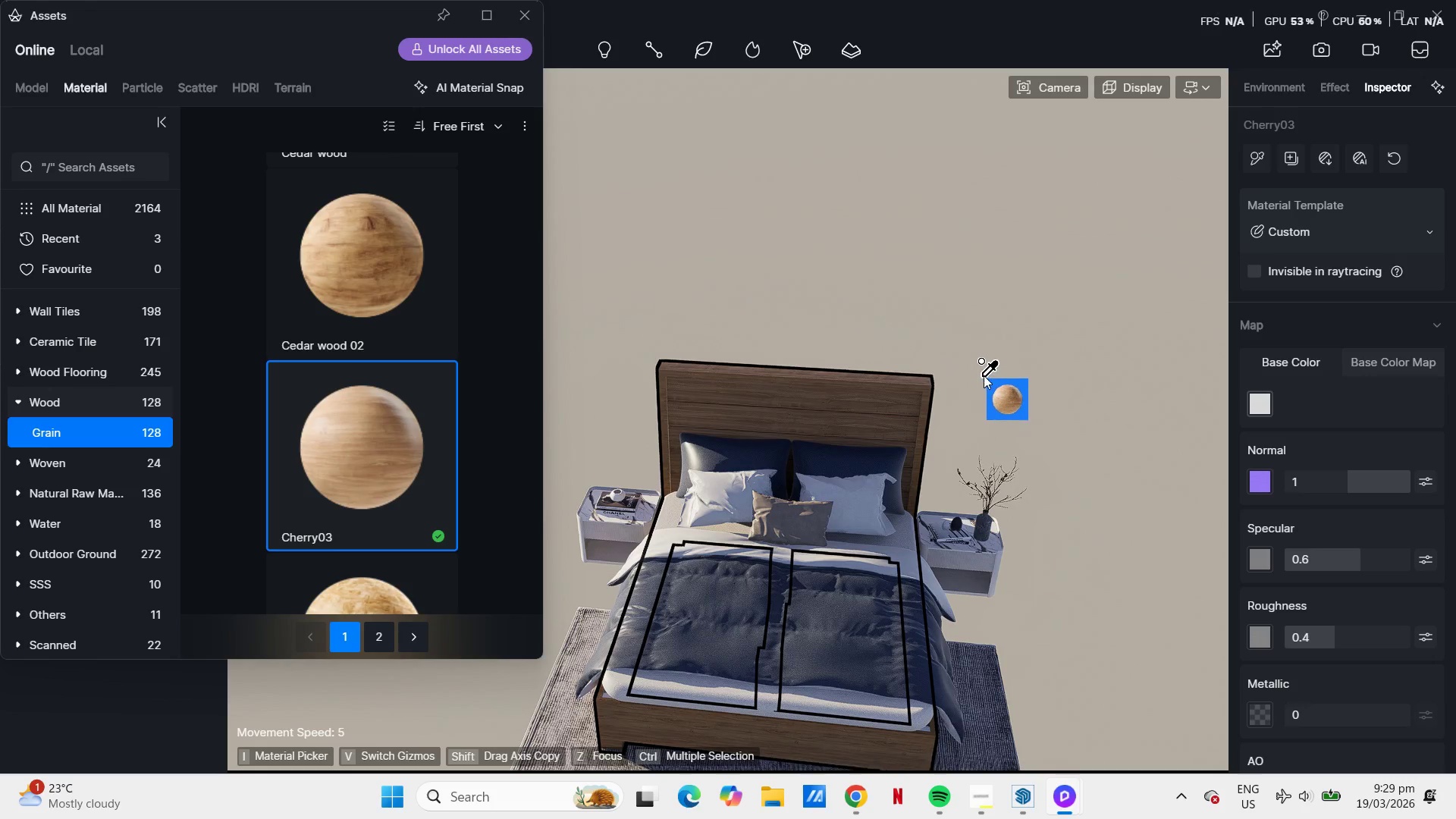 
scroll: coordinate [729, 410], scroll_direction: up, amount: 16.0
 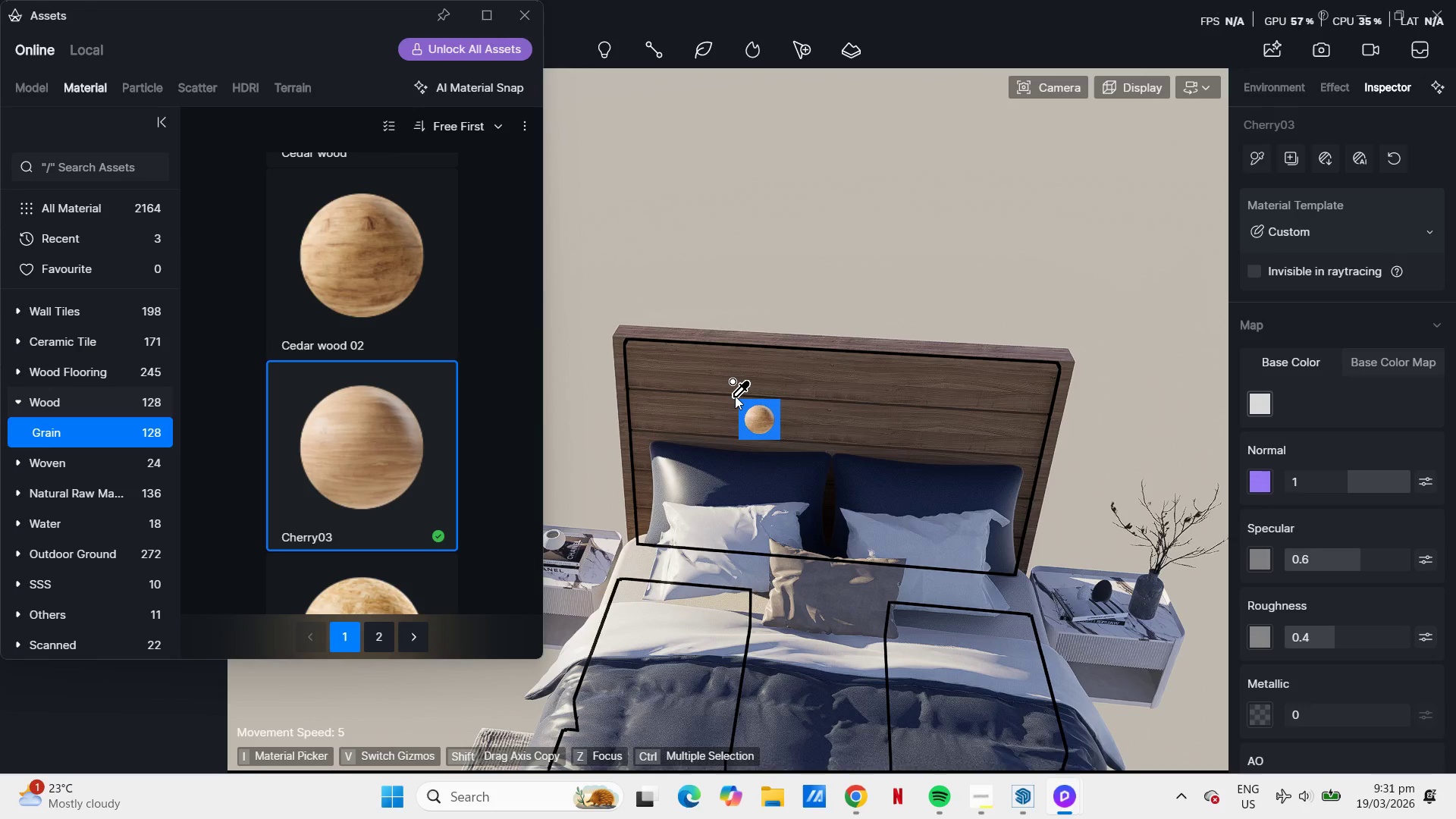 
wait(112.77)
 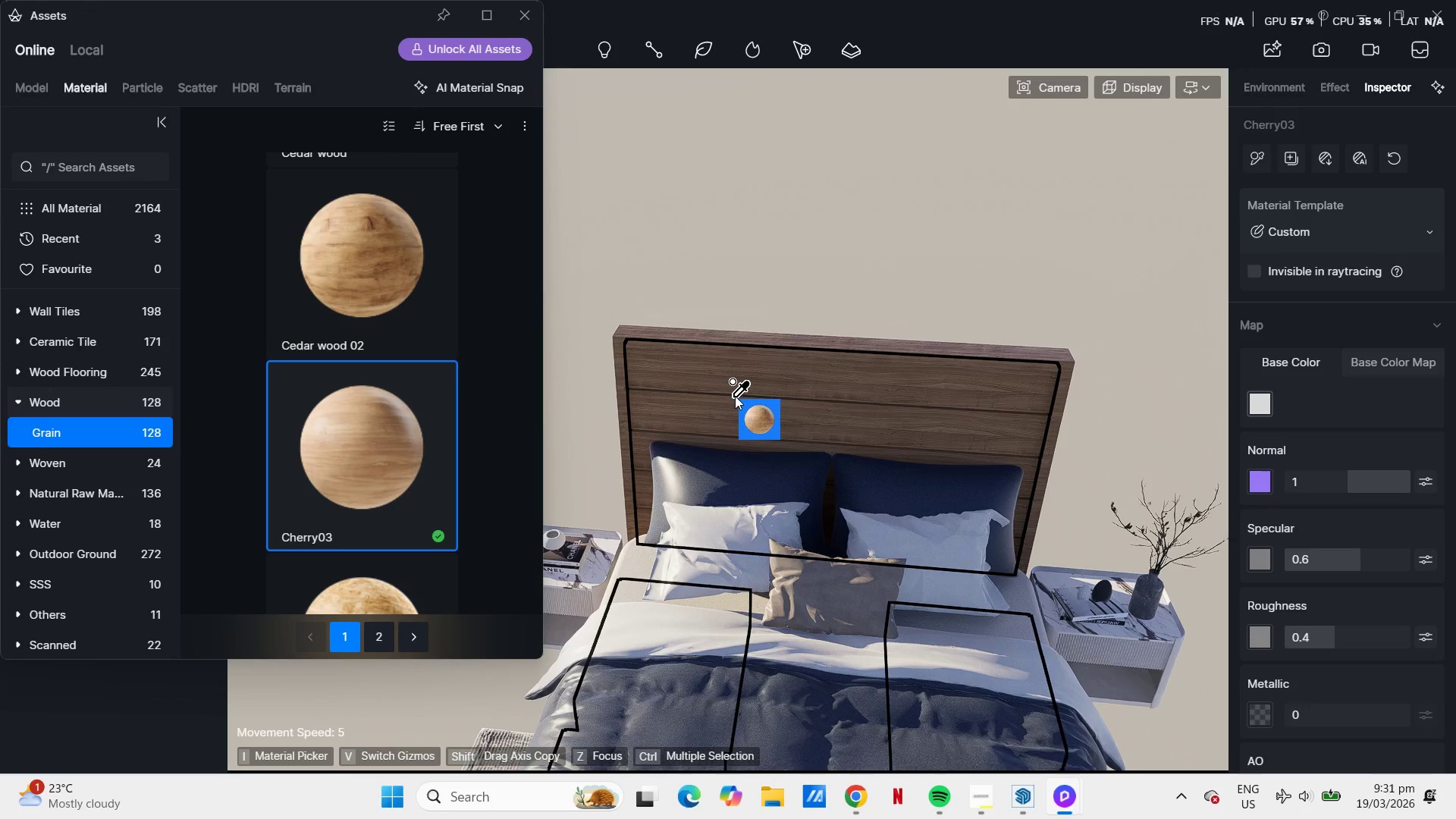 
scroll: coordinate [789, 274], scroll_direction: down, amount: 14.0
 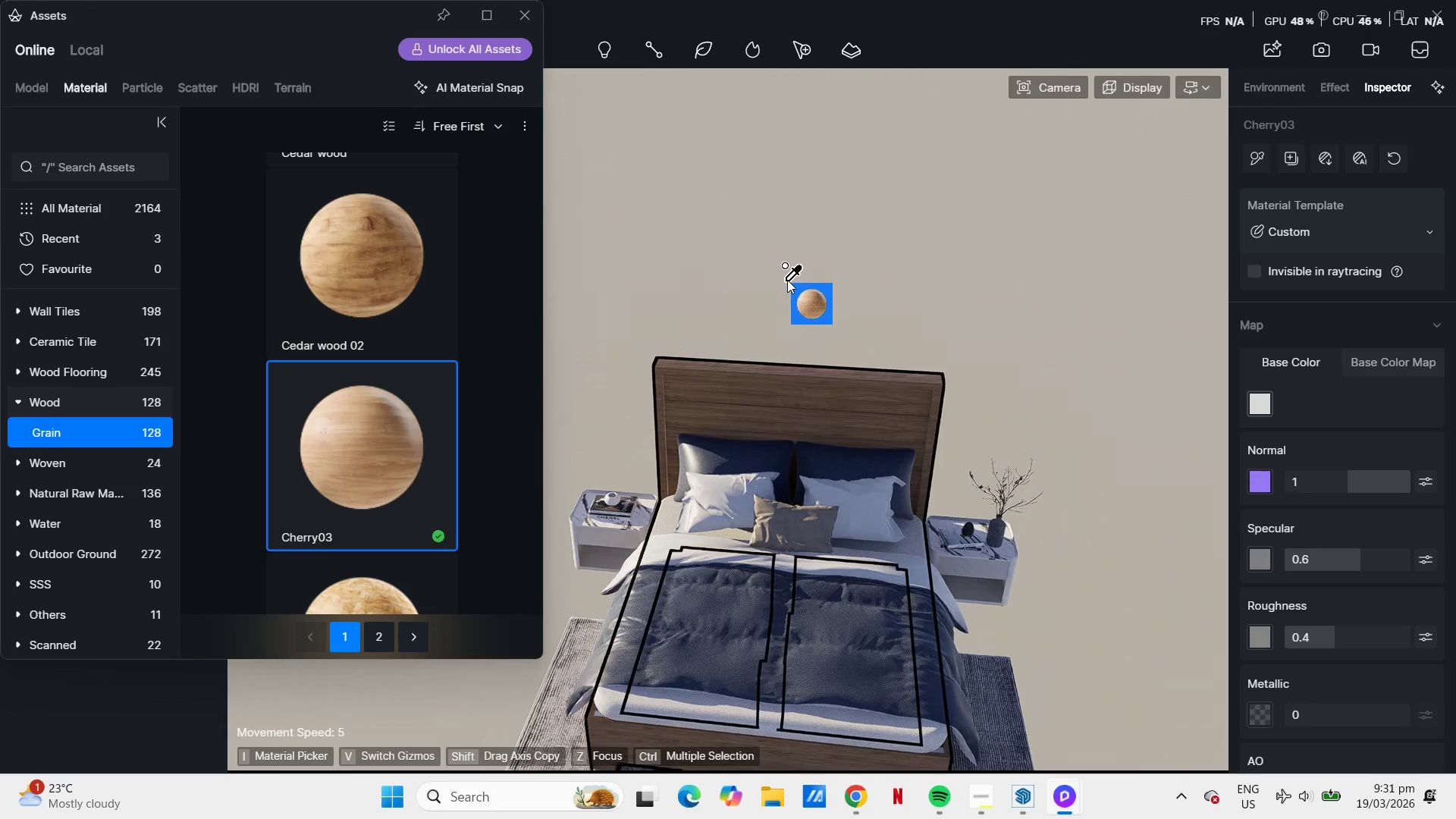 
hold_key(key=E, duration=0.62)
 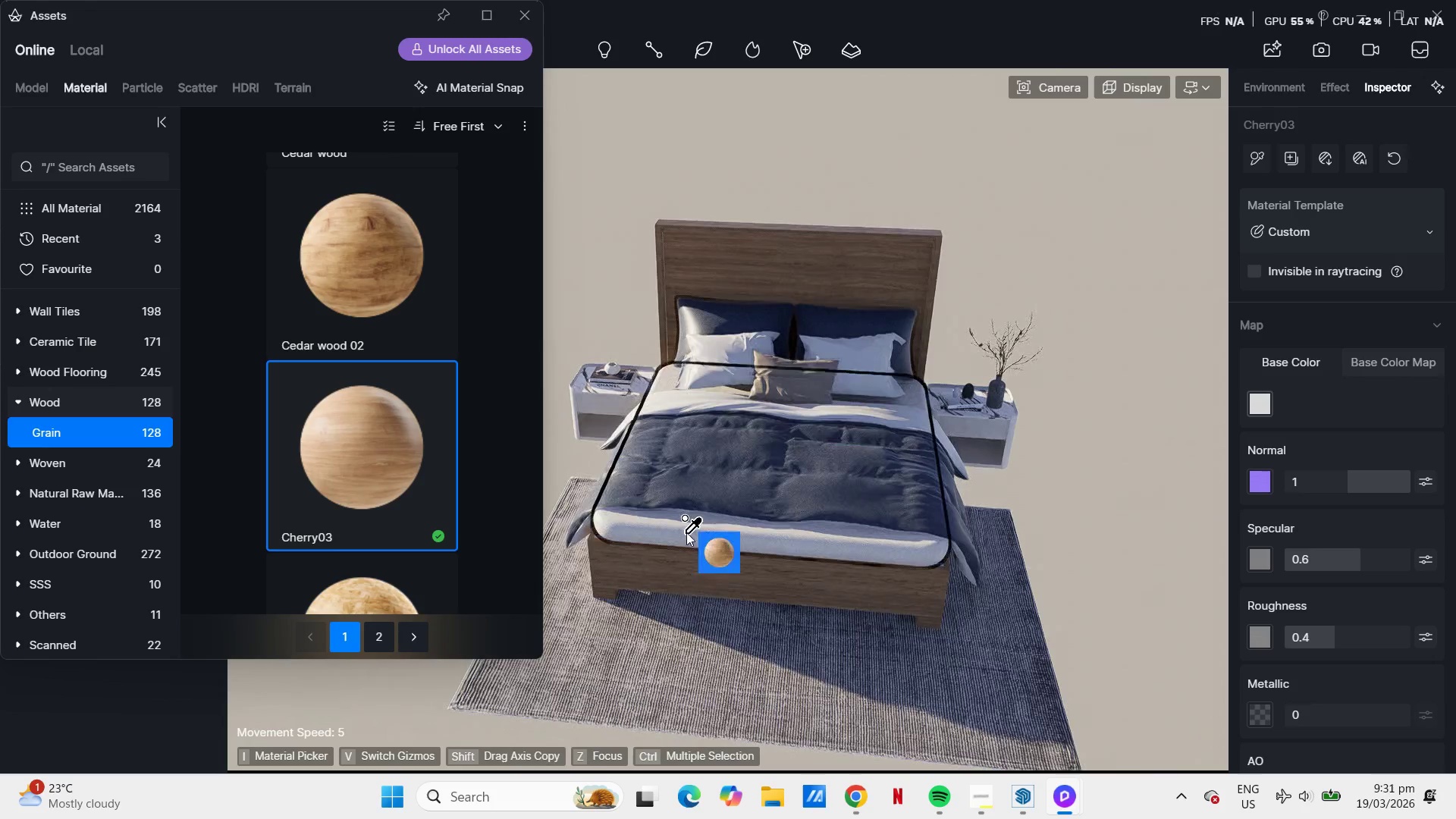 
hold_key(key=E, duration=0.72)
 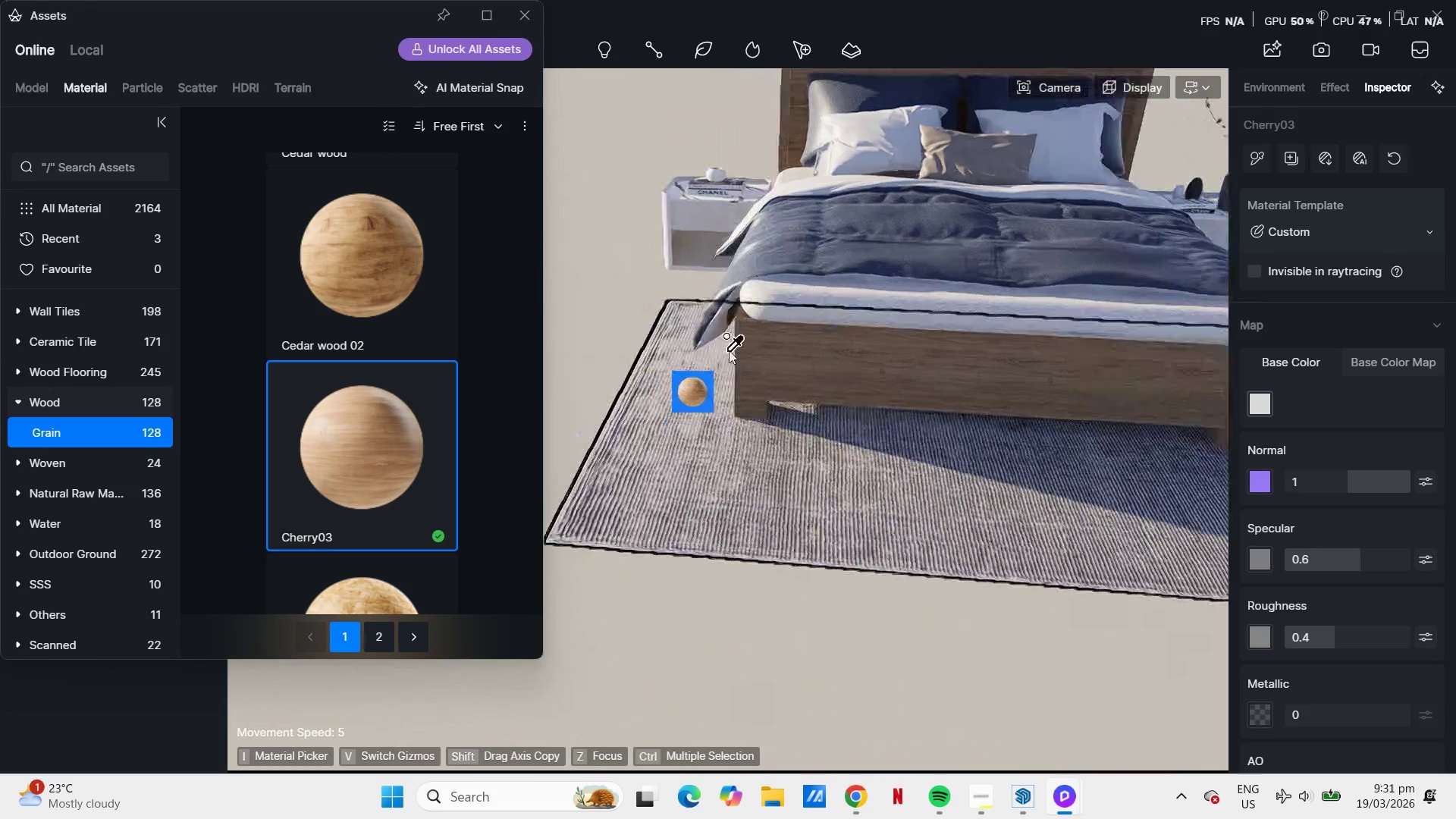 
scroll: coordinate [653, 575], scroll_direction: up, amount: 6.0
 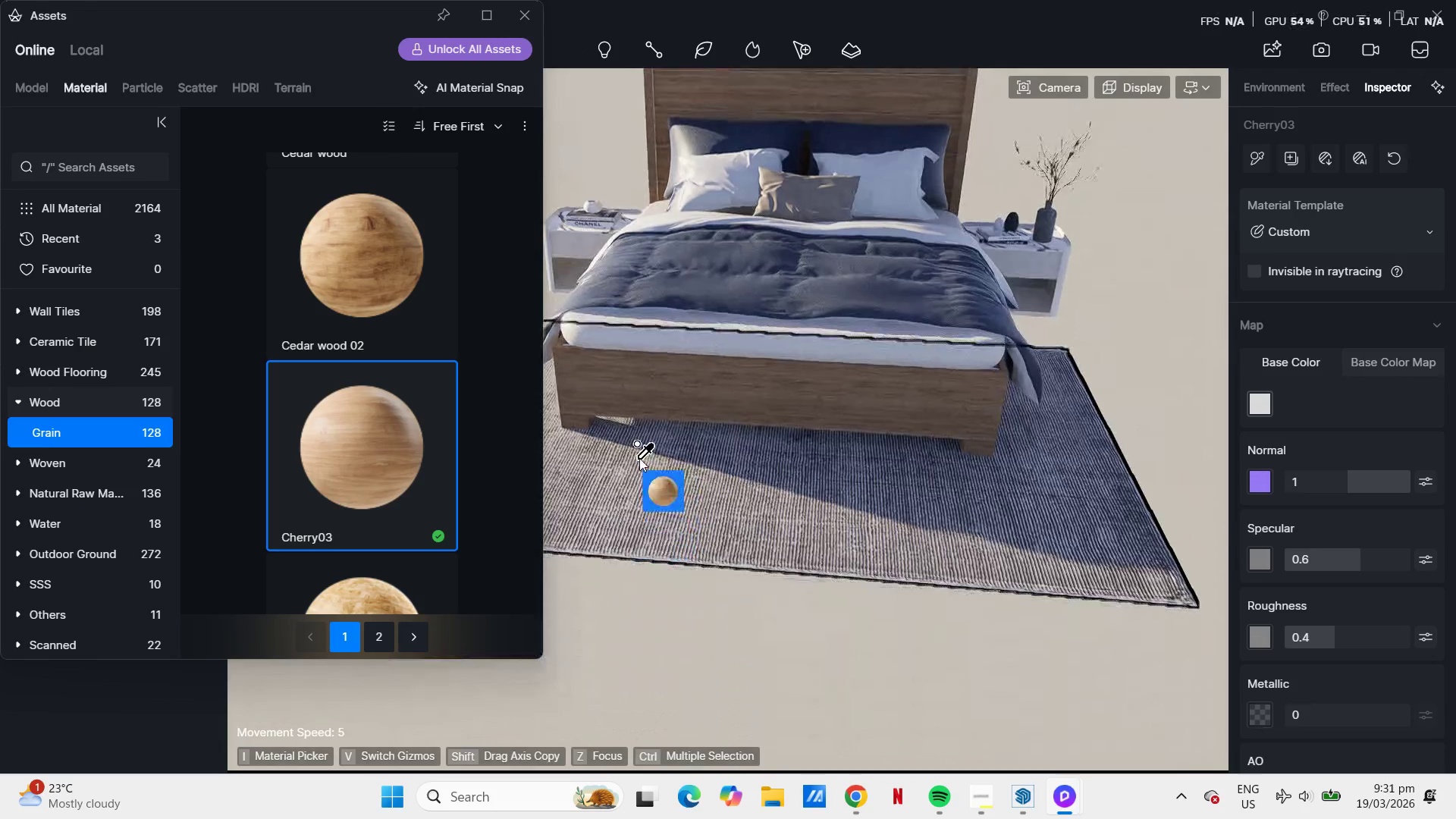 
hold_key(key=A, duration=0.61)
 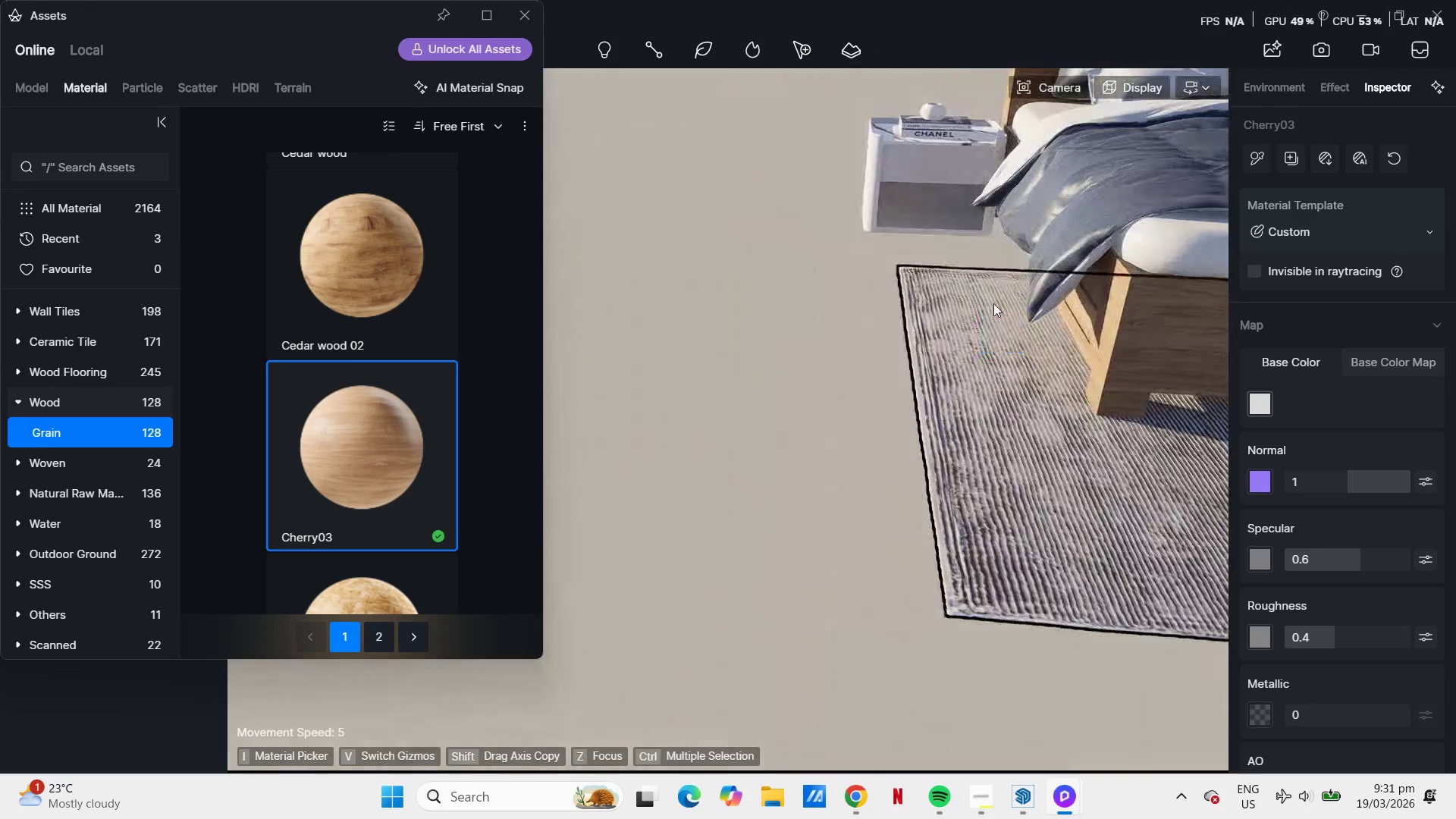 
key(A)
 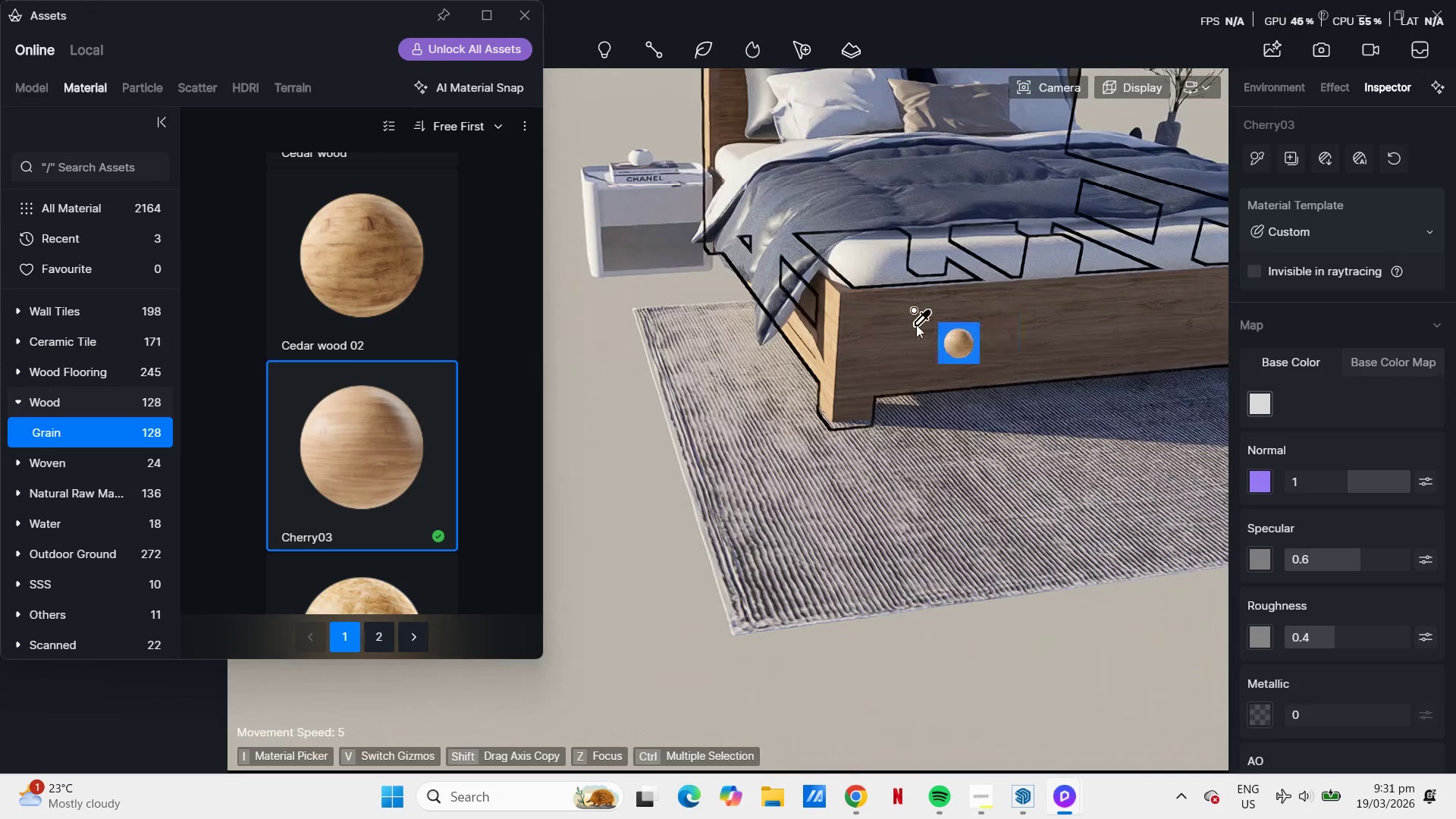 
scroll: coordinate [855, 315], scroll_direction: up, amount: 18.0
 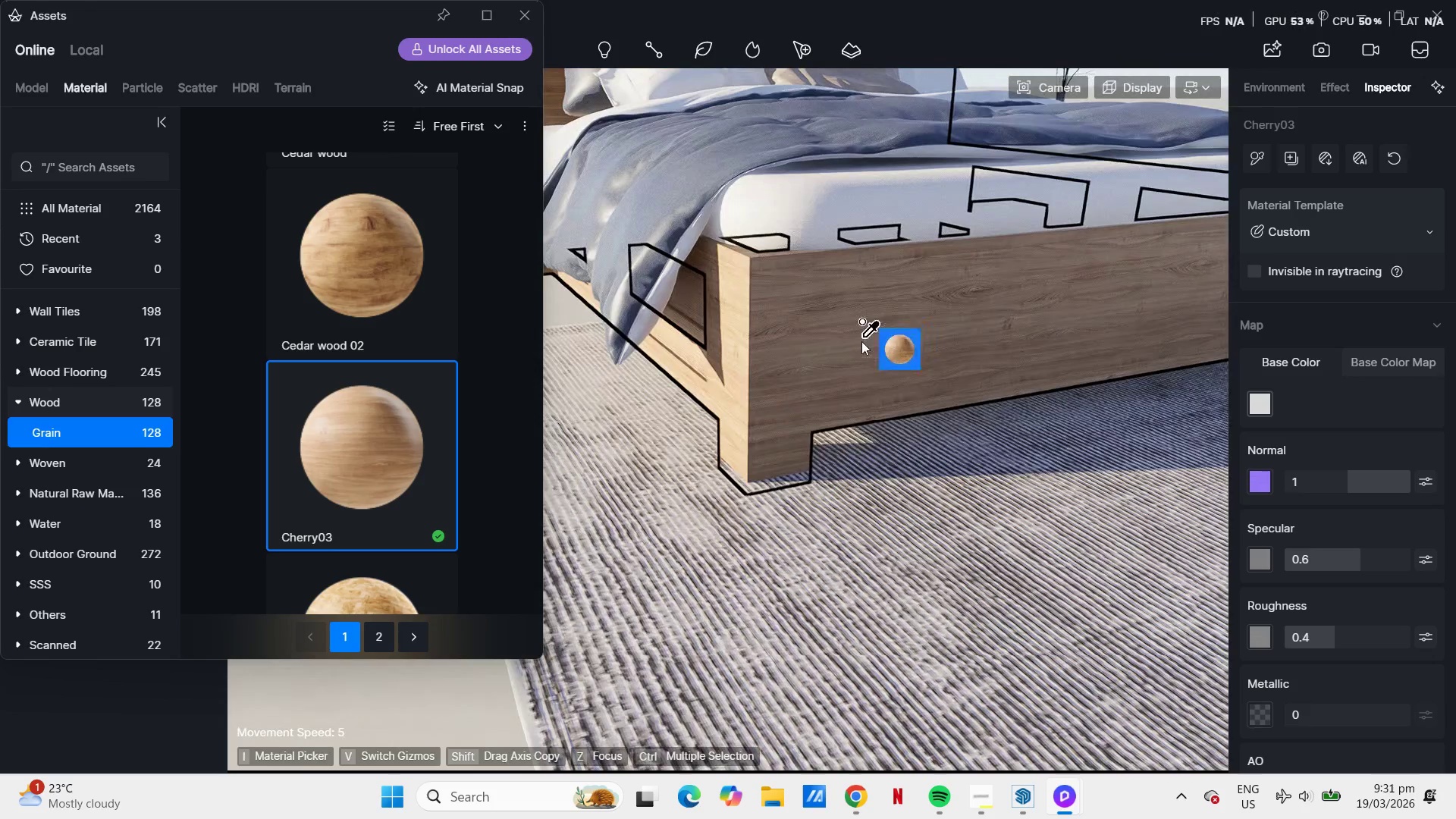 
key(Q)
 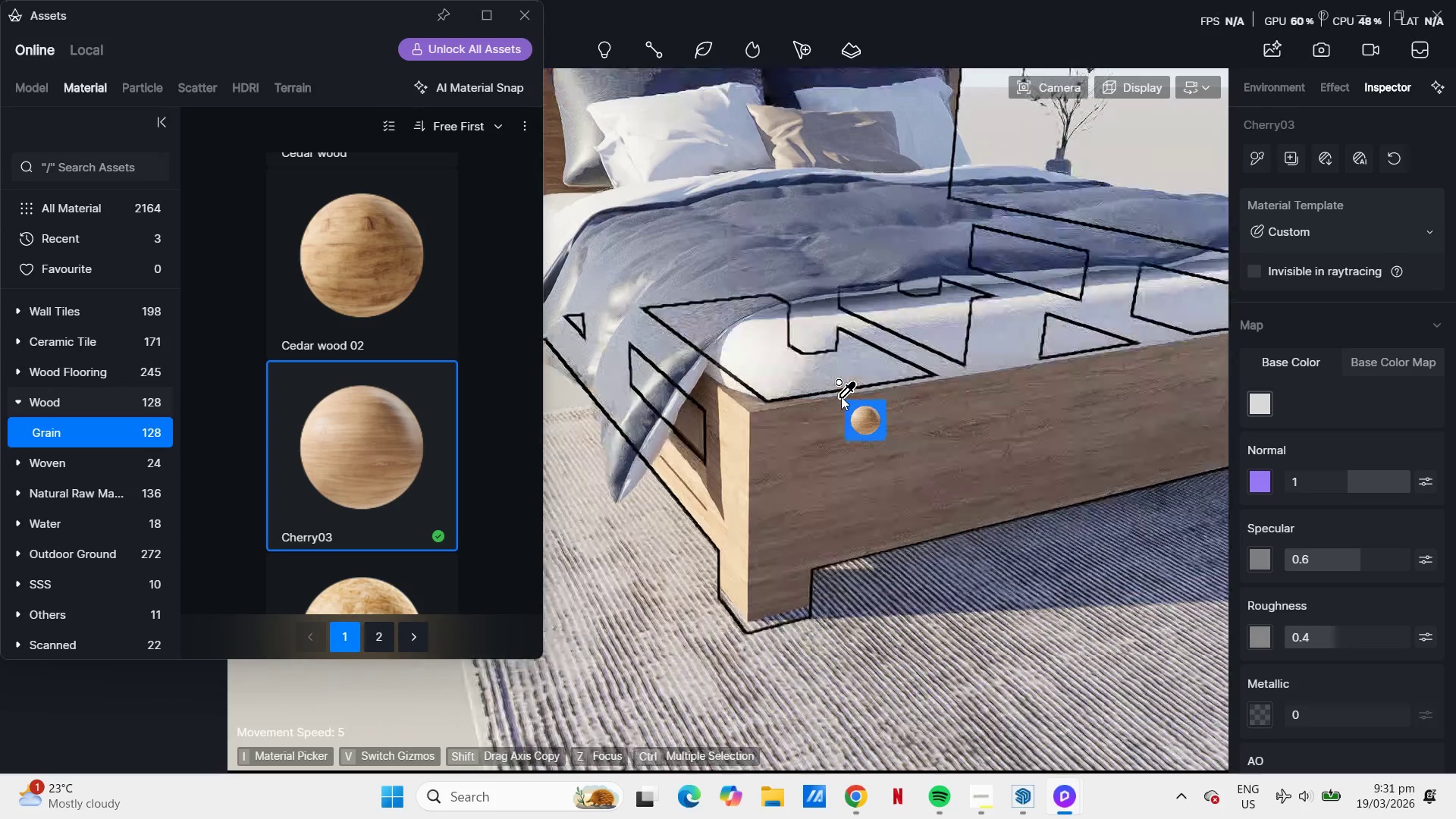 
hold_key(key=Q, duration=0.44)
 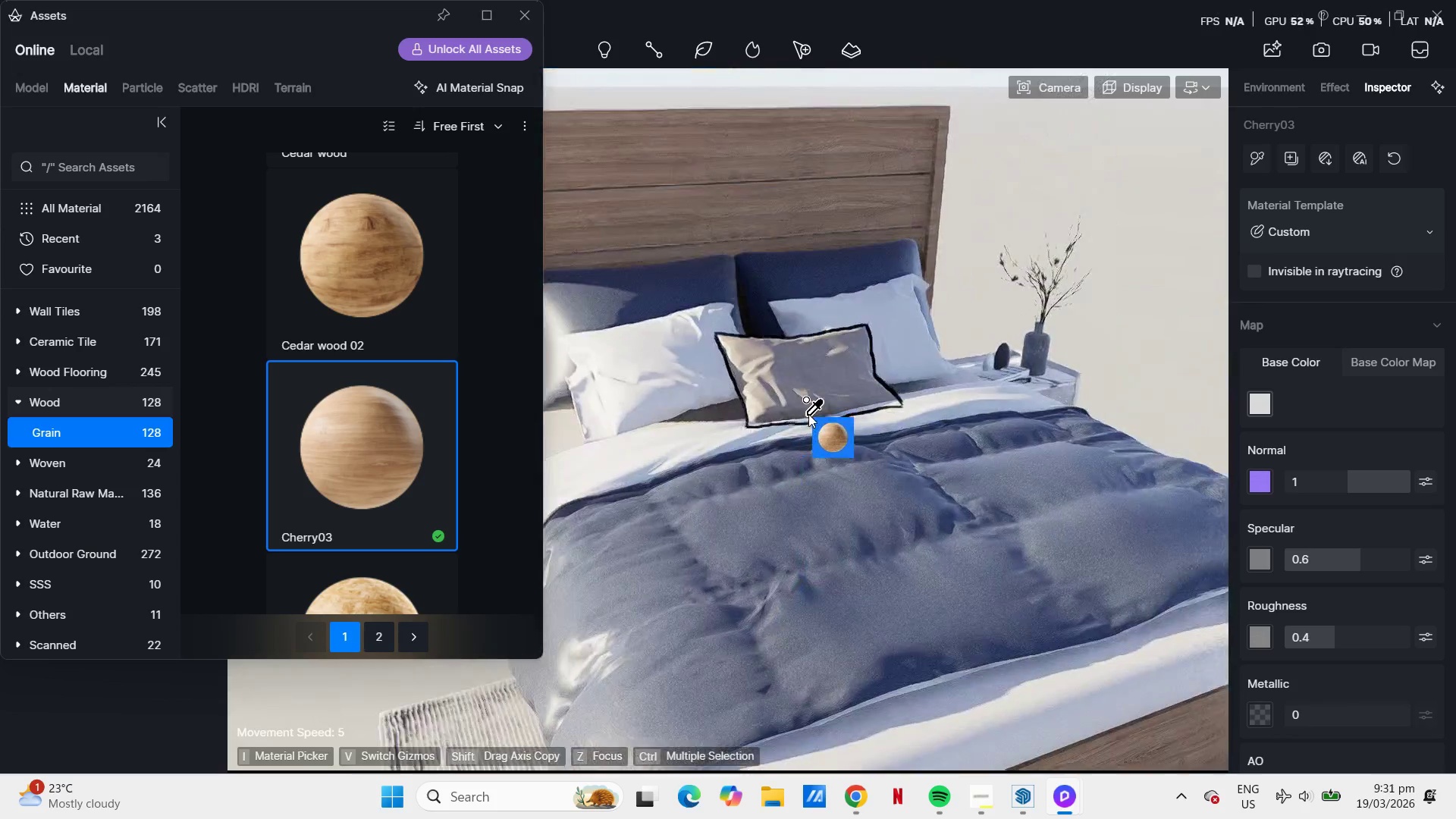 
hold_key(key=D, duration=0.53)
 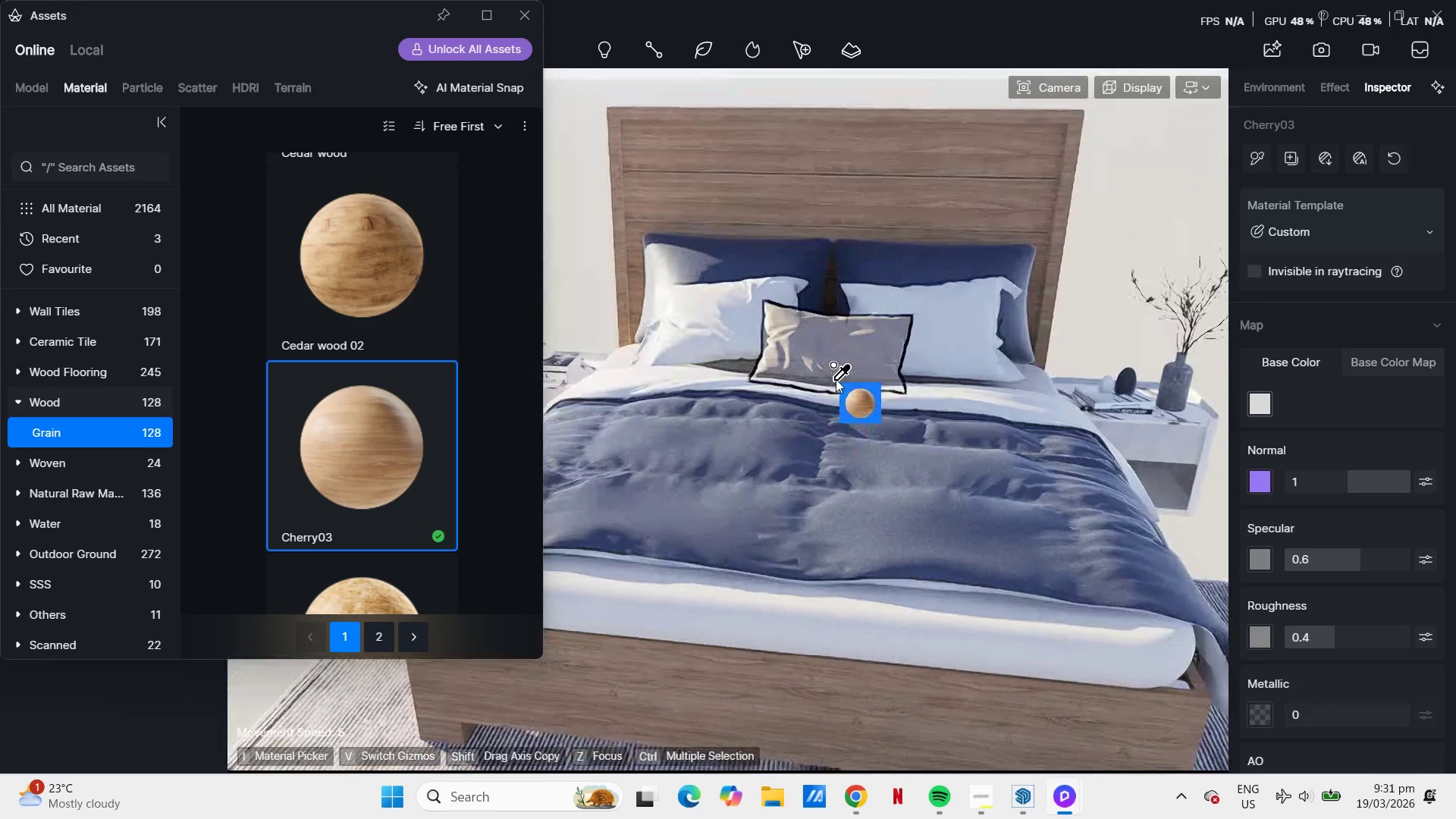 
hold_key(key=D, duration=1.31)
 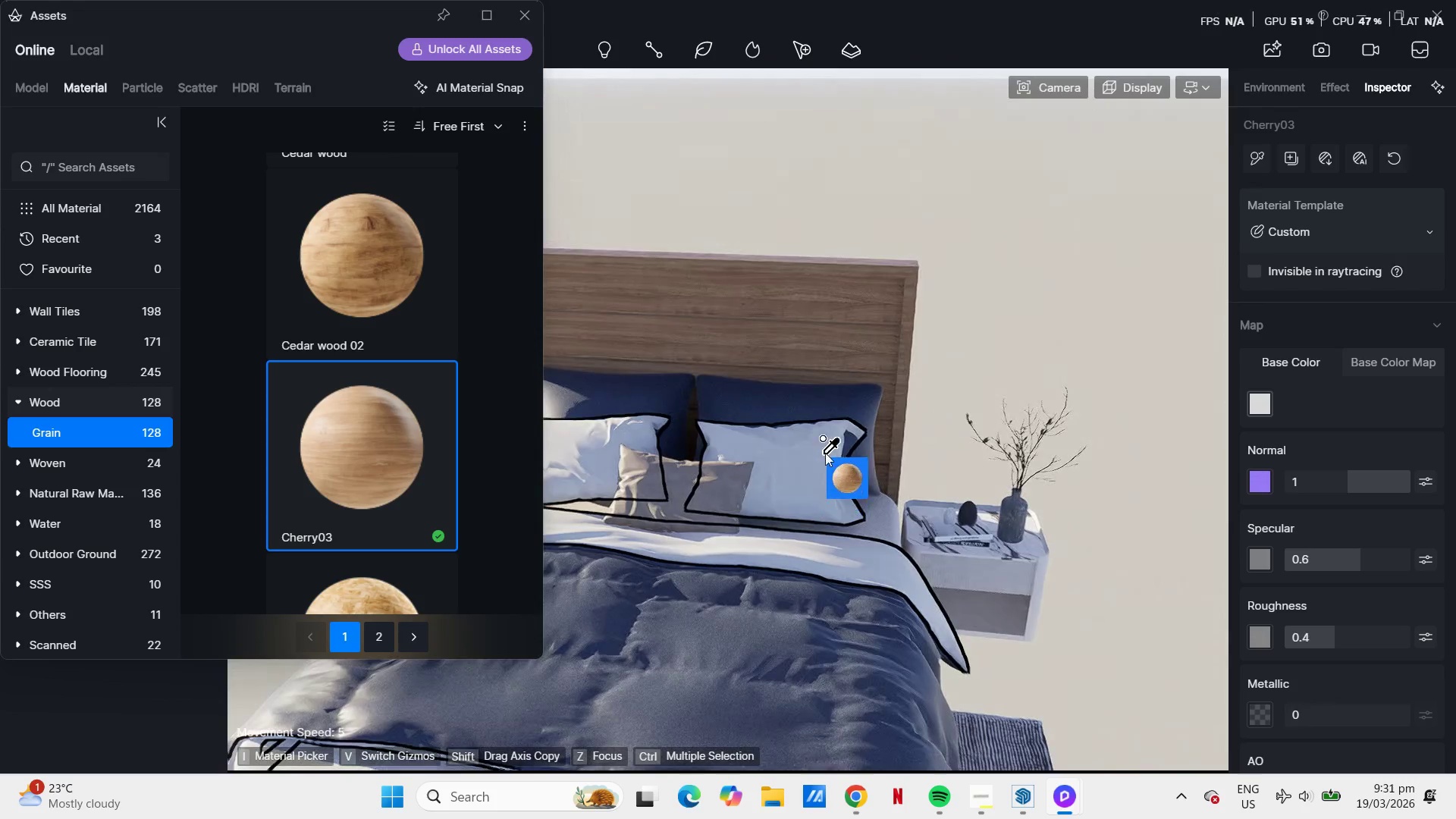 
hold_key(key=Q, duration=0.38)
 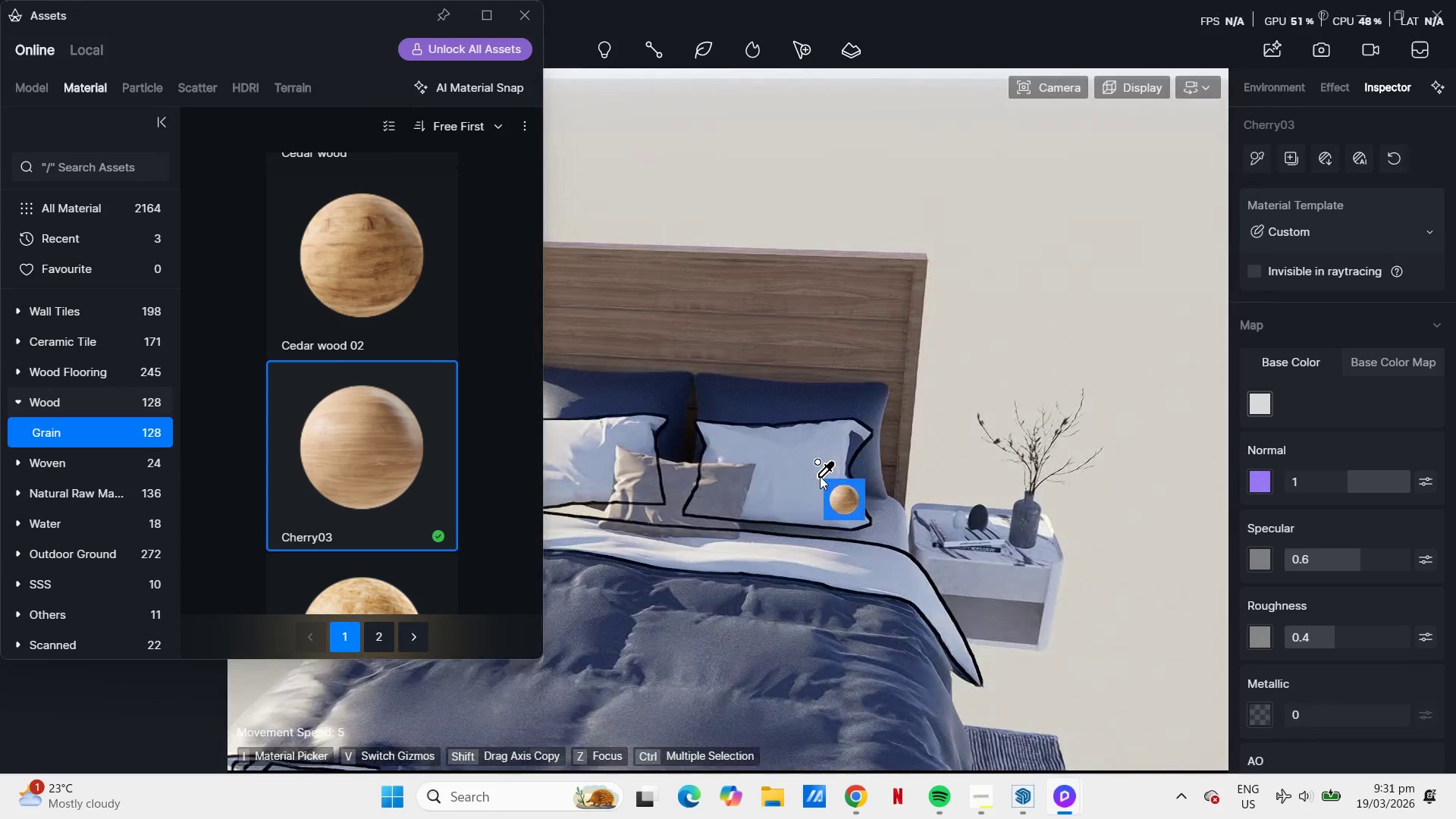 
scroll: coordinate [820, 476], scroll_direction: down, amount: 2.0
 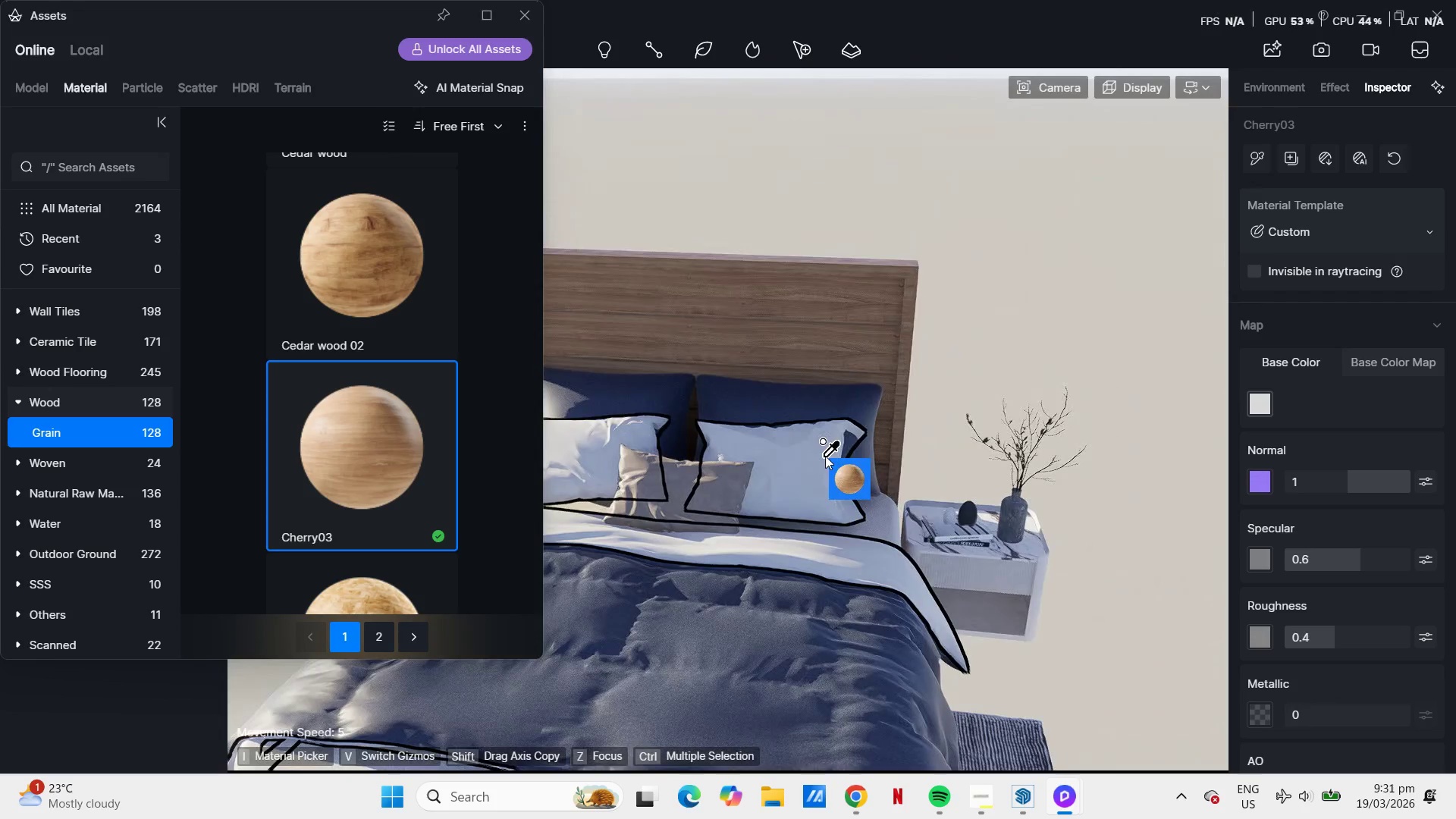 
key(D)
 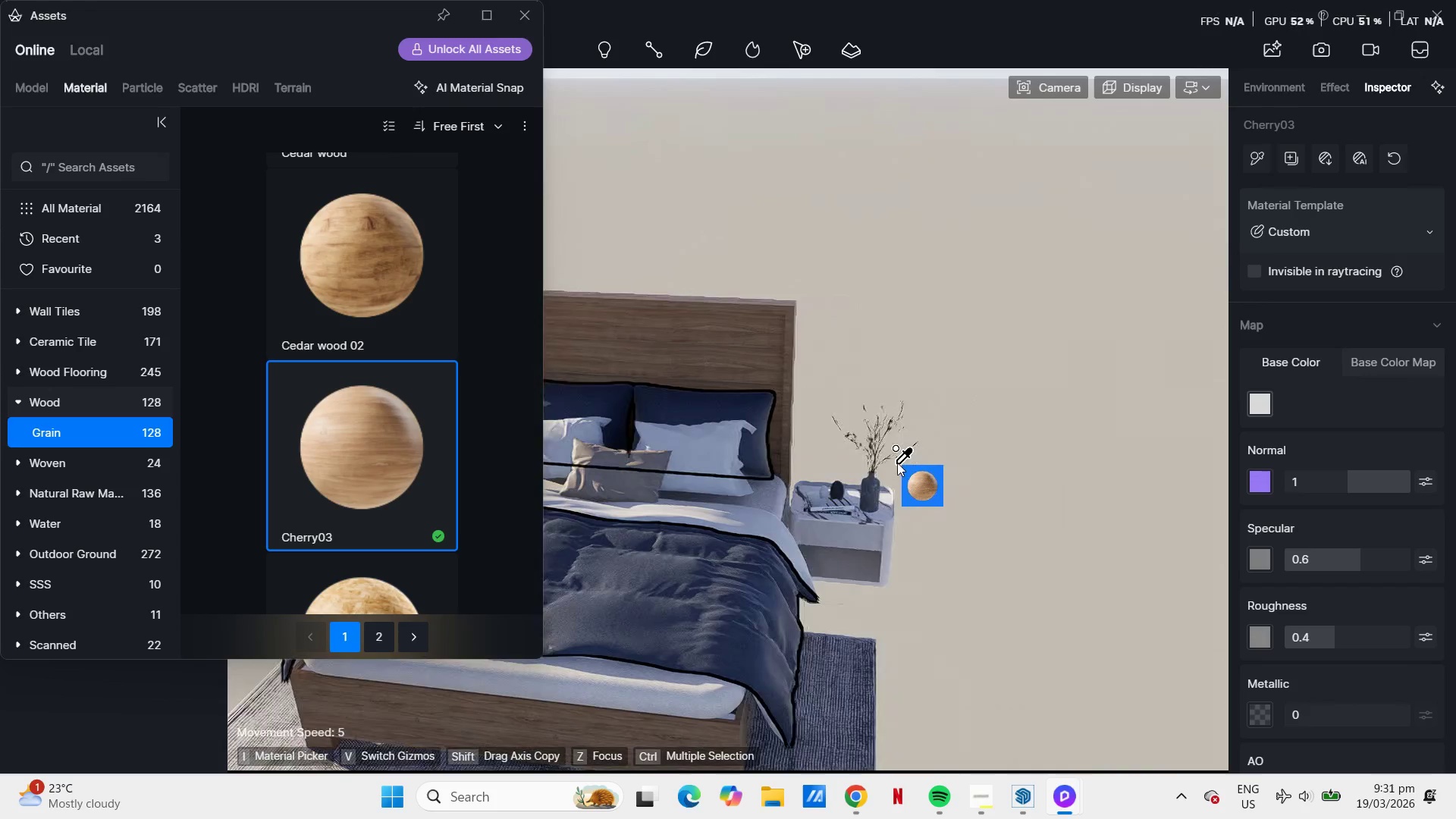 
scroll: coordinate [827, 424], scroll_direction: down, amount: 8.0
 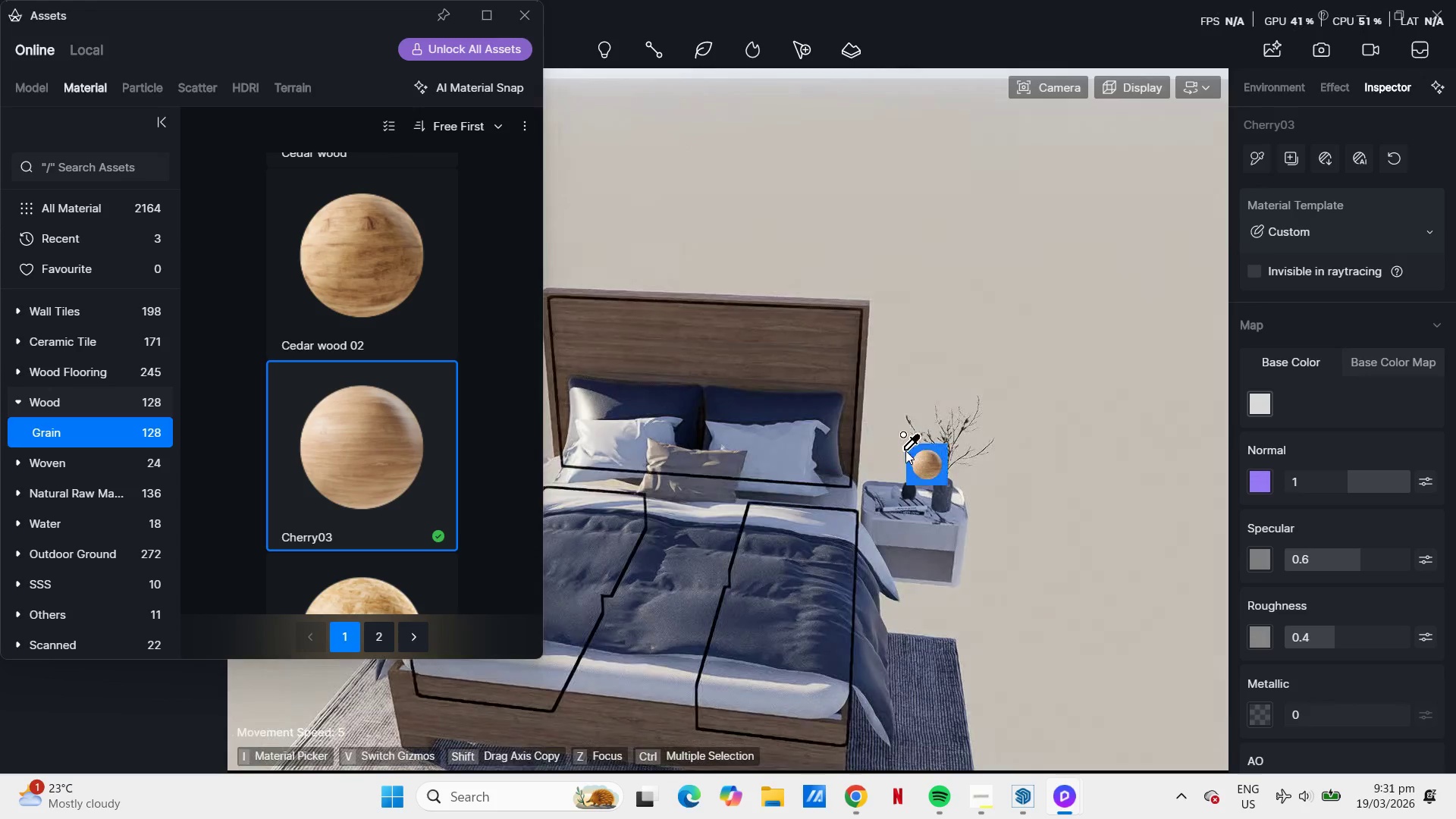 
key(A)
 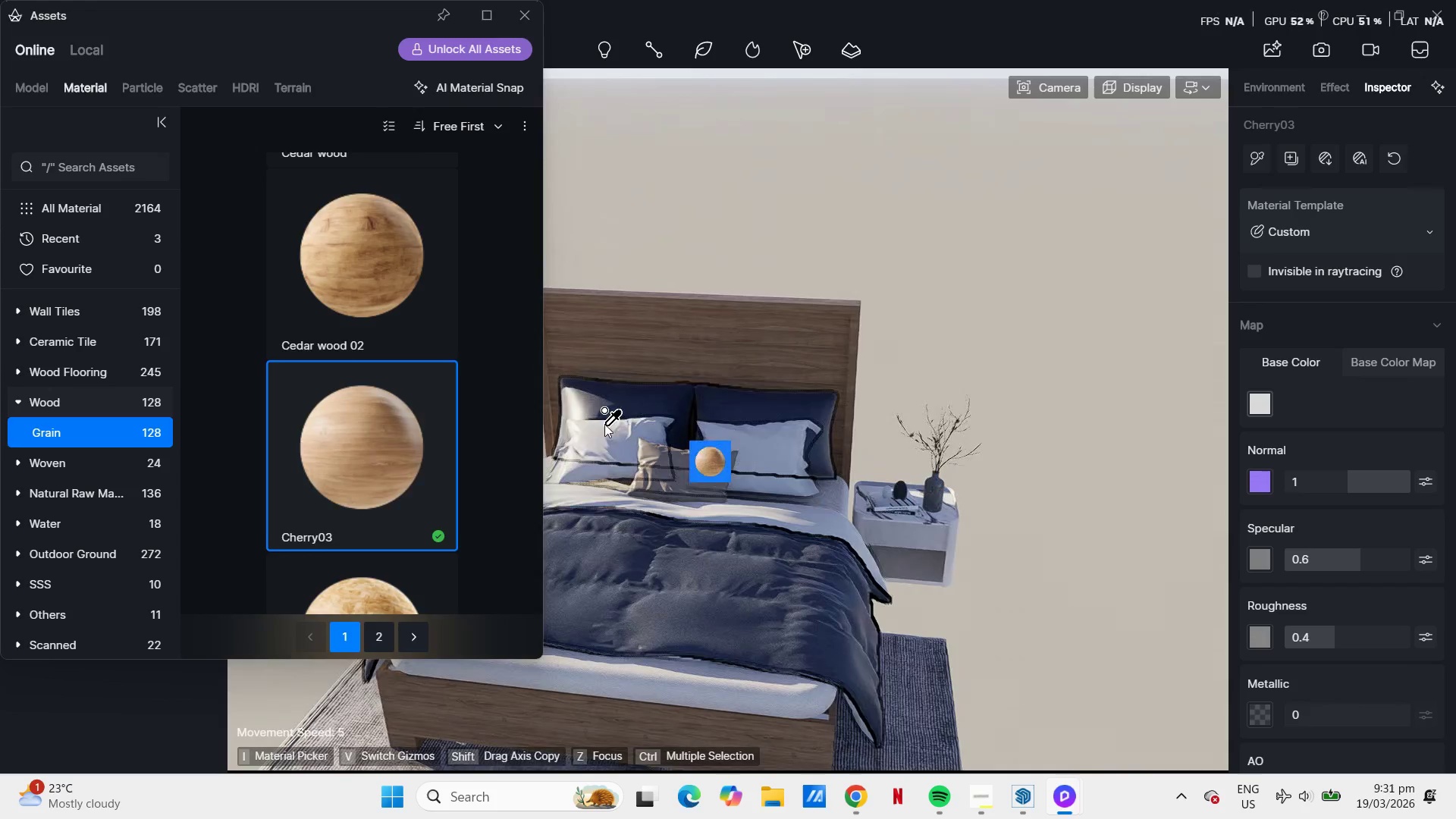 
scroll: coordinate [484, 399], scroll_direction: down, amount: 15.0
 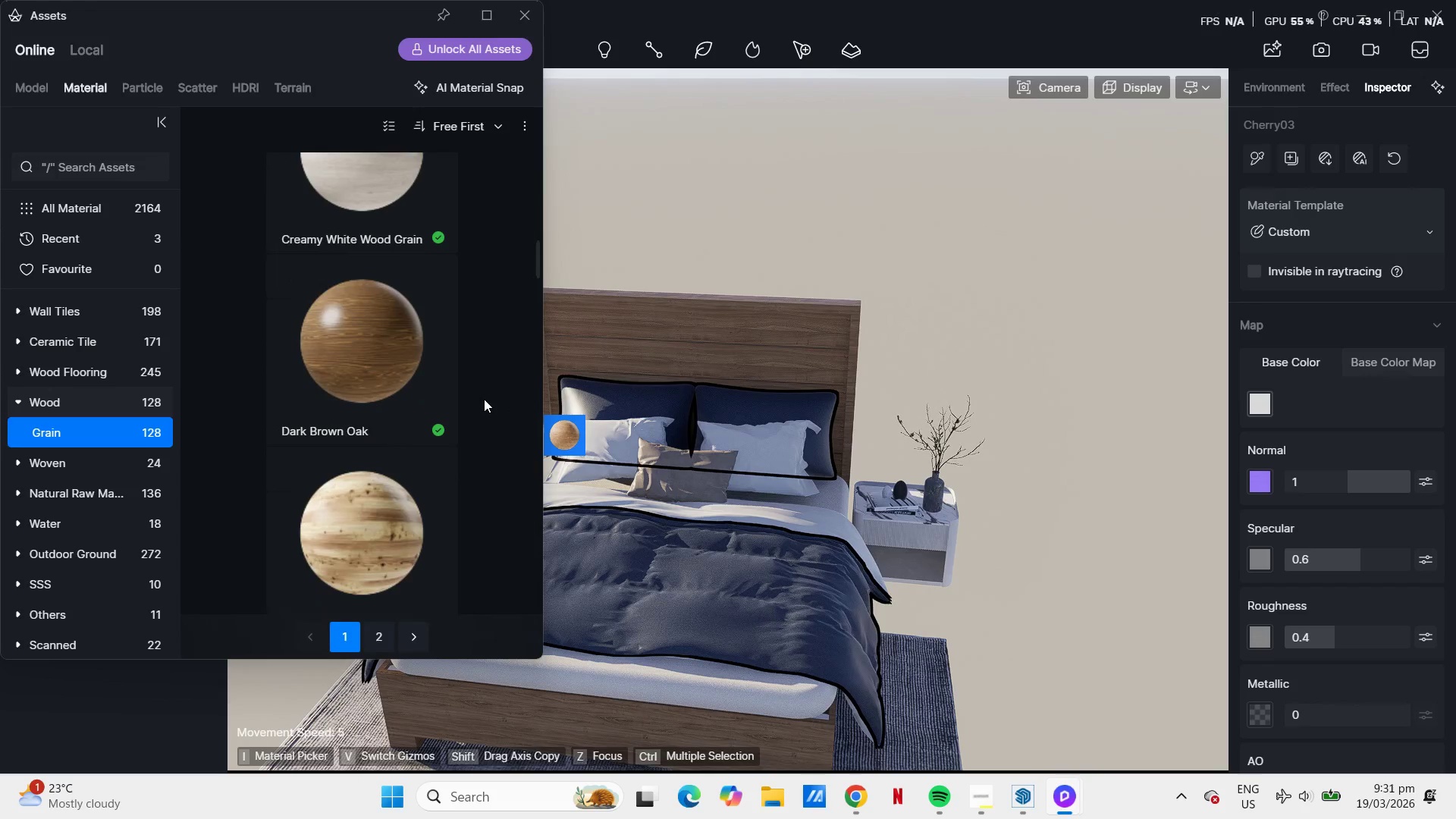 
type(ASEE)
 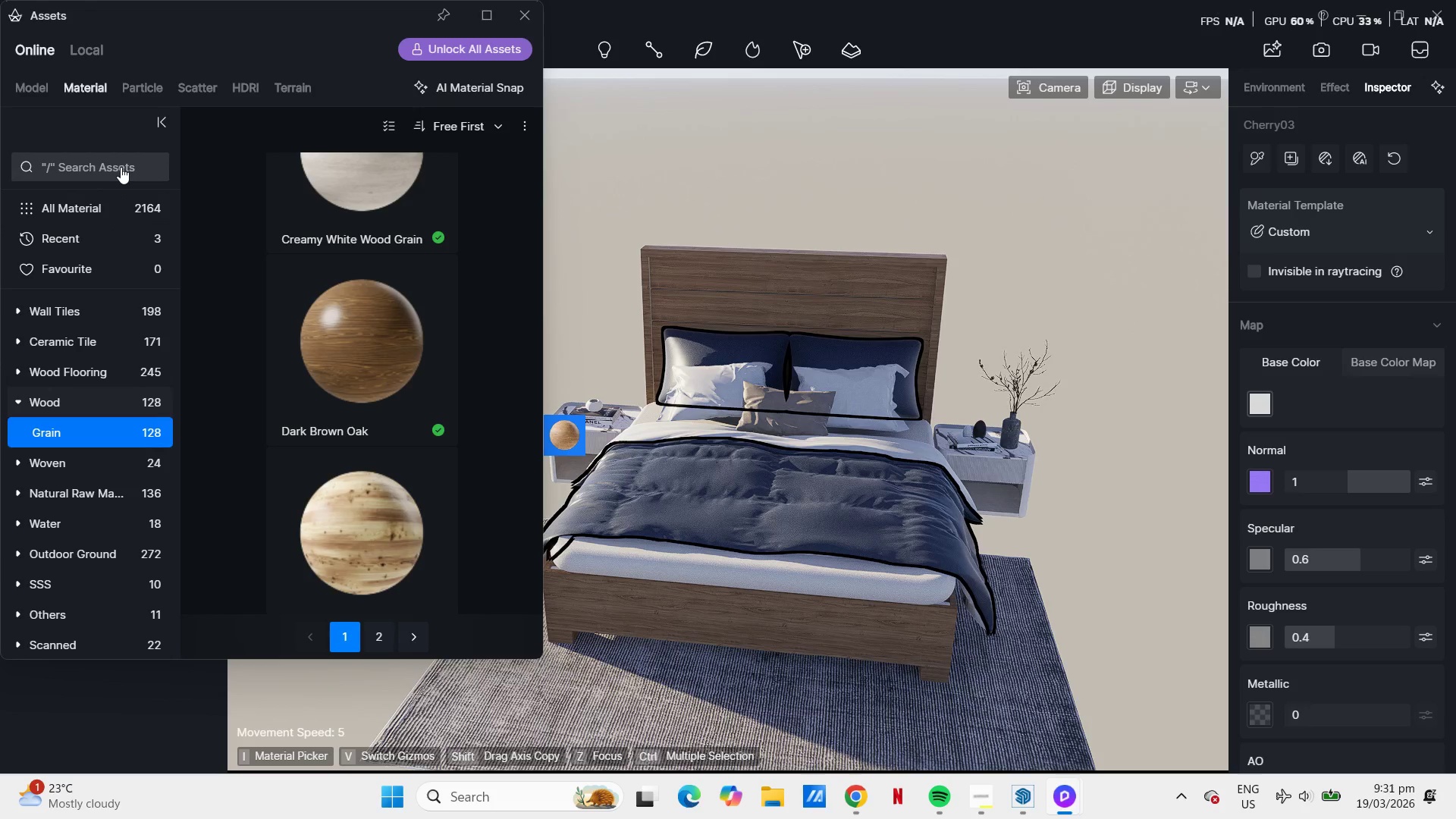 
wait(6.09)
 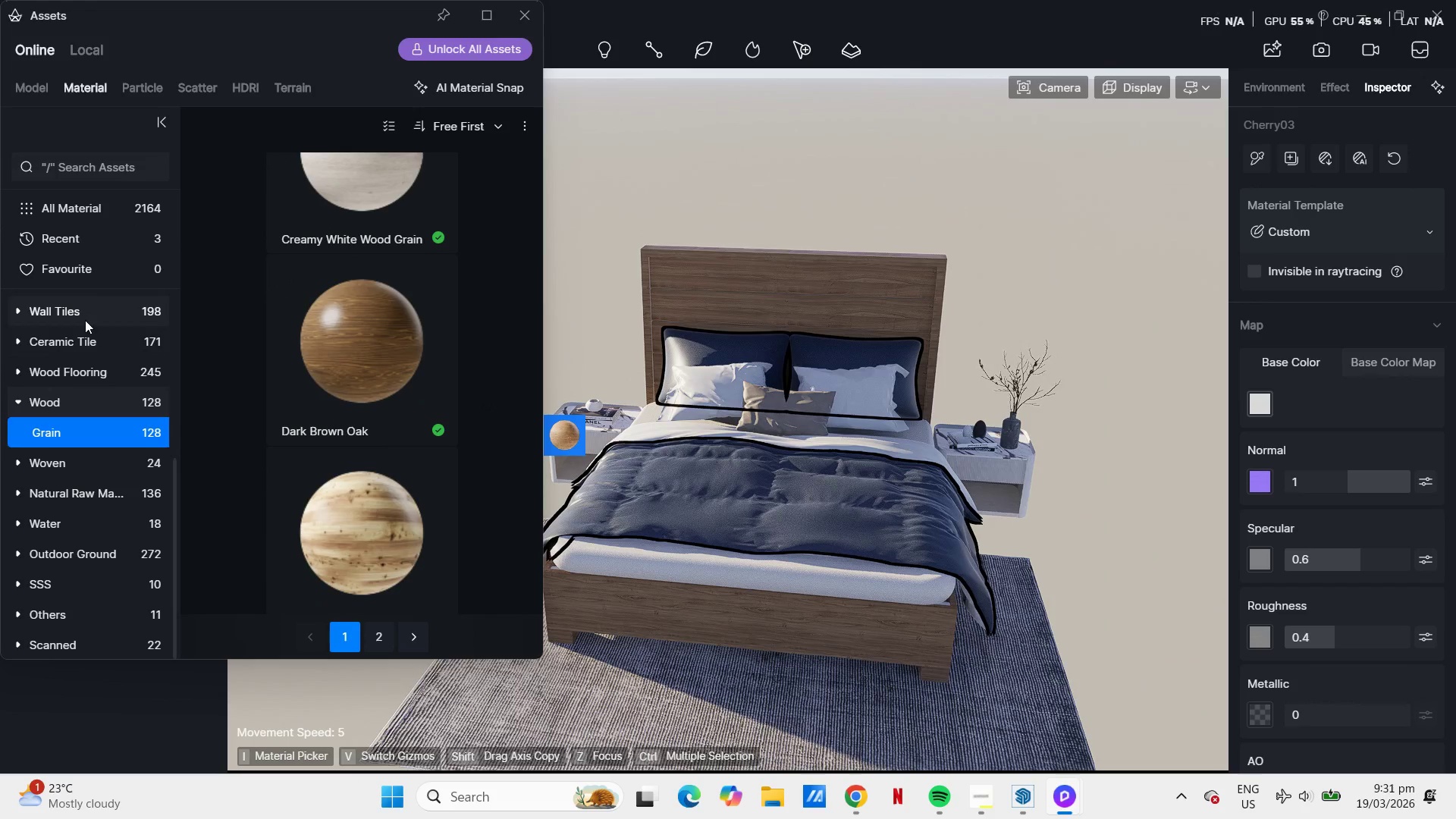 
mouse_move([148, 479])
 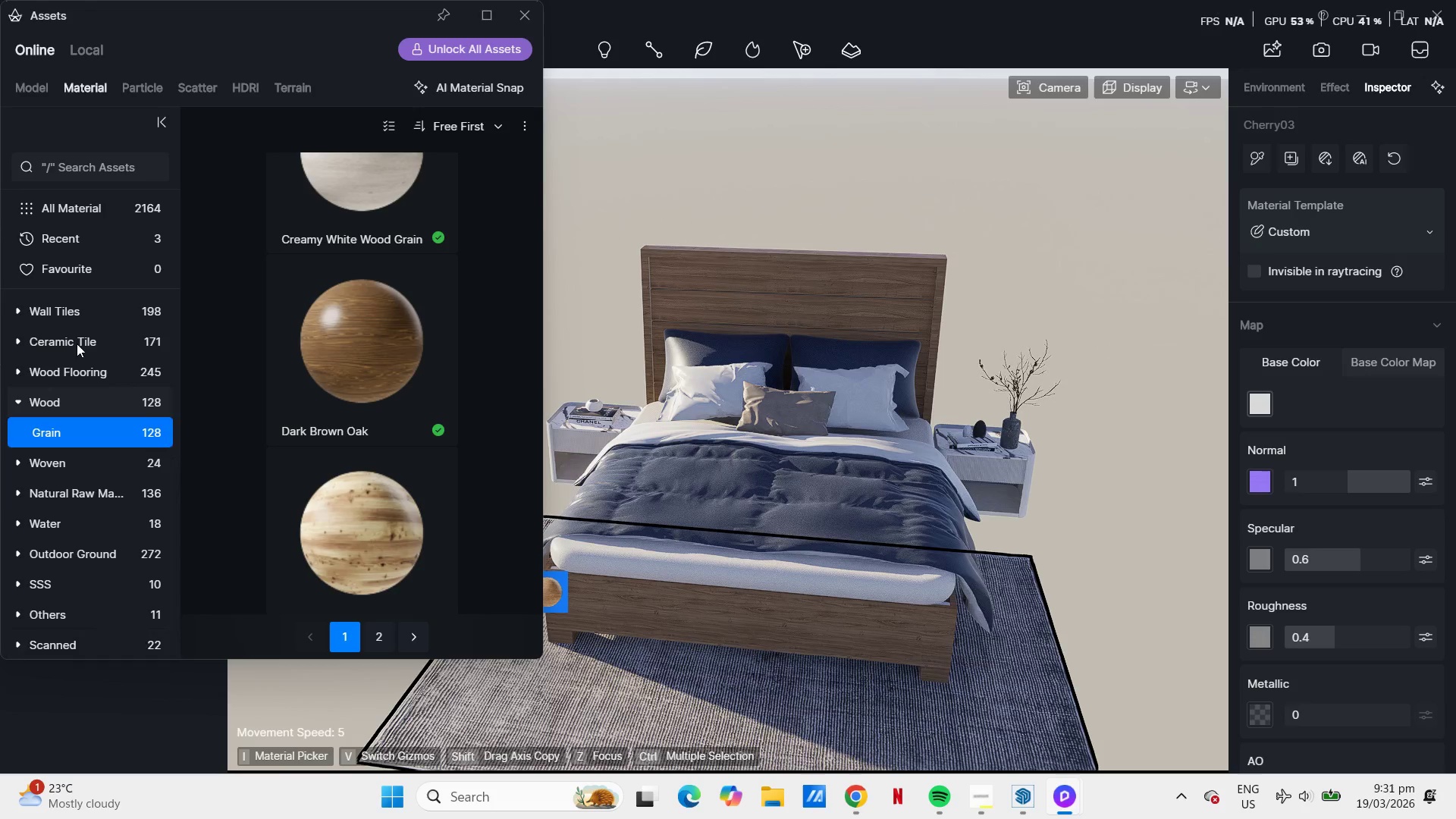 
wait(7.74)
 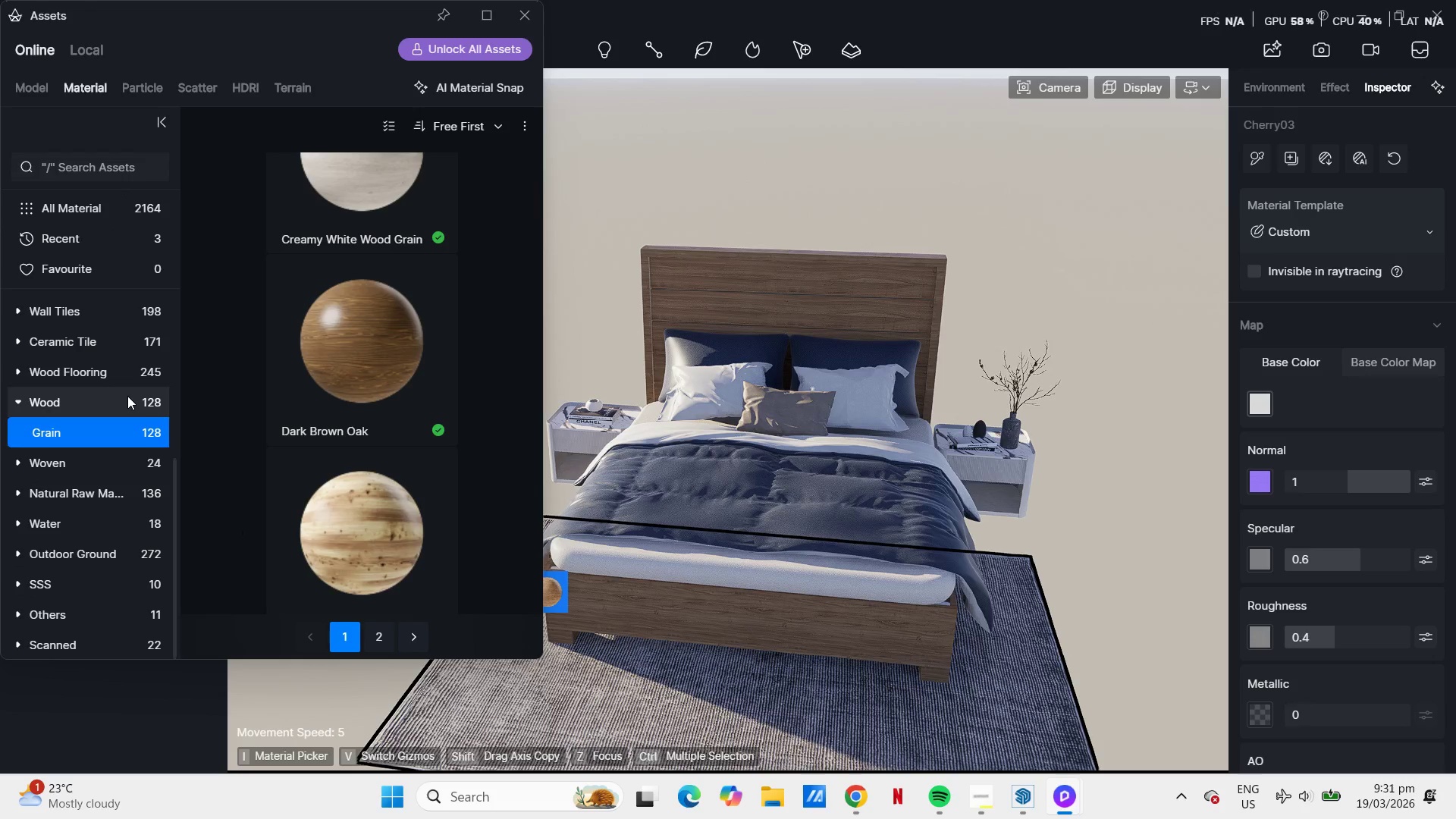 
scroll: coordinate [69, 610], scroll_direction: down, amount: 1.0
 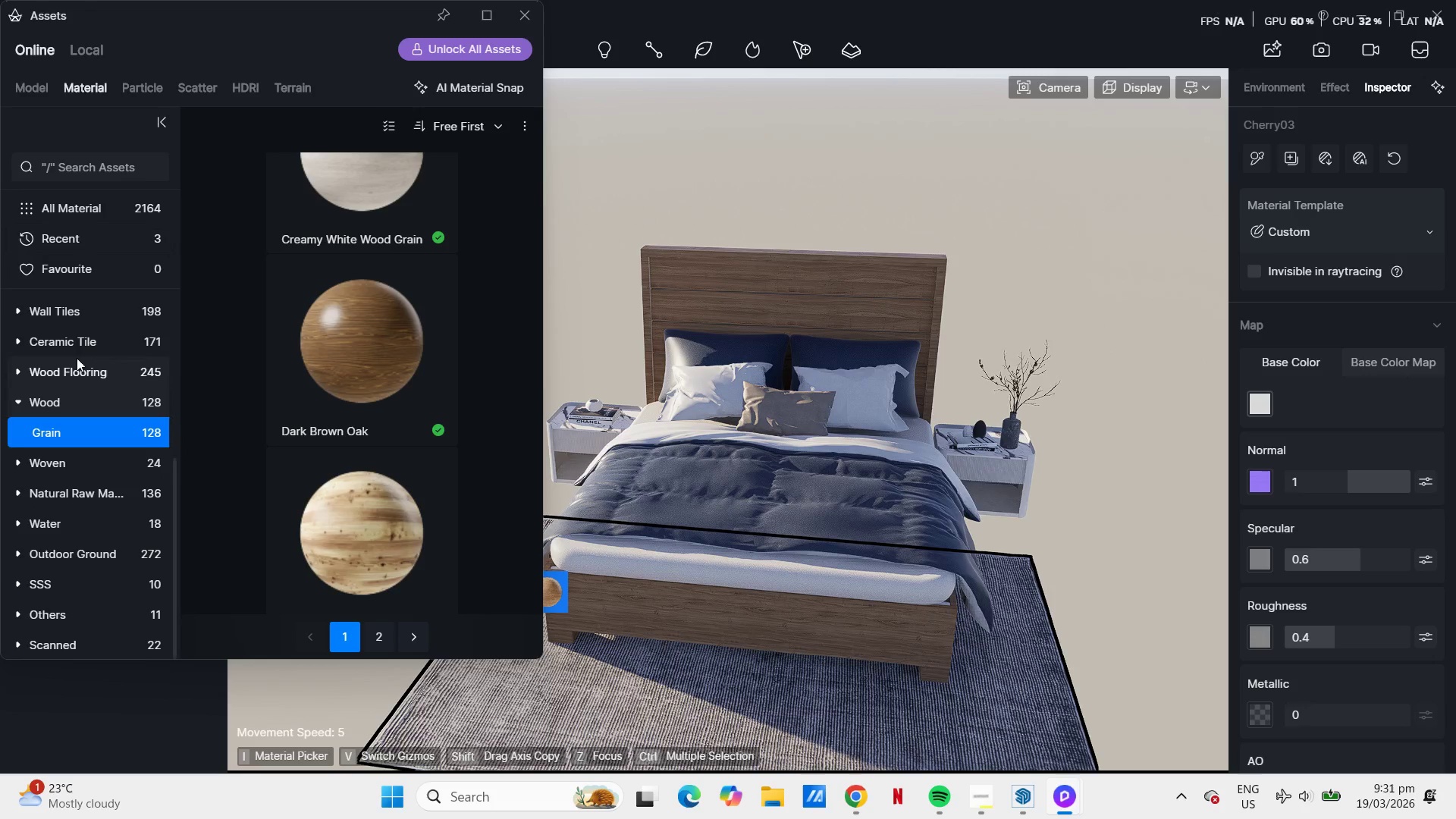 
scroll: coordinate [74, 371], scroll_direction: up, amount: 6.0
 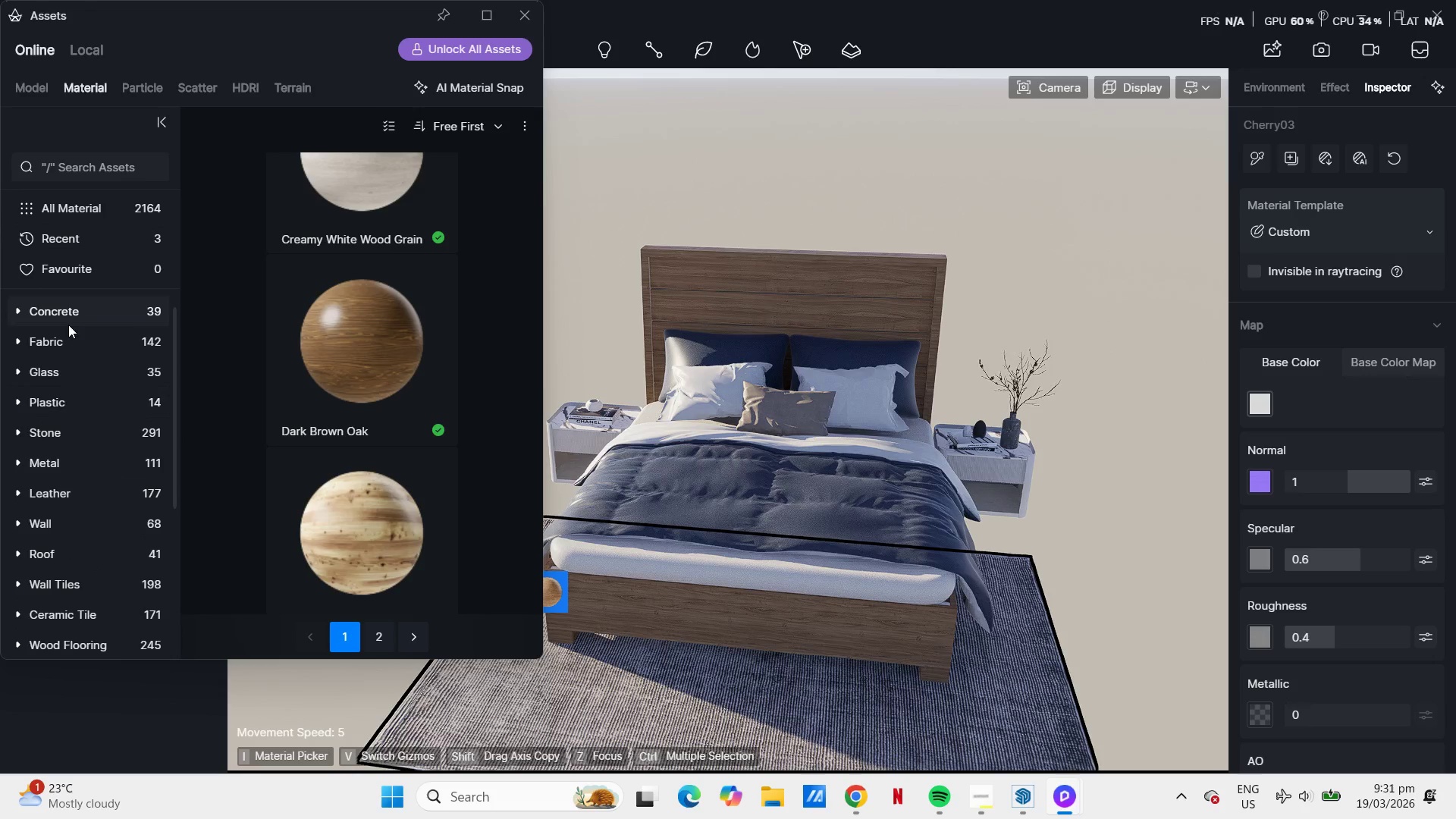 
left_click([69, 340])
 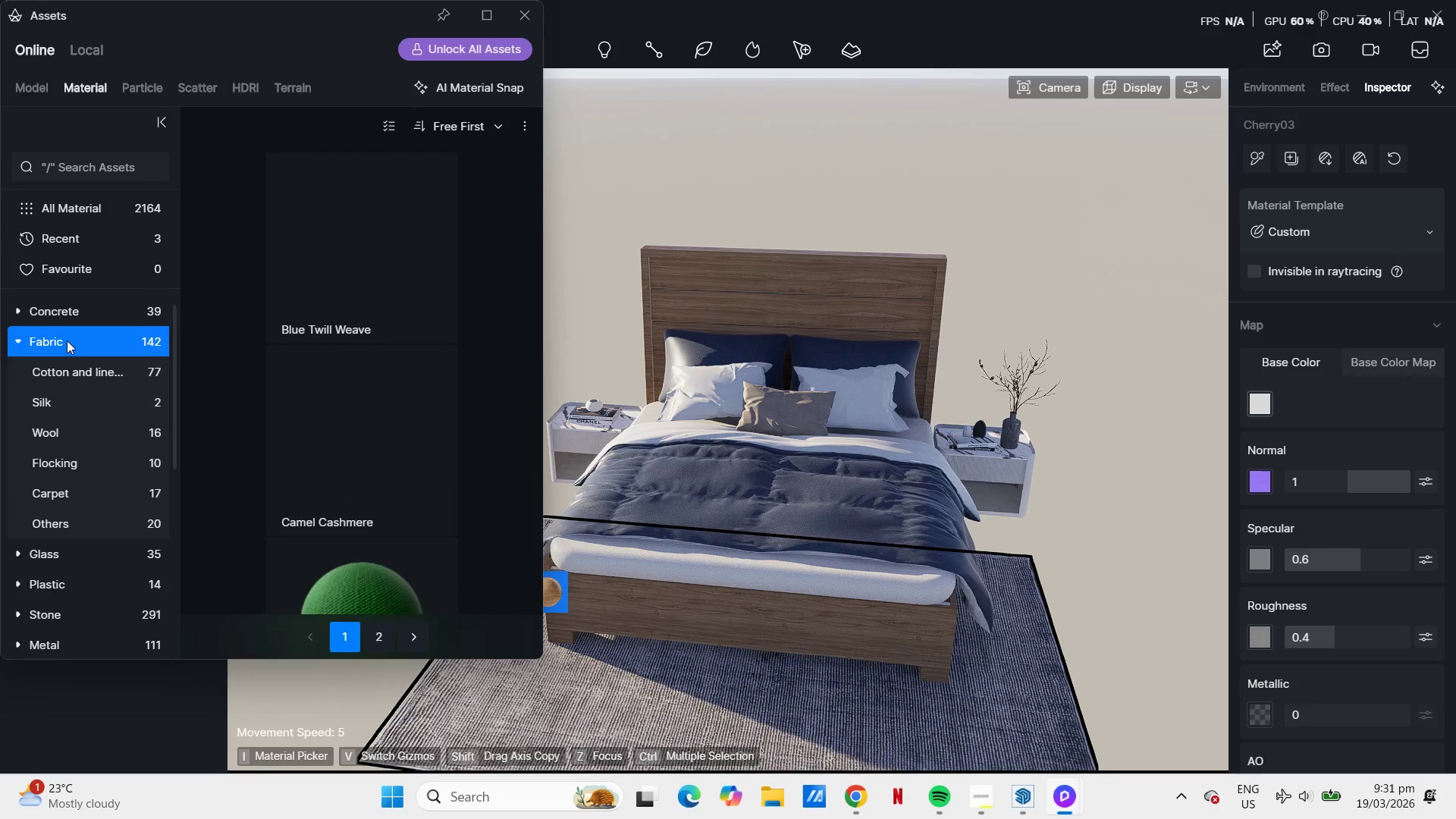 
 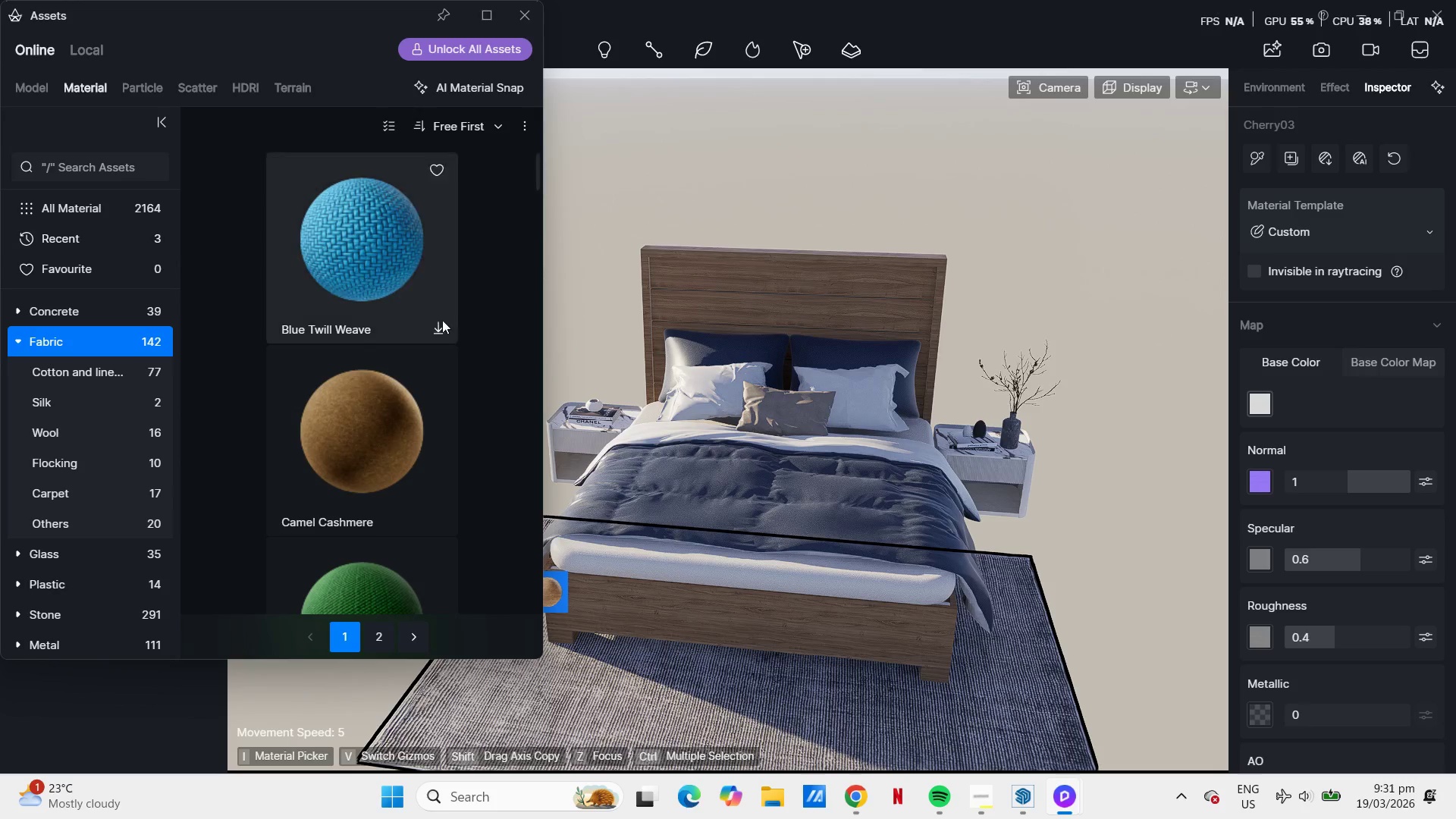 
scroll: coordinate [463, 343], scroll_direction: down, amount: 11.0
 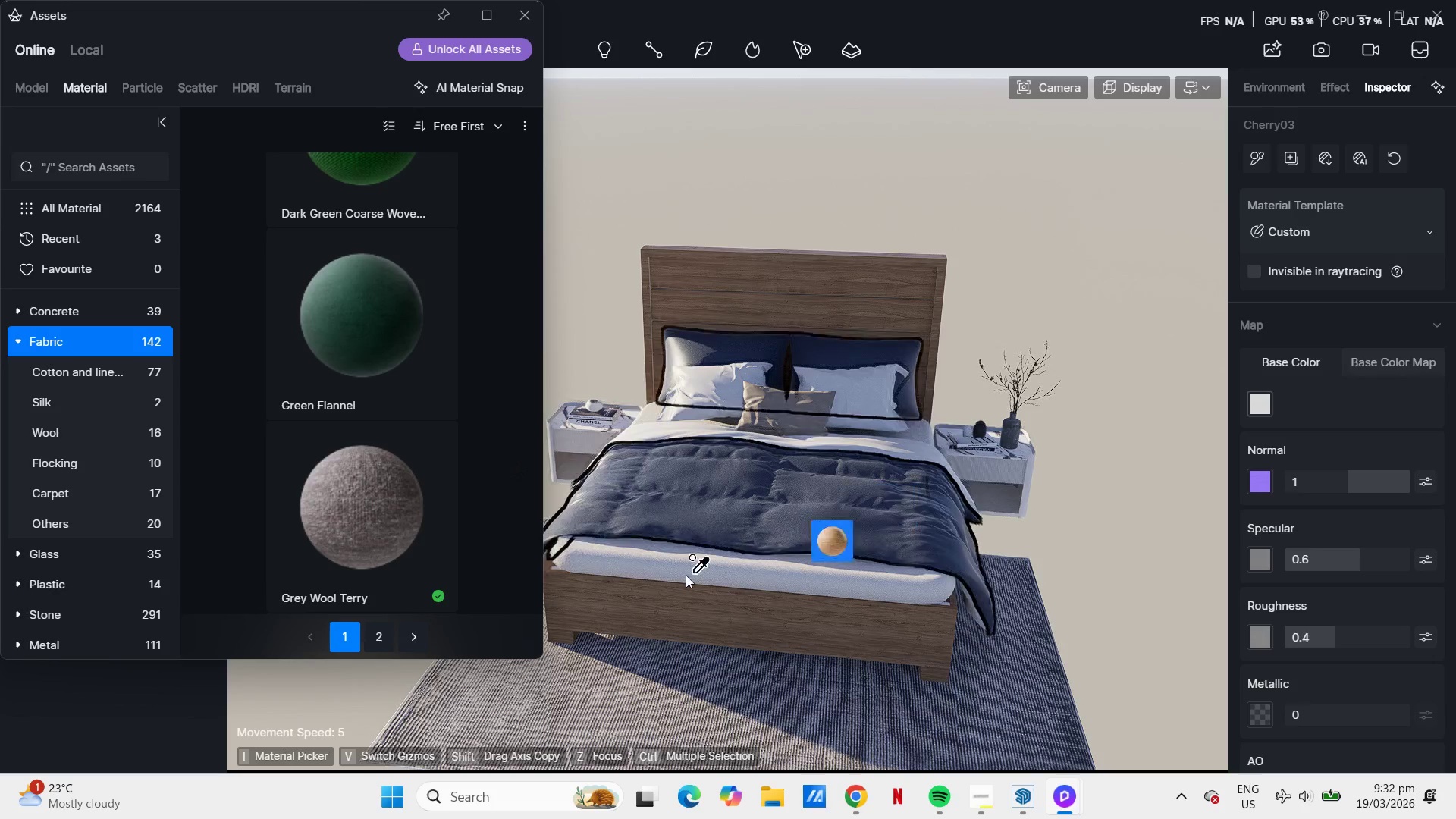 
wait(13.24)
 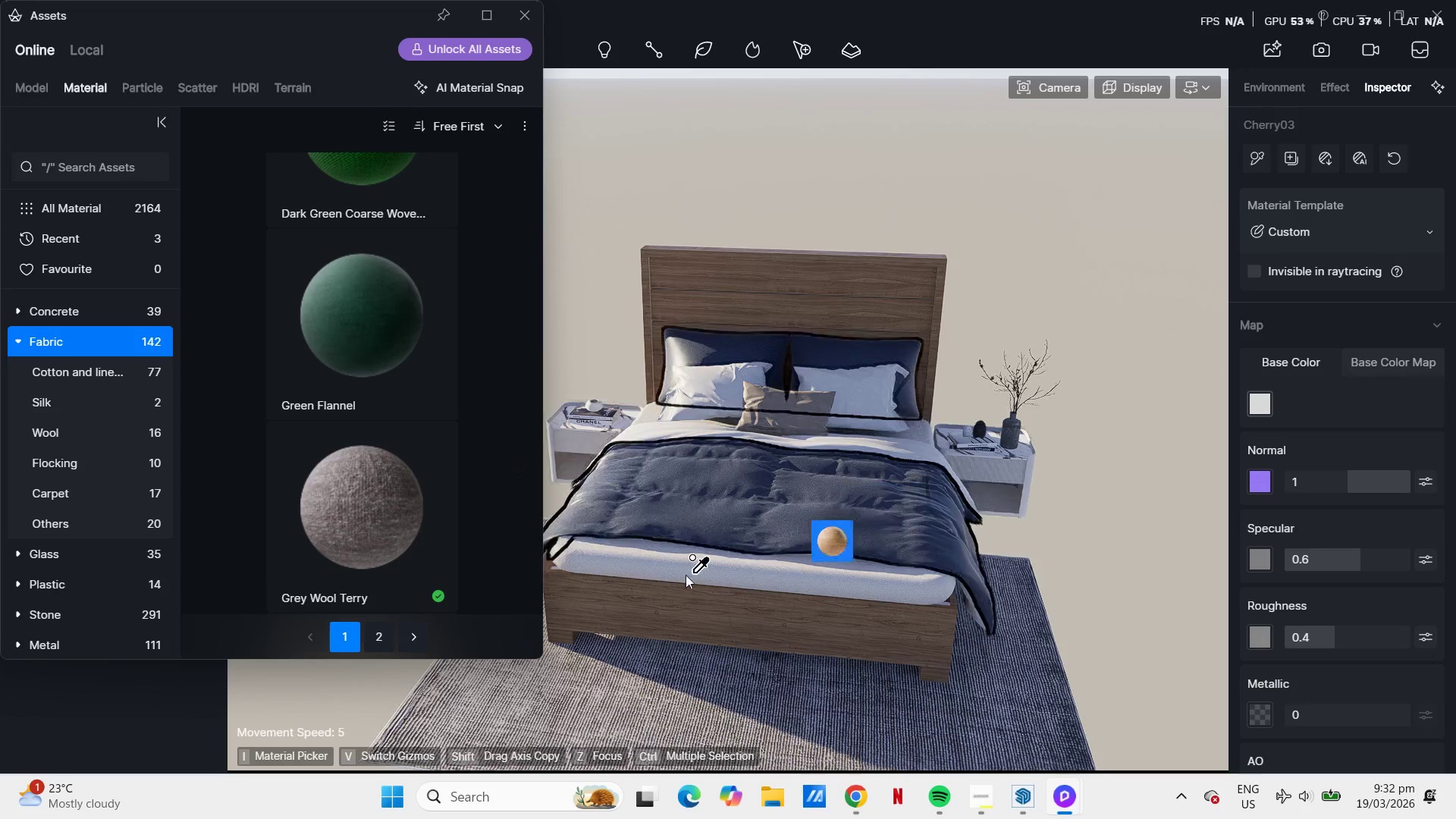 
scroll: coordinate [367, 499], scroll_direction: down, amount: 12.0
 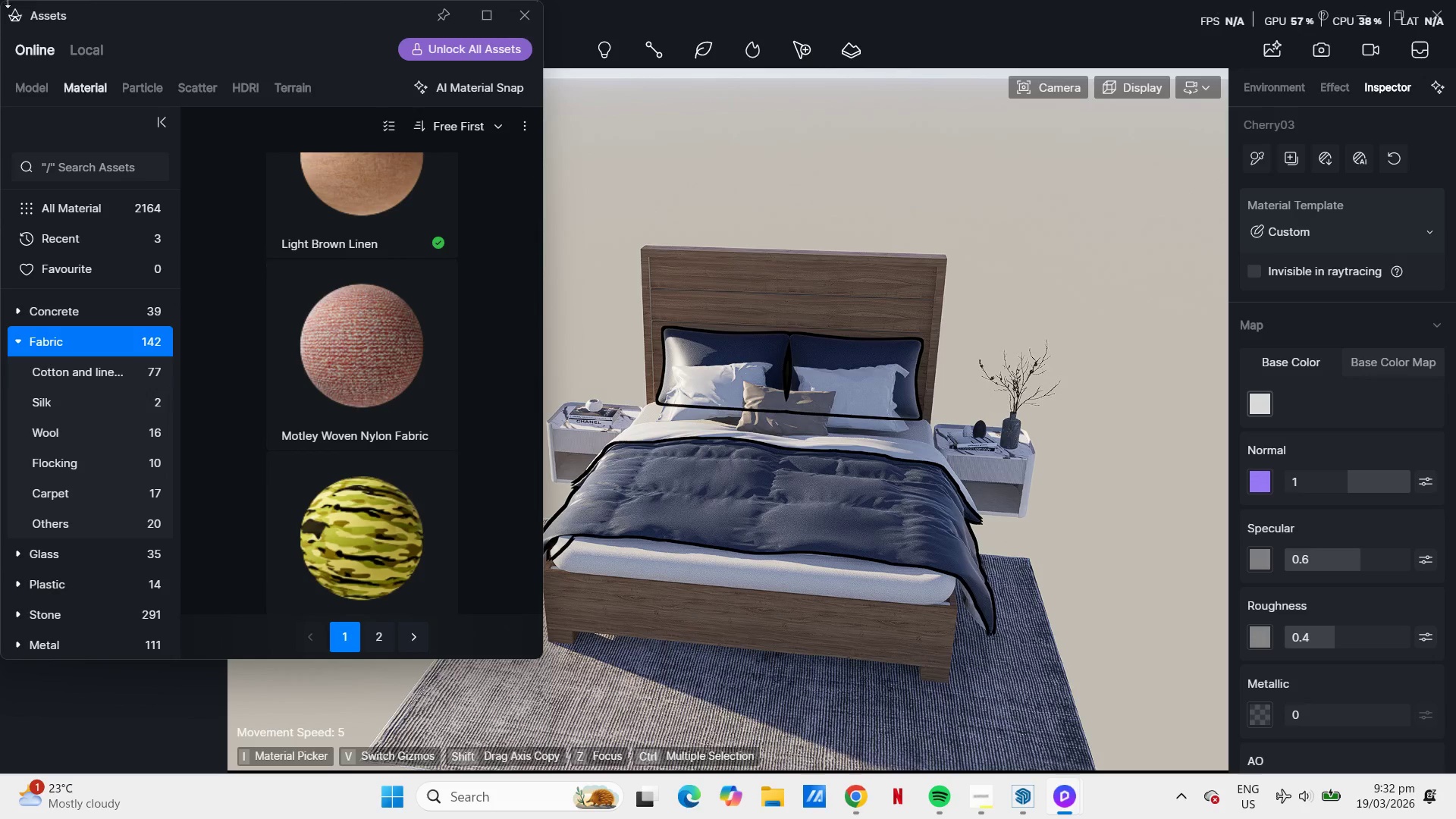 
left_click([124, 165])
 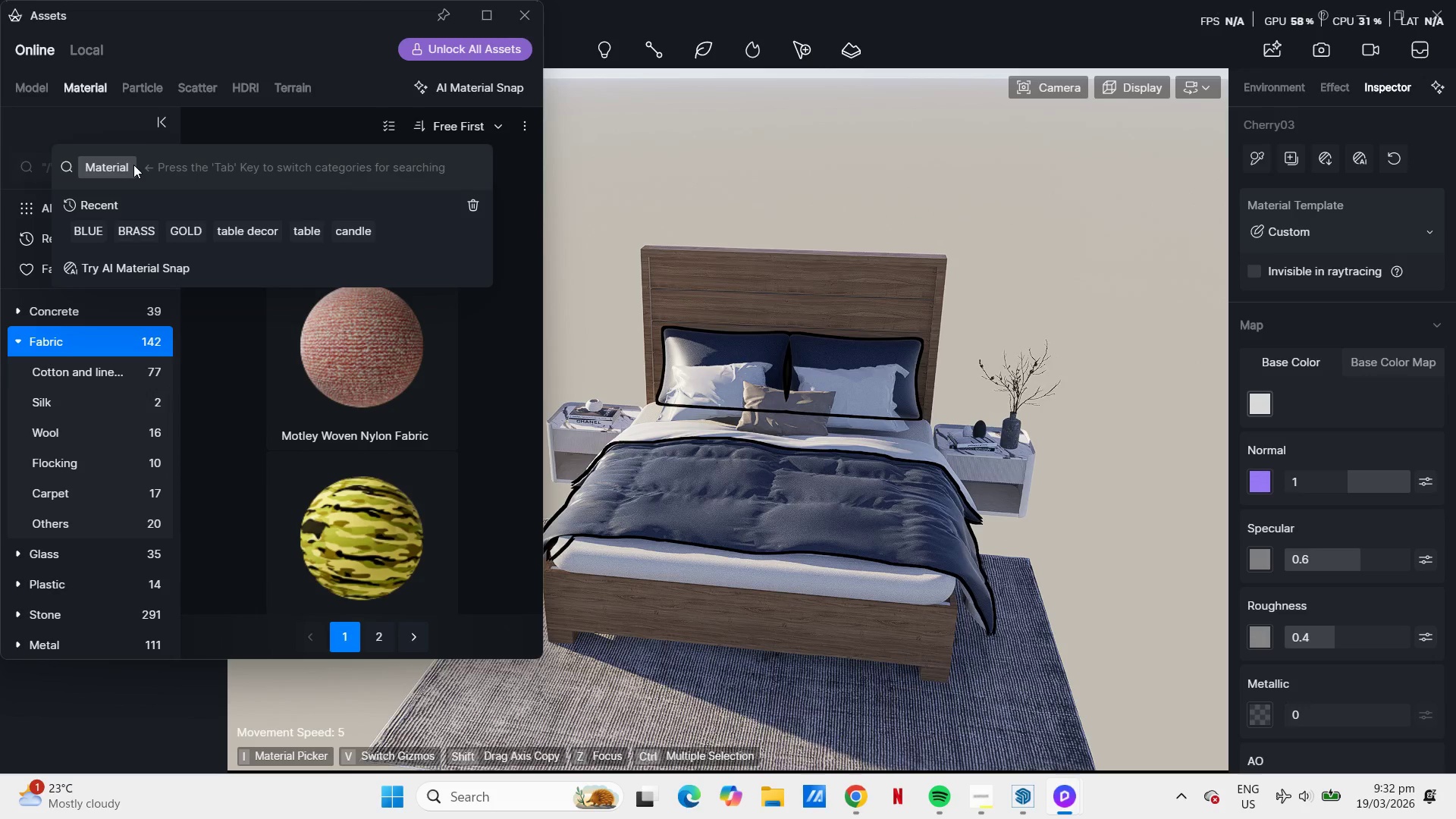 
type(BLUE)
 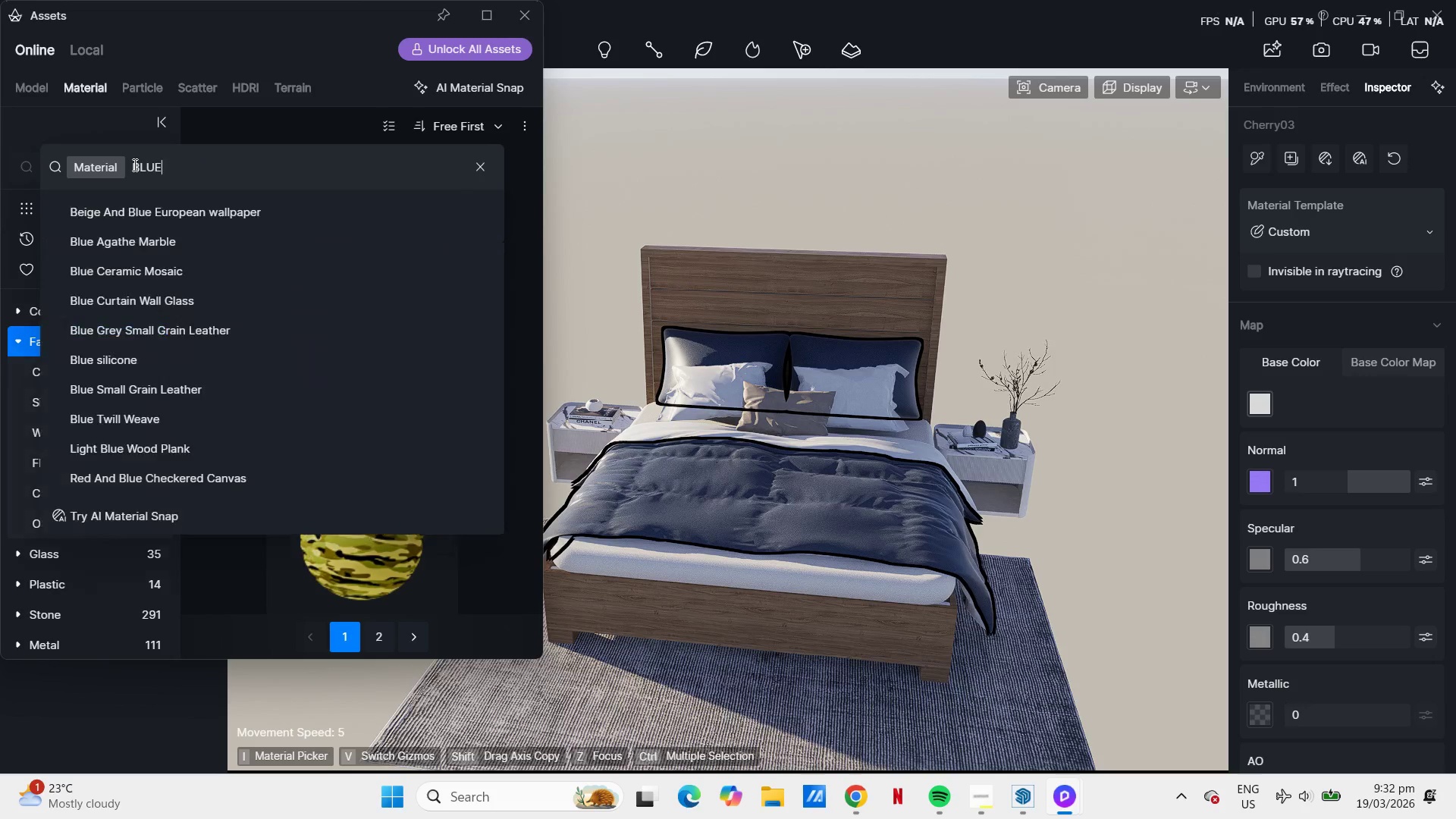 
key(Enter)
 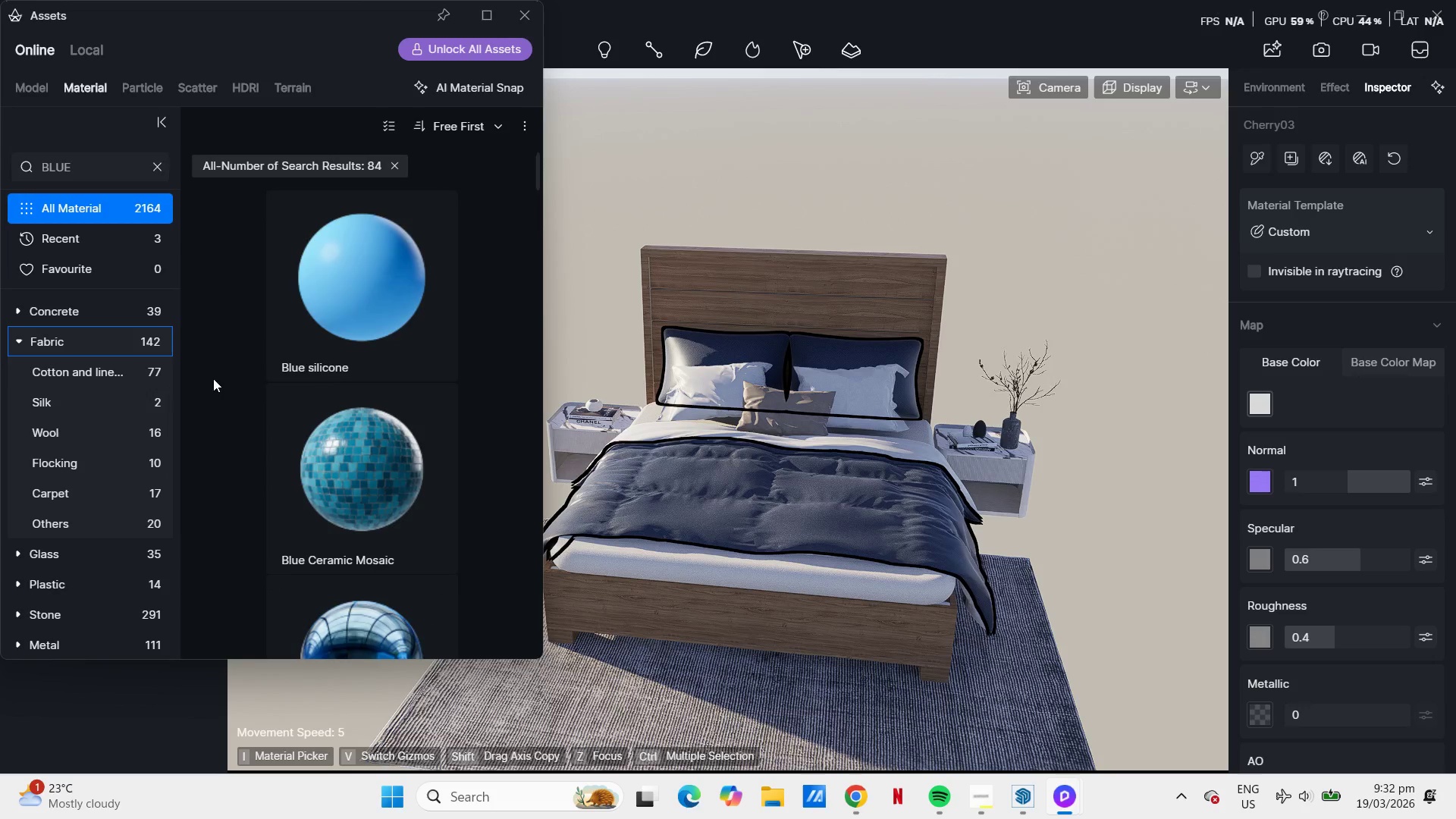 
scroll: coordinate [479, 377], scroll_direction: down, amount: 29.0
 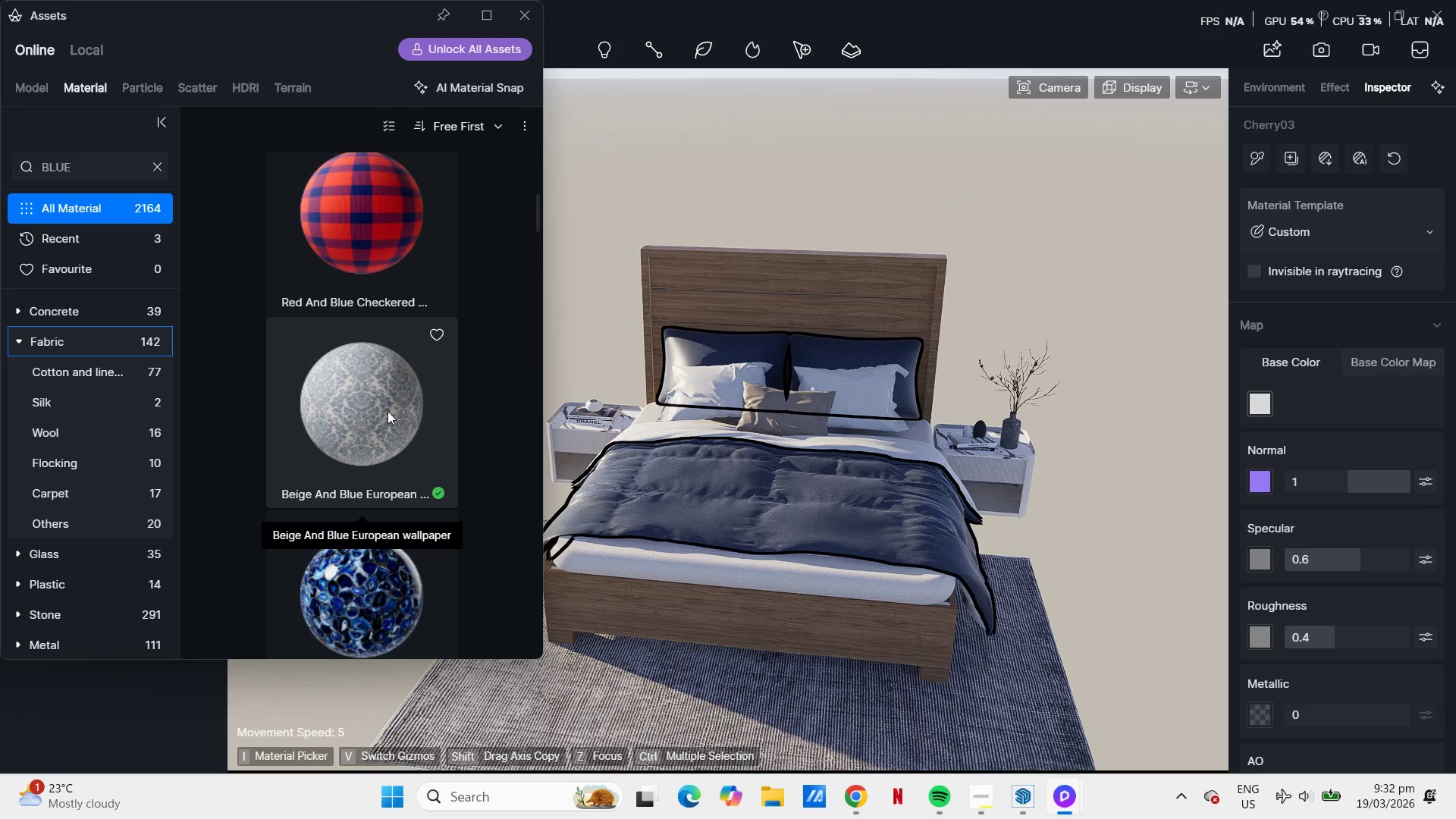 
scroll: coordinate [383, 406], scroll_direction: down, amount: 1.0
 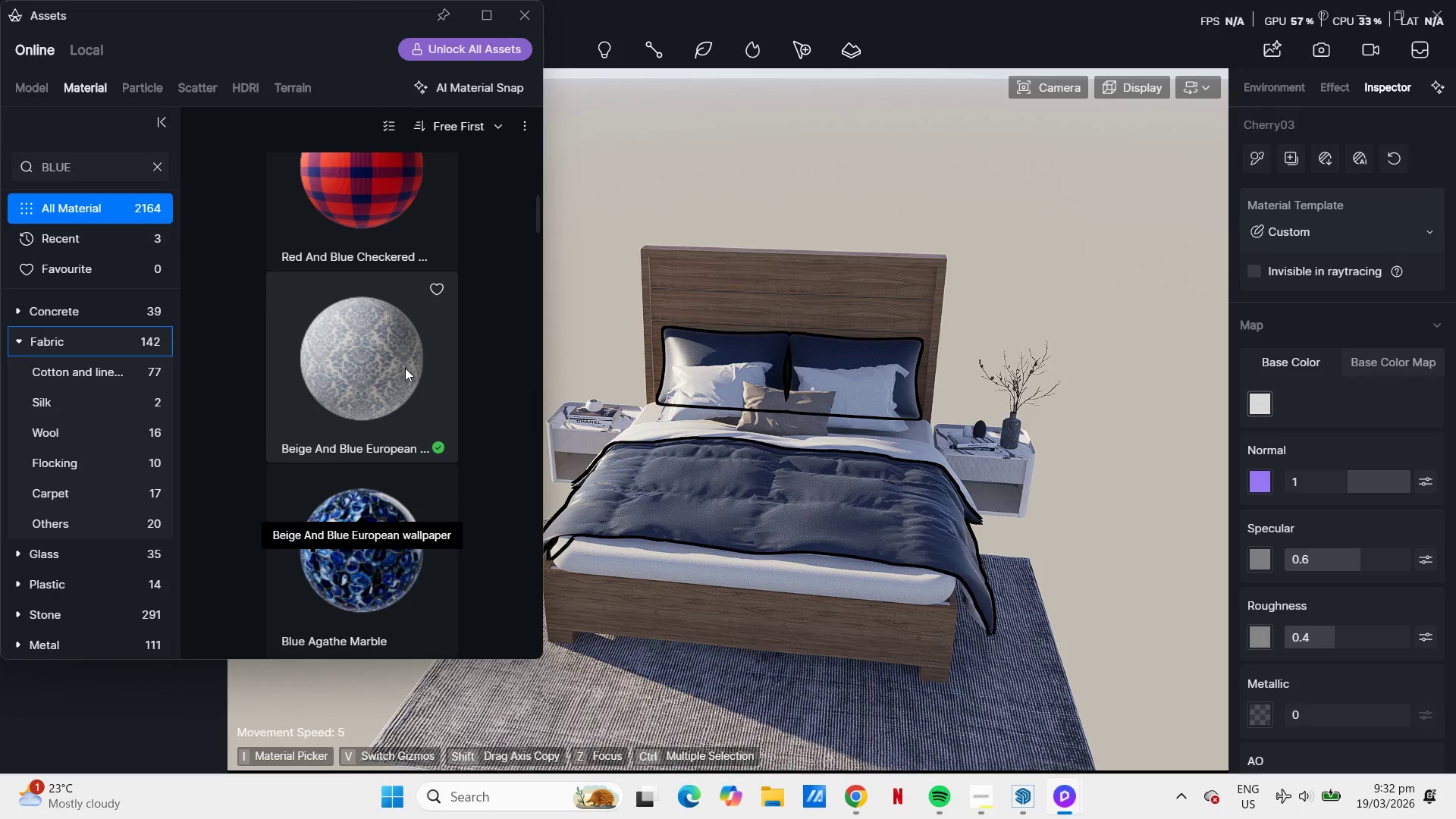 
left_click([405, 368])
 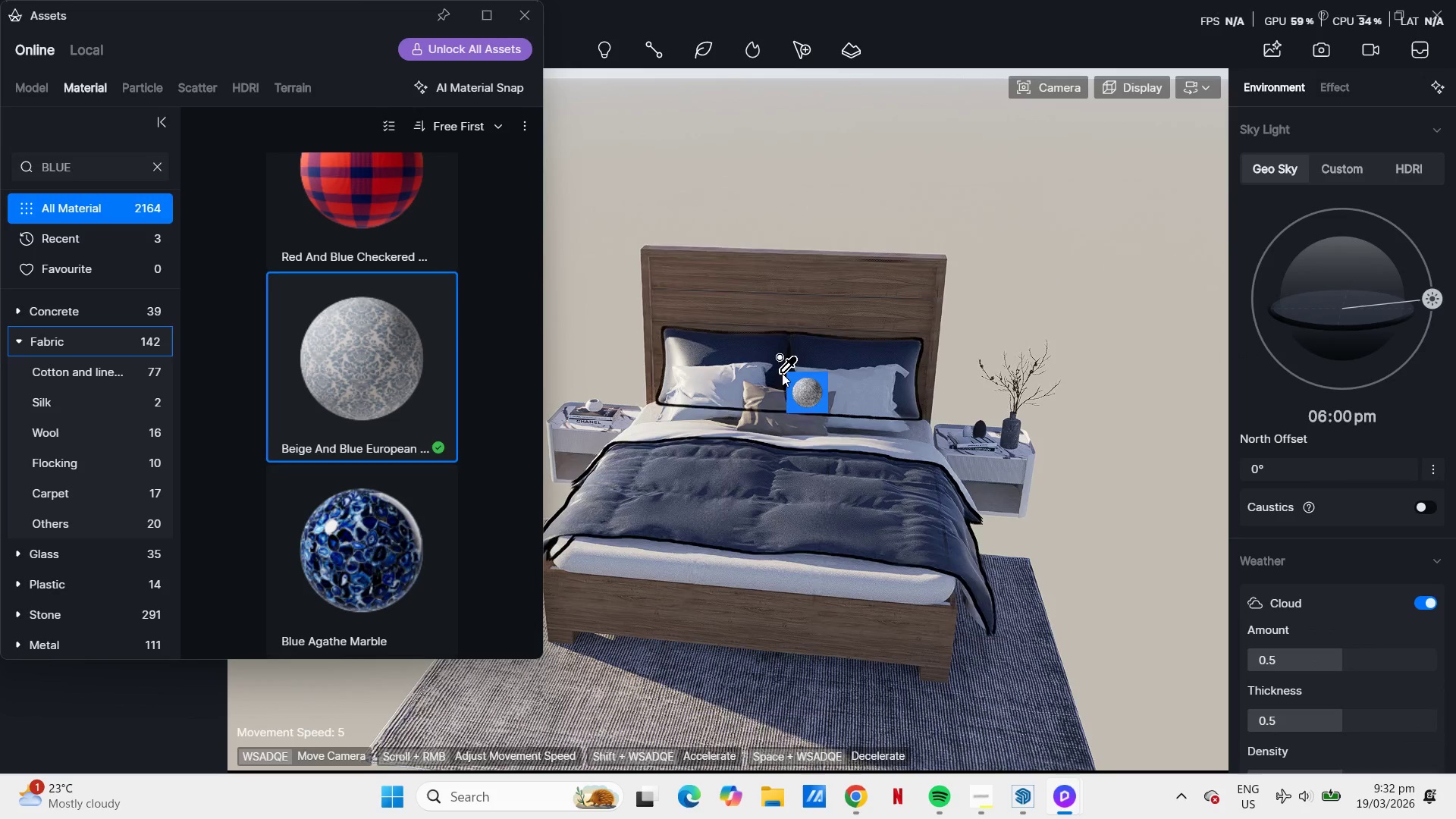 
wait(5.03)
 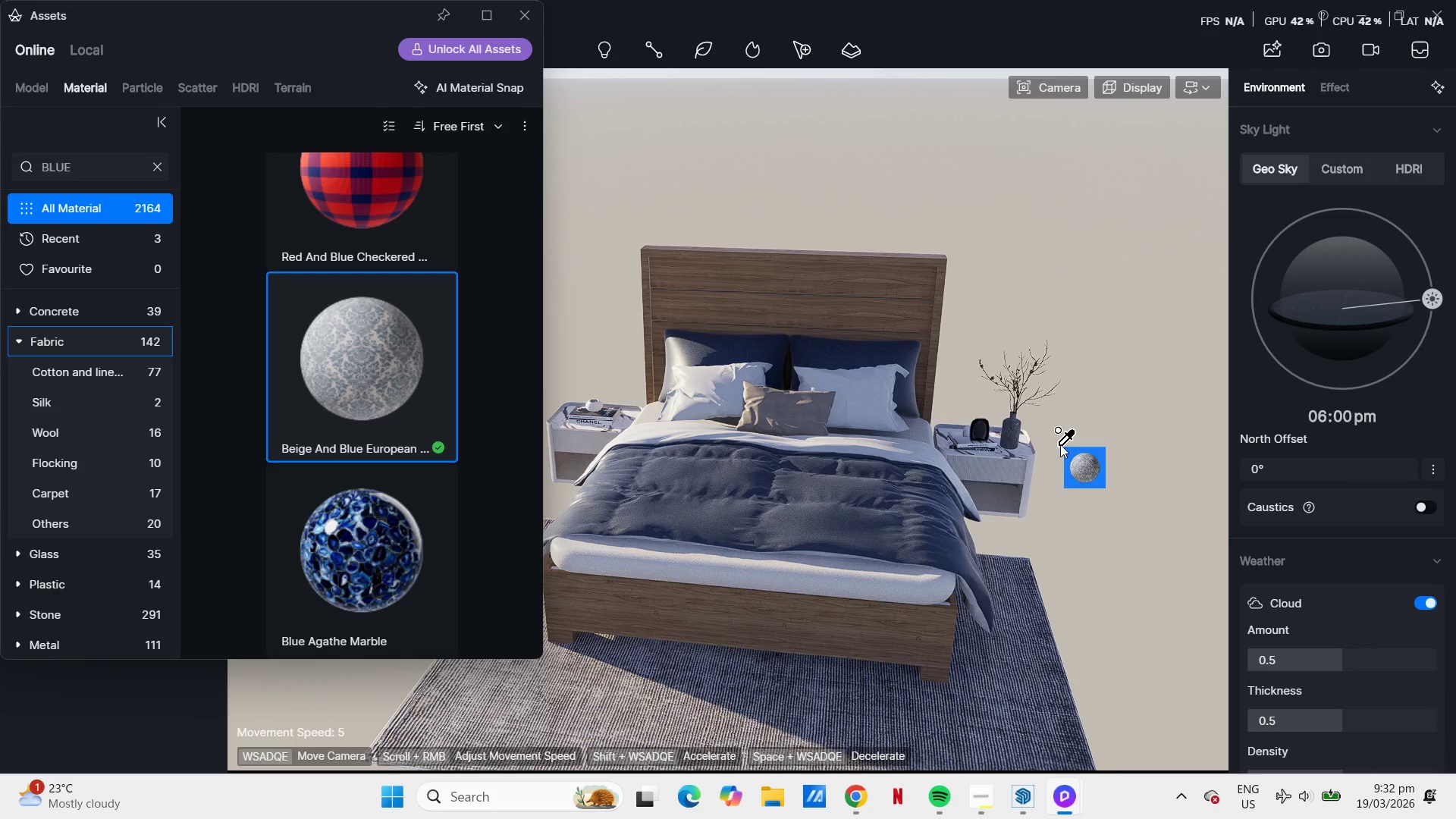 
left_click([786, 400])
 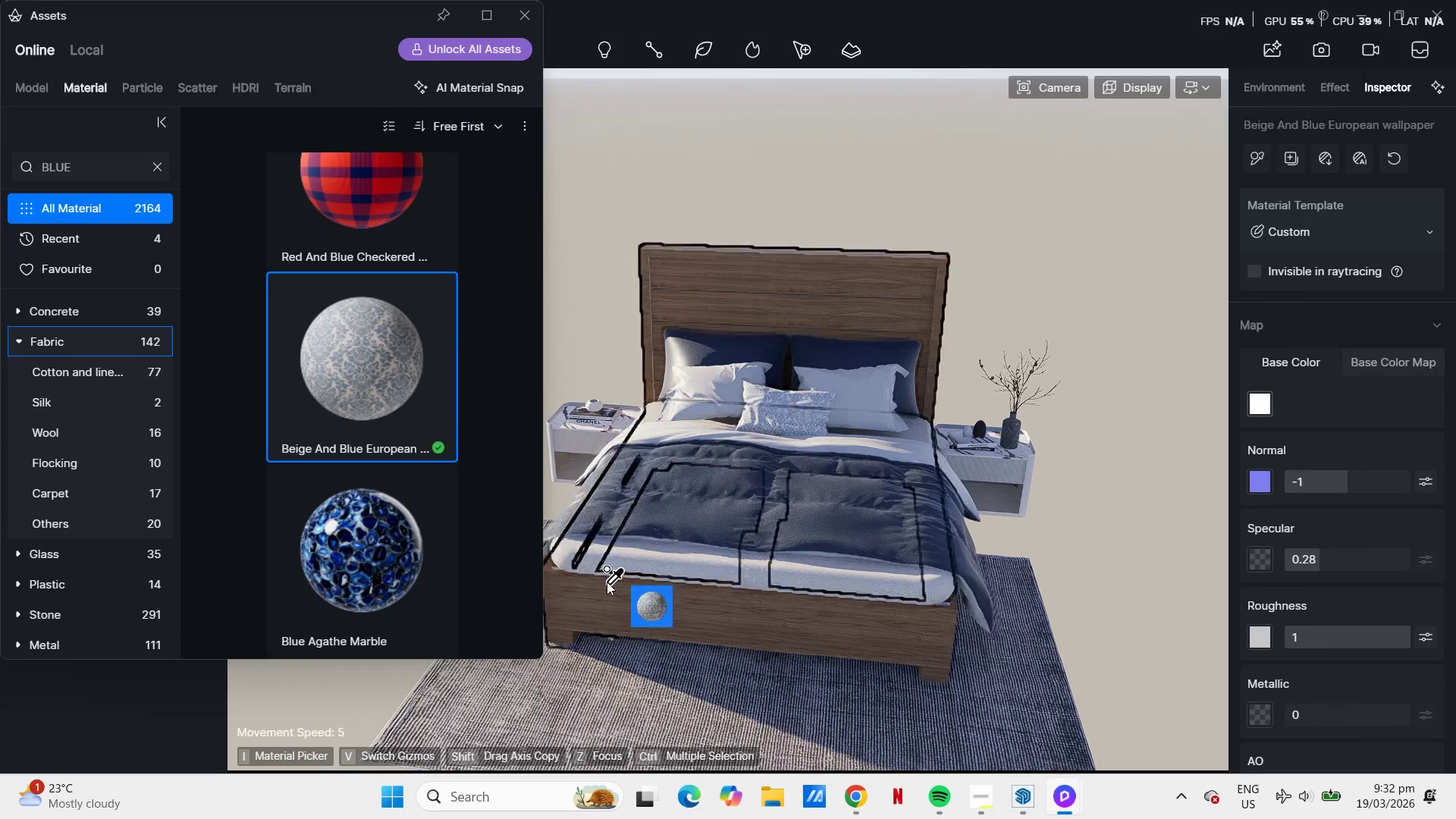 
scroll: coordinate [430, 432], scroll_direction: down, amount: 6.0
 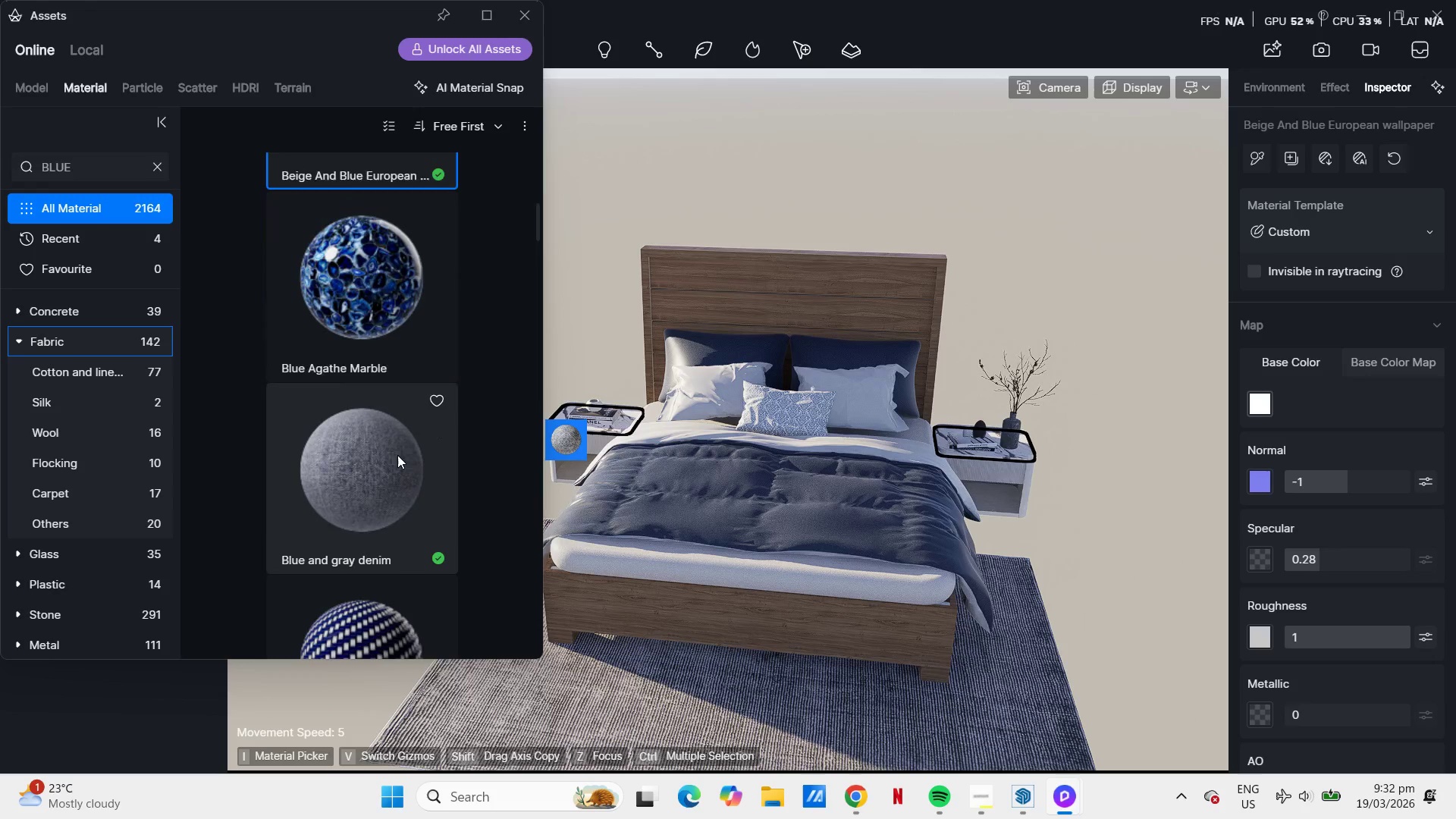 
left_click([334, 472])
 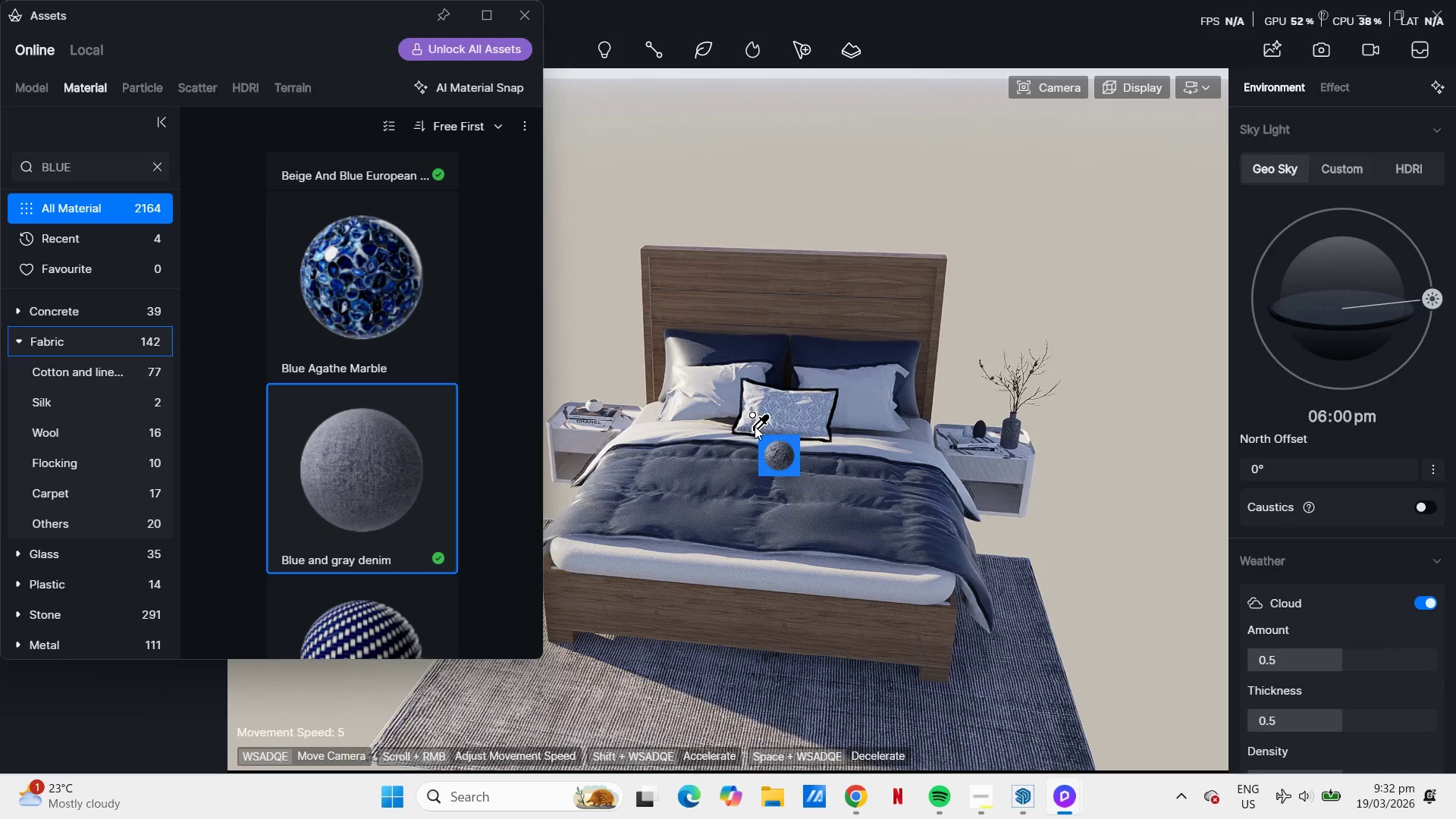 
left_click([713, 351])
 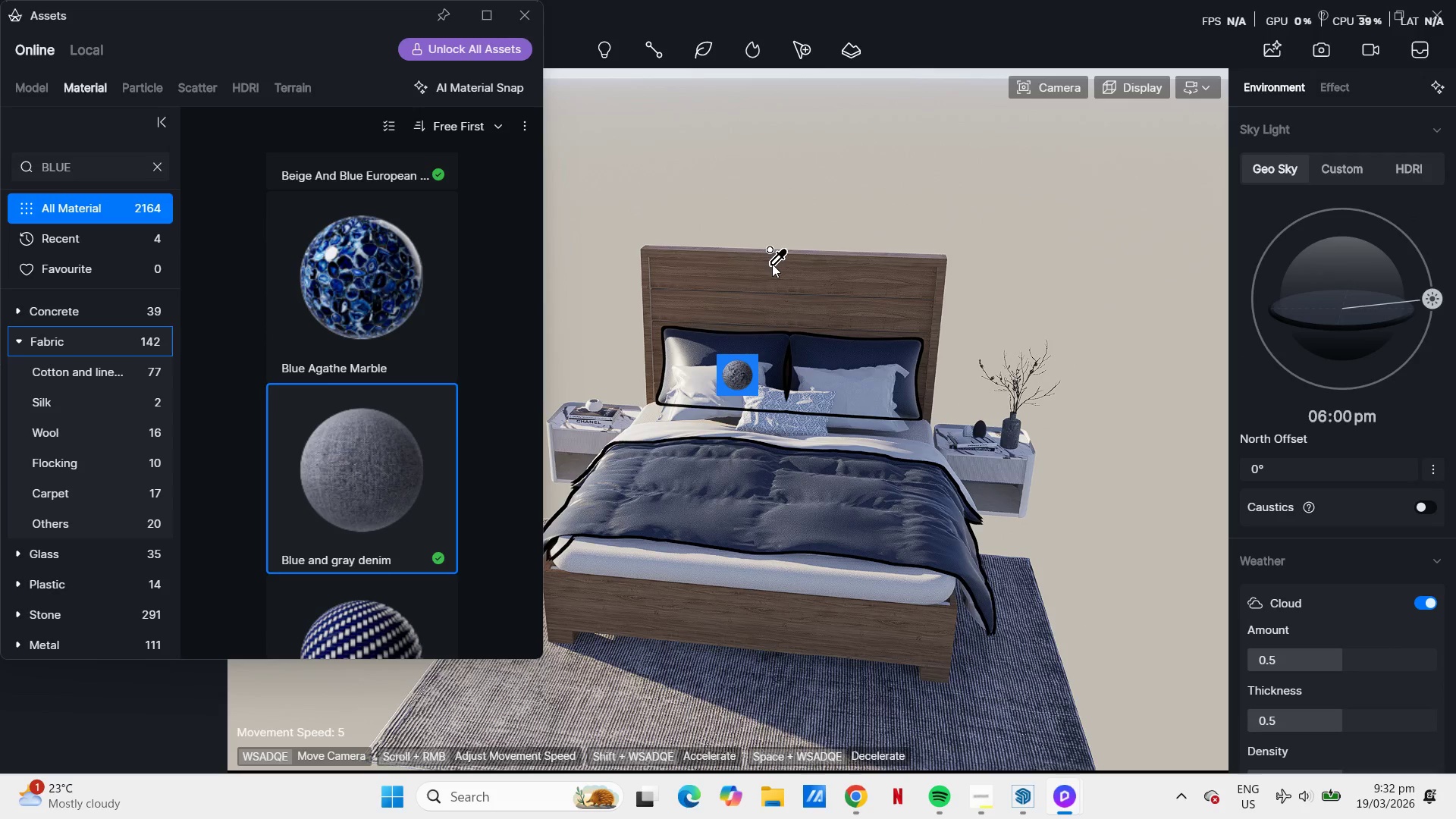 
wait(5.72)
 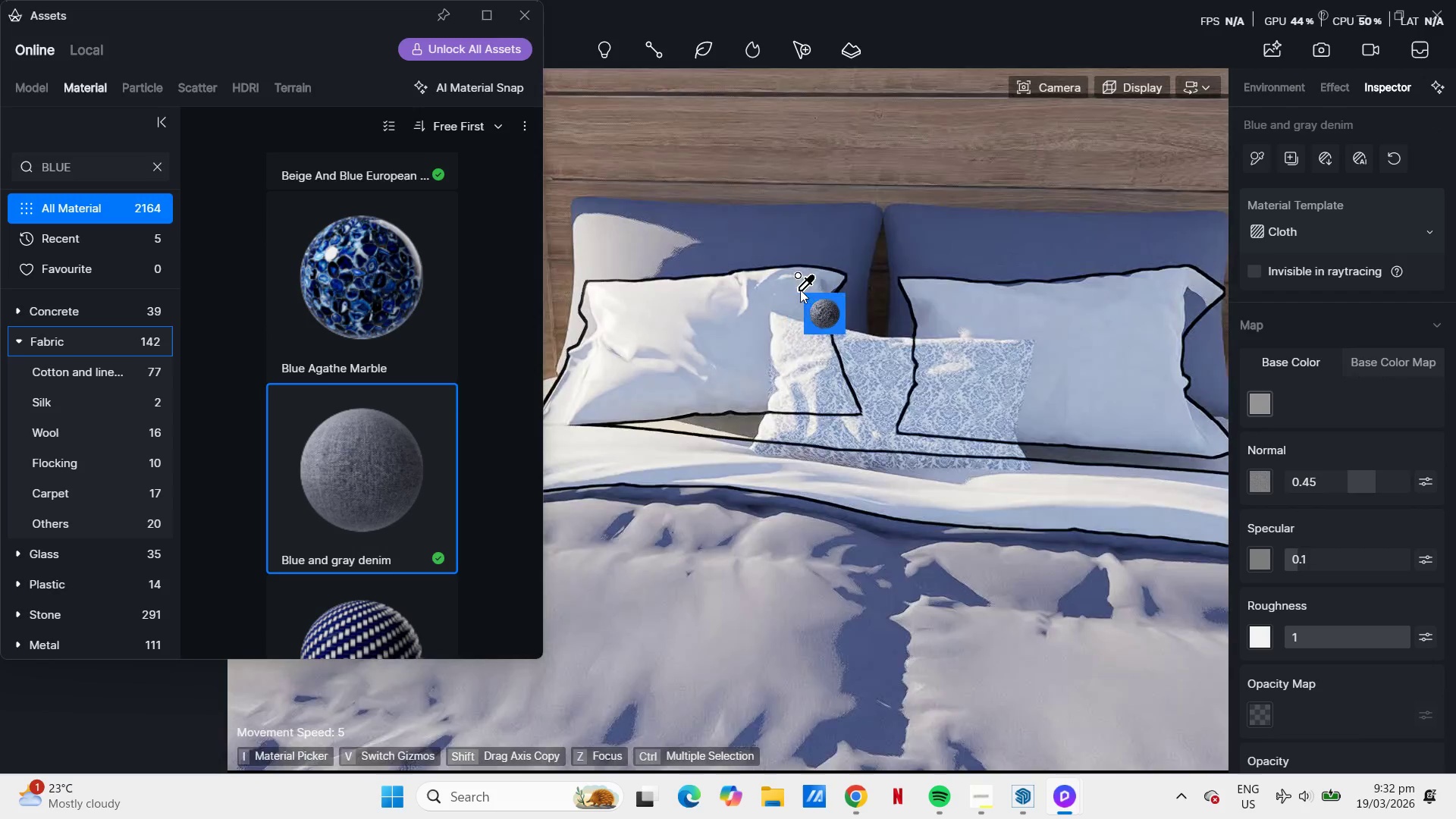 
key(Q)
 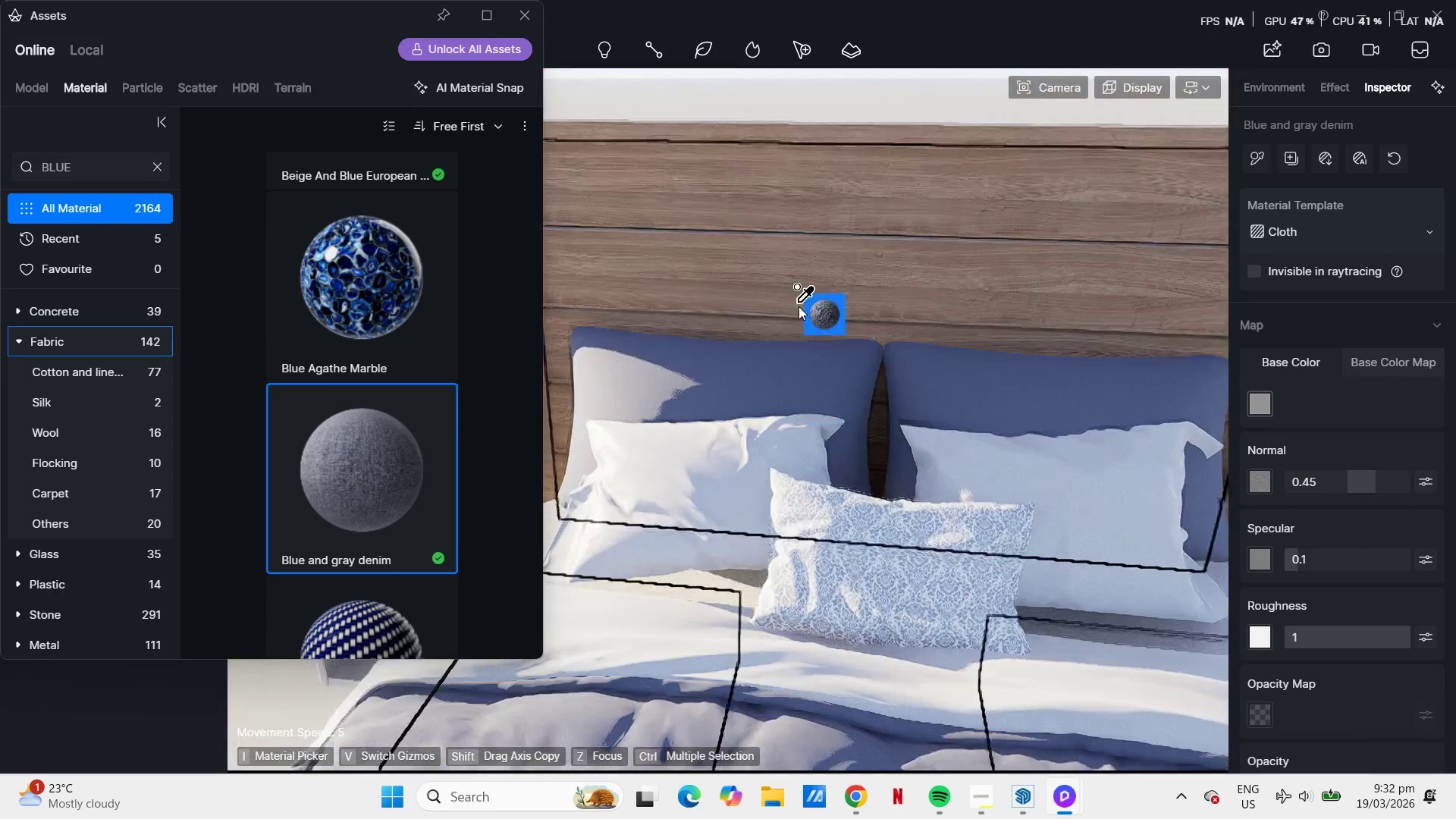 
scroll: coordinate [808, 362], scroll_direction: up, amount: 28.0
 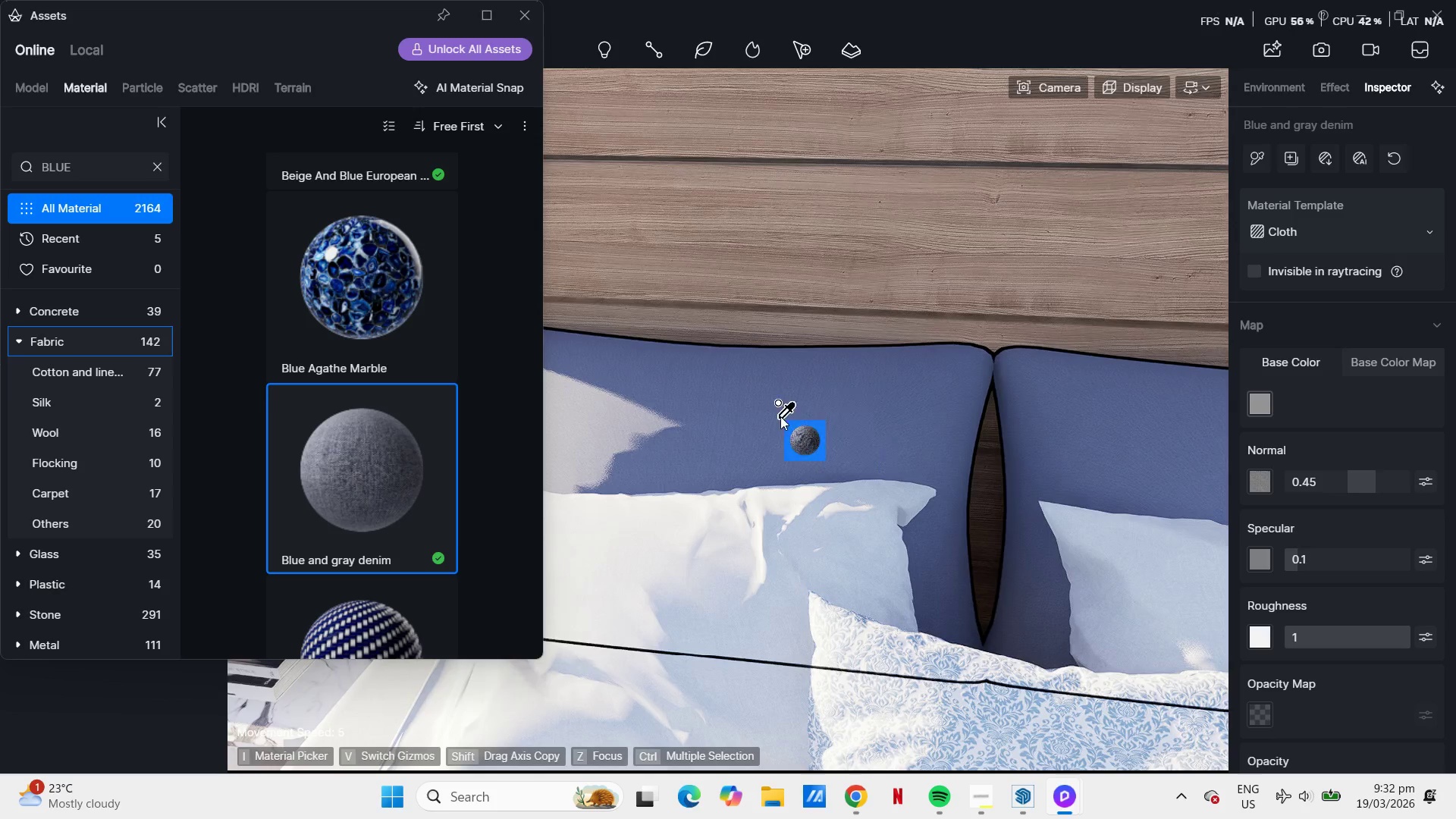 
scroll: coordinate [444, 416], scroll_direction: down, amount: 53.0
 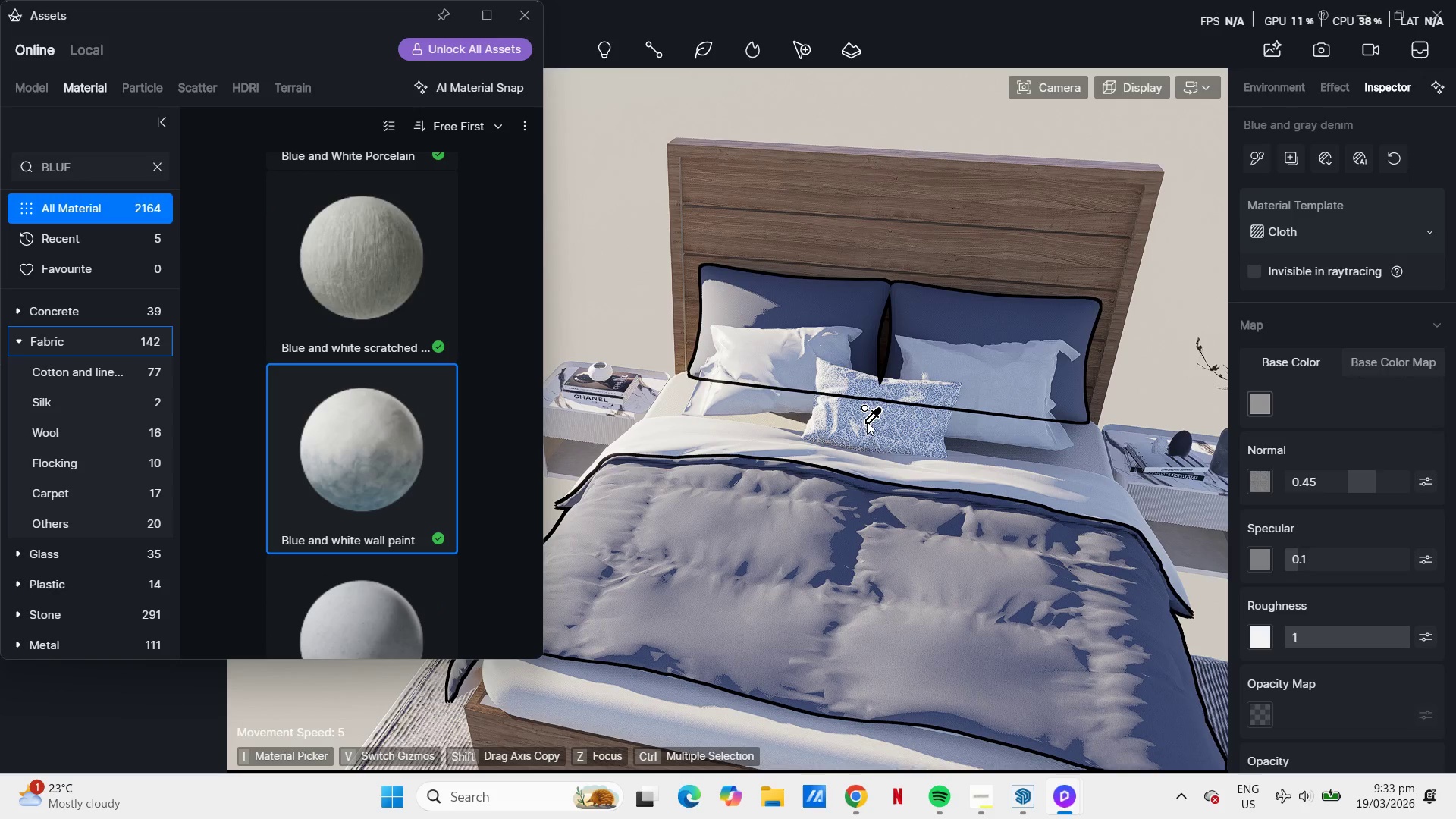 
left_click([877, 422])
 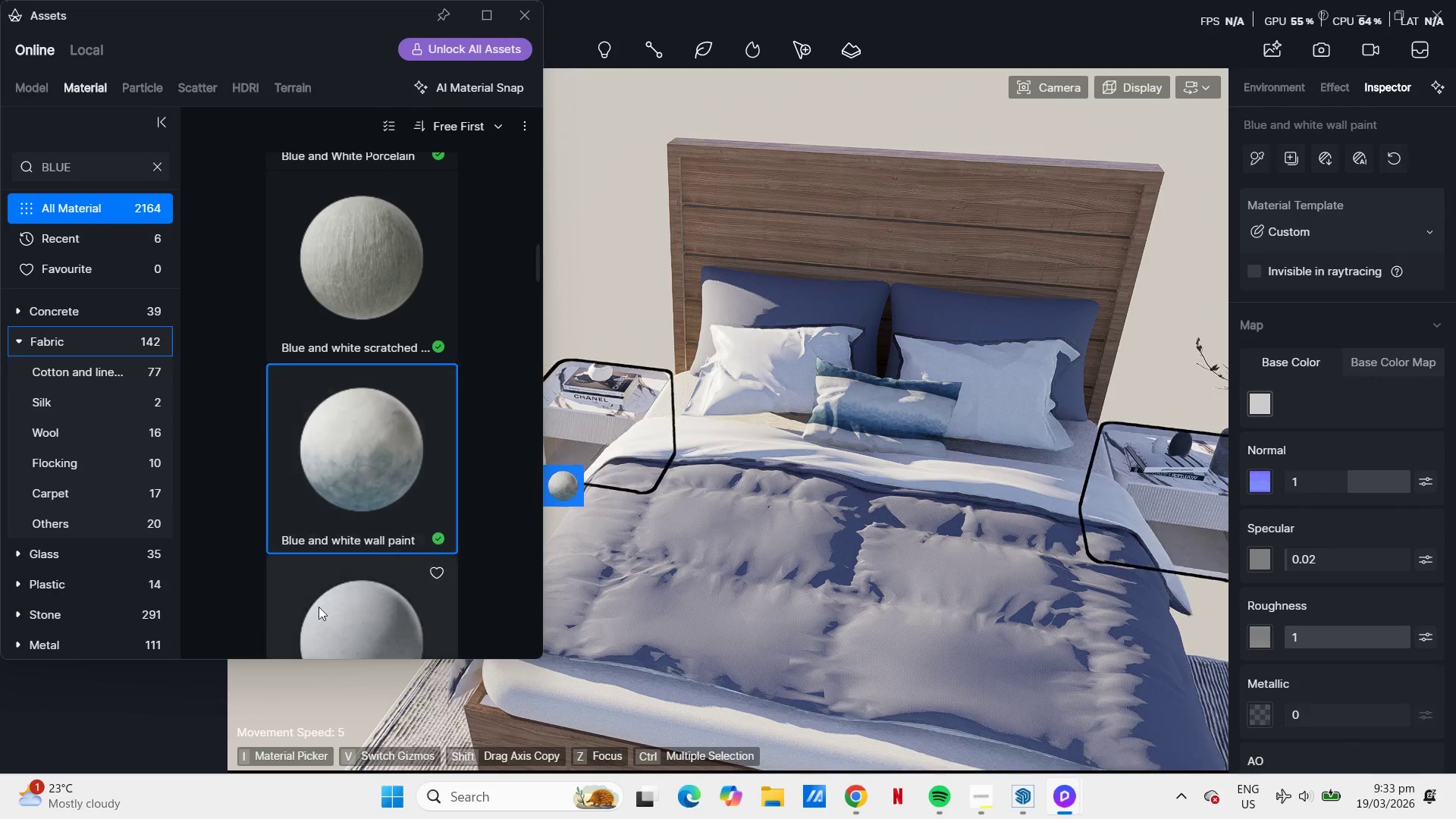 
wait(7.19)
 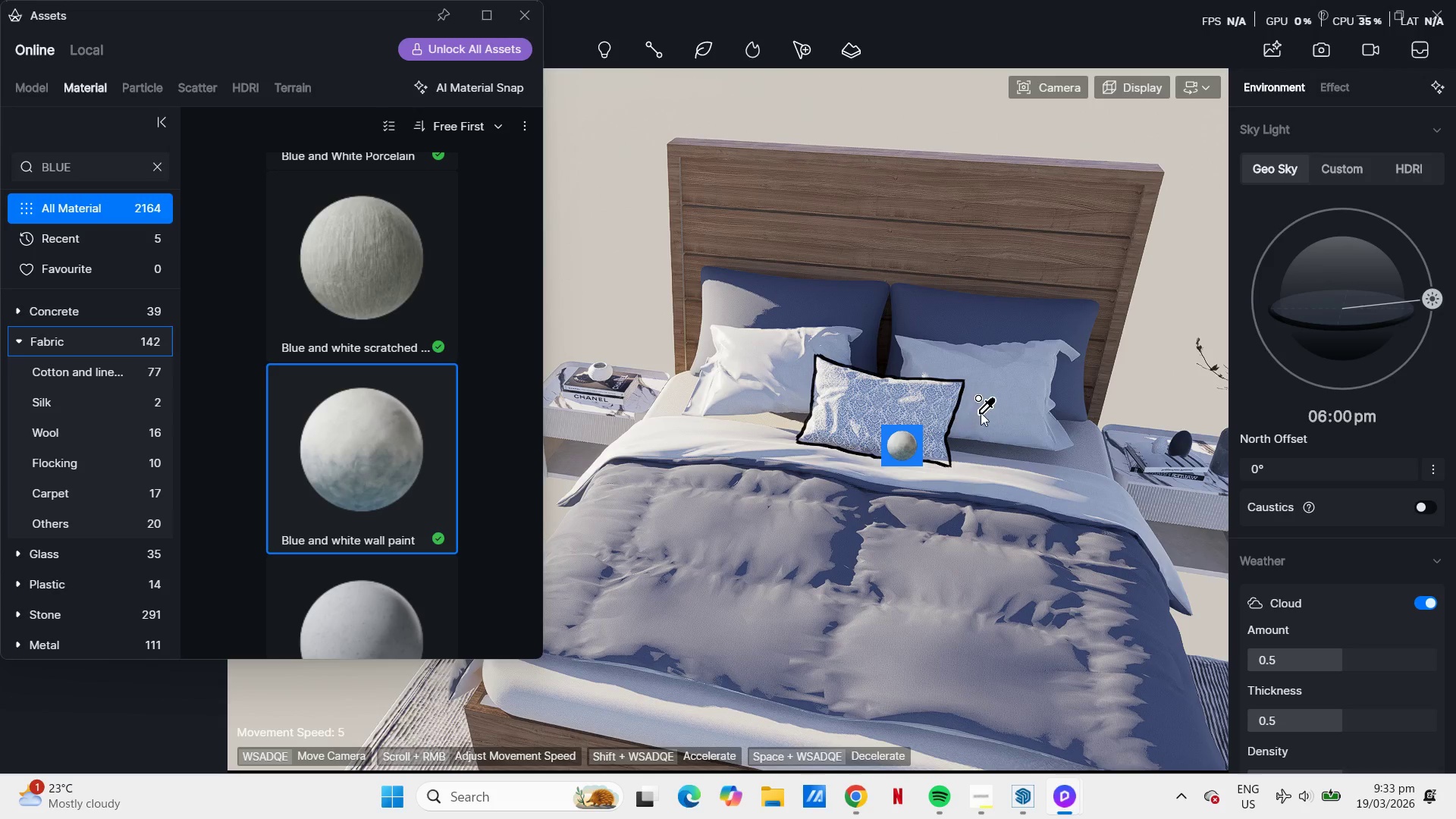 
left_click([956, 595])
 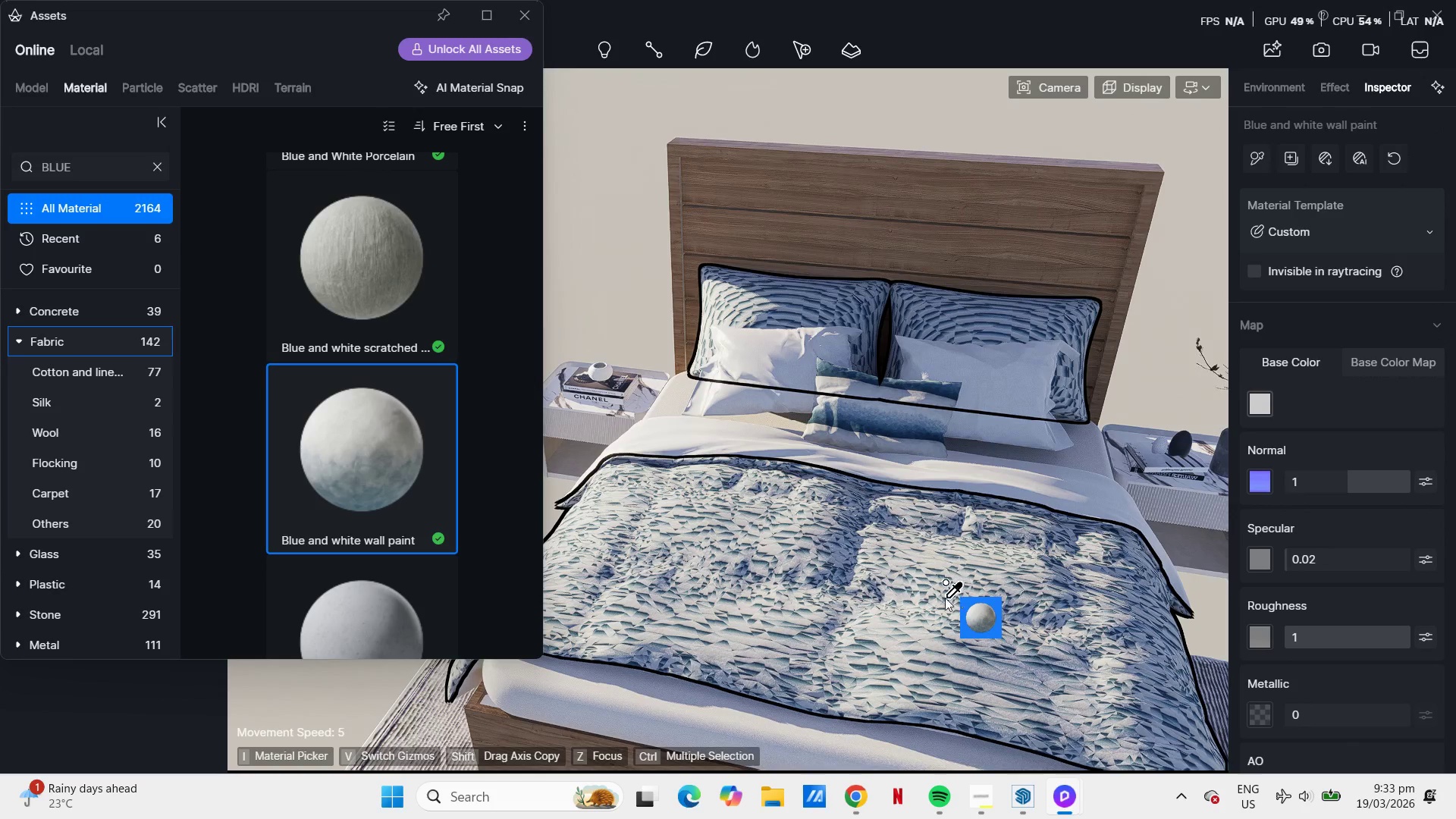 
scroll: coordinate [917, 620], scroll_direction: up, amount: 7.0
 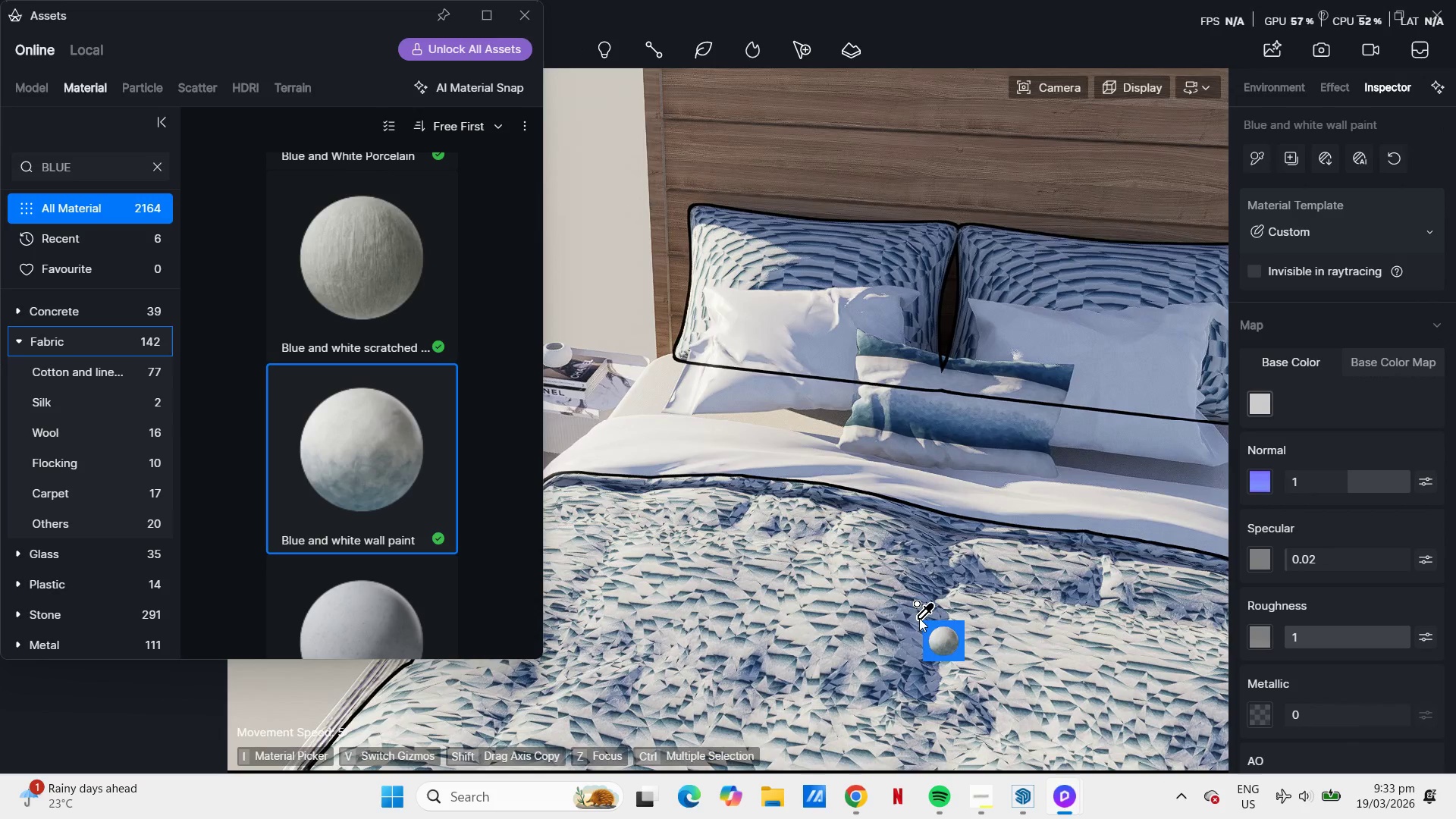 
key(Control+Z)
 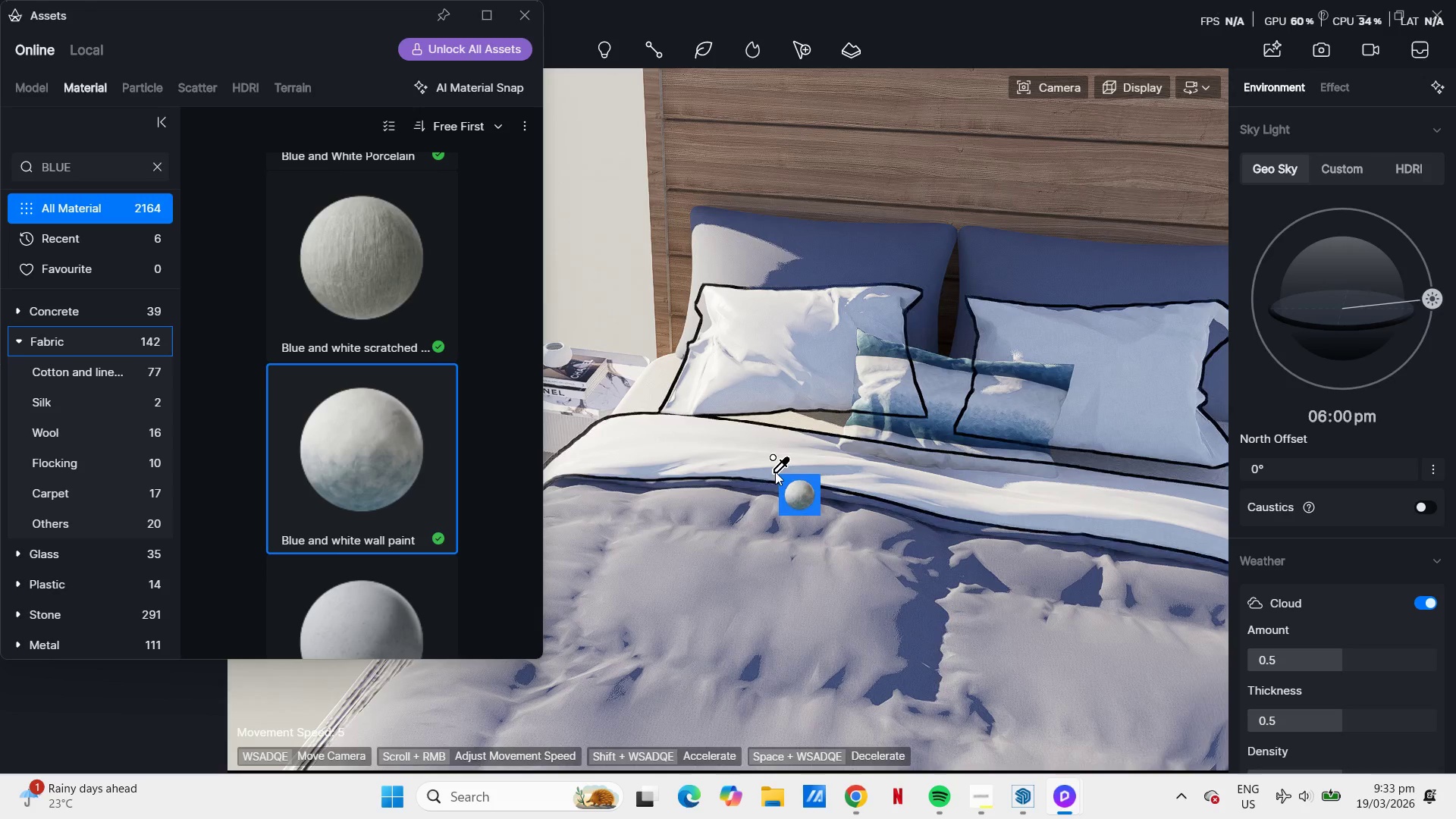 
scroll: coordinate [367, 288], scroll_direction: down, amount: 11.0
 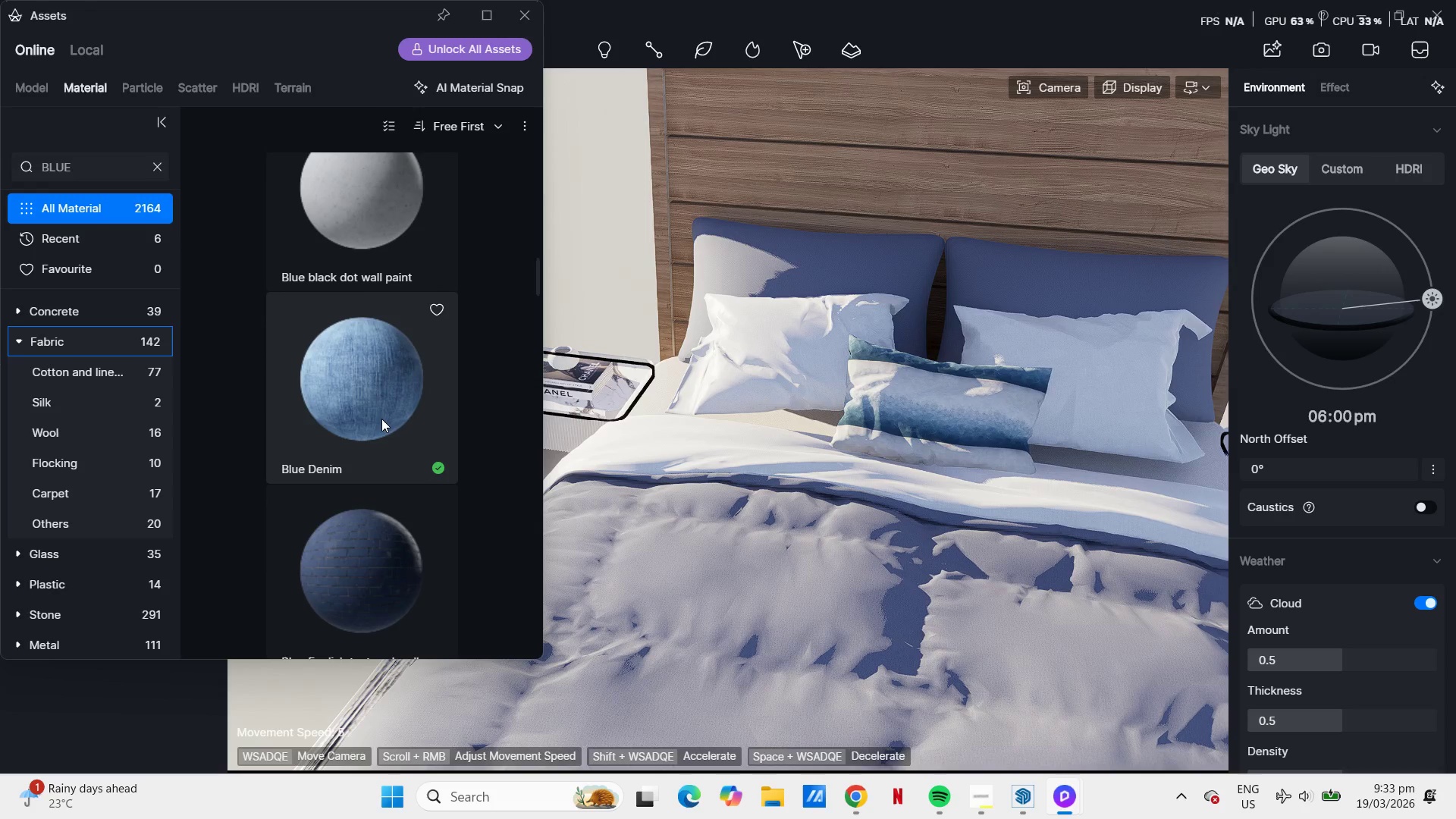 
left_click([381, 415])
 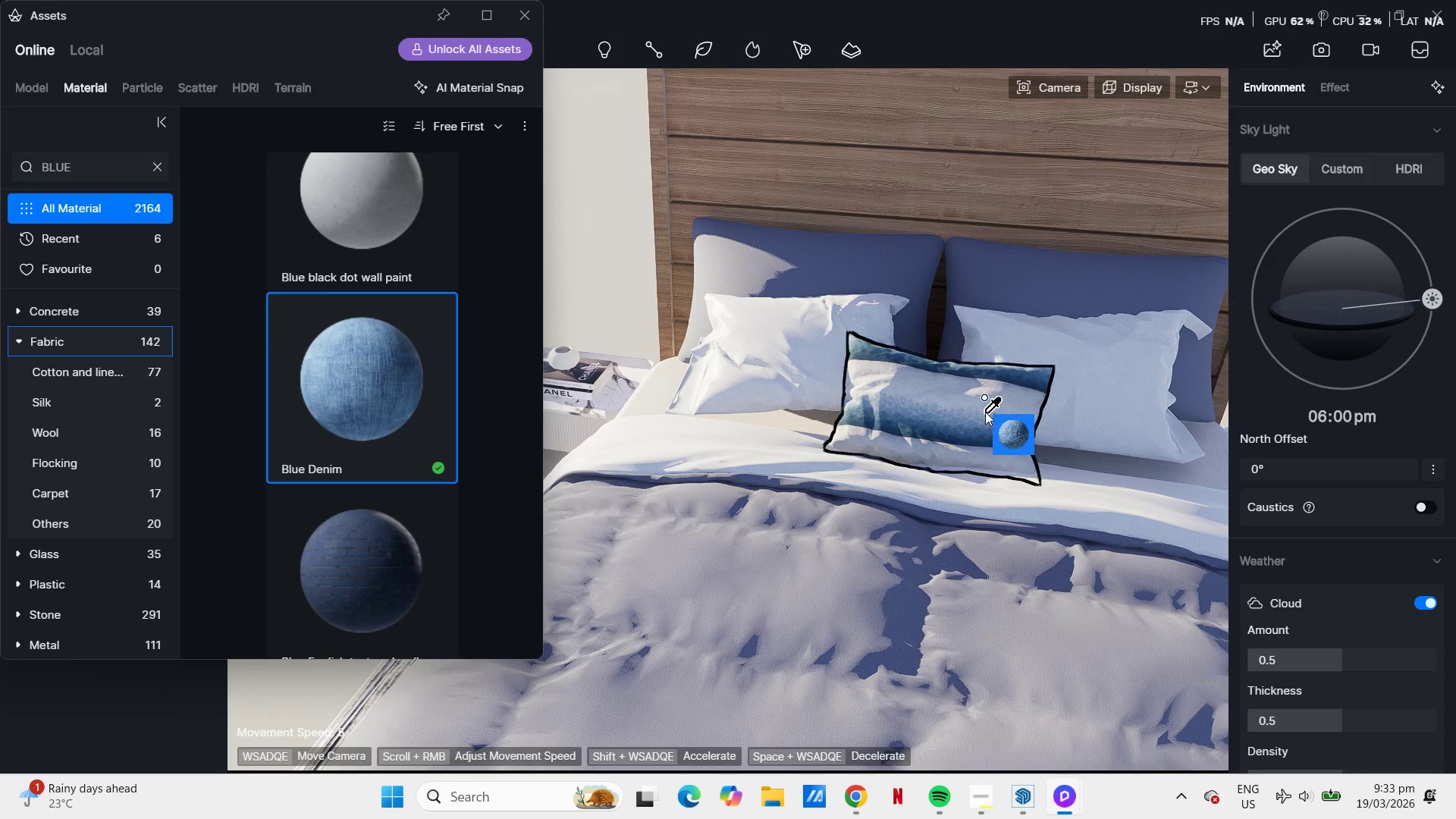 
left_click([954, 404])
 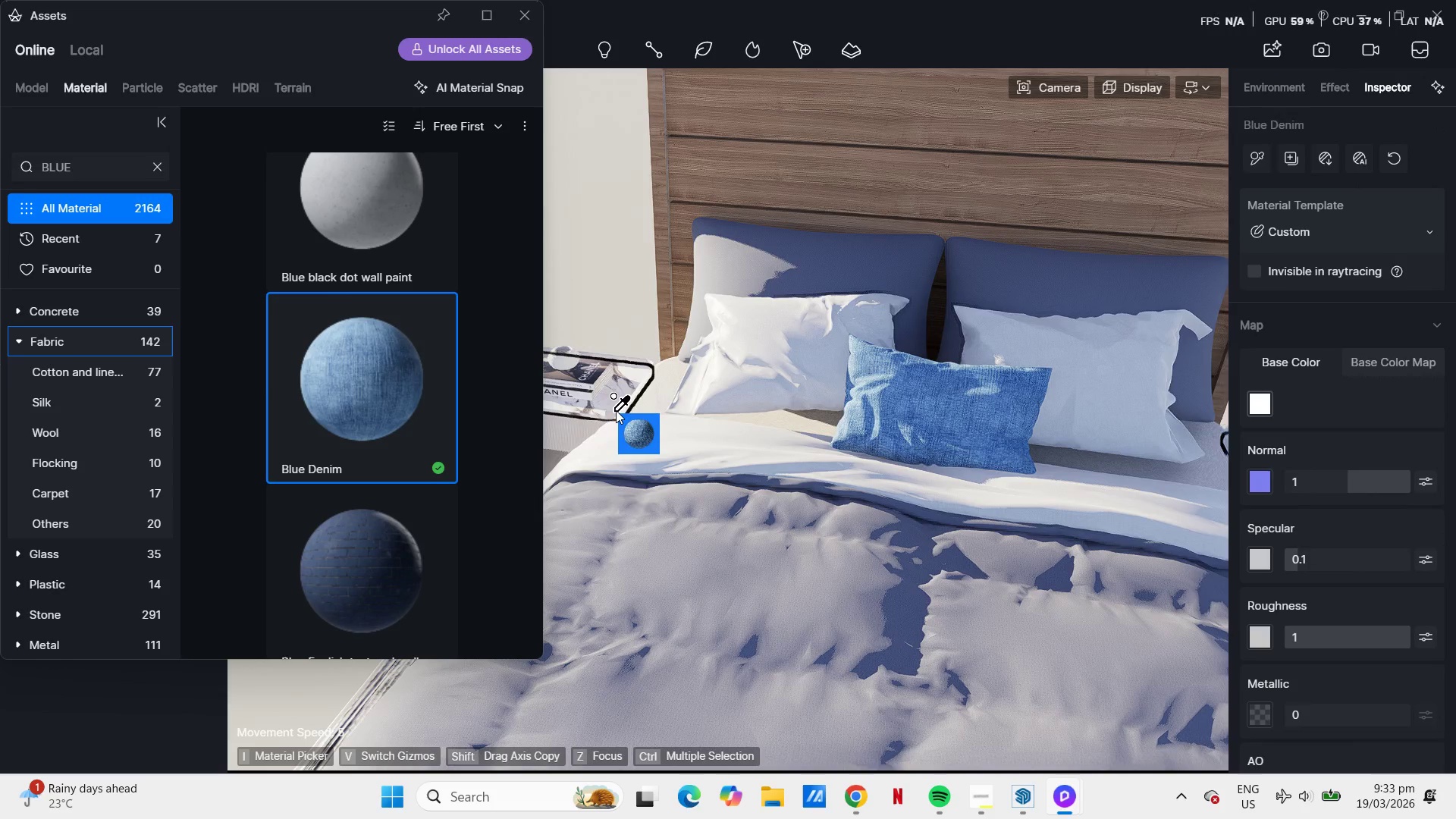 
scroll: coordinate [488, 438], scroll_direction: down, amount: 8.0
 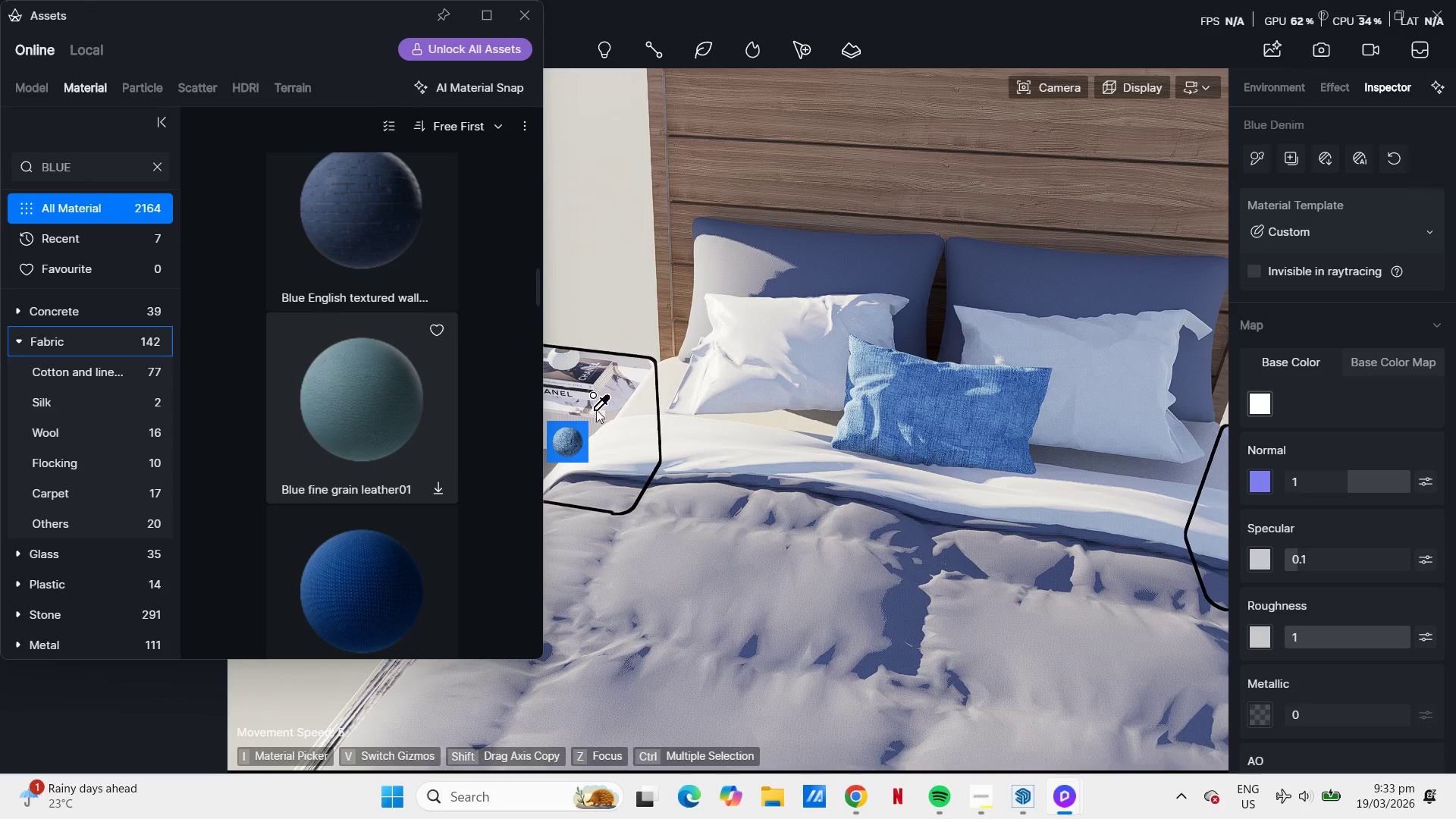 
hold_key(key=Q, duration=0.39)
 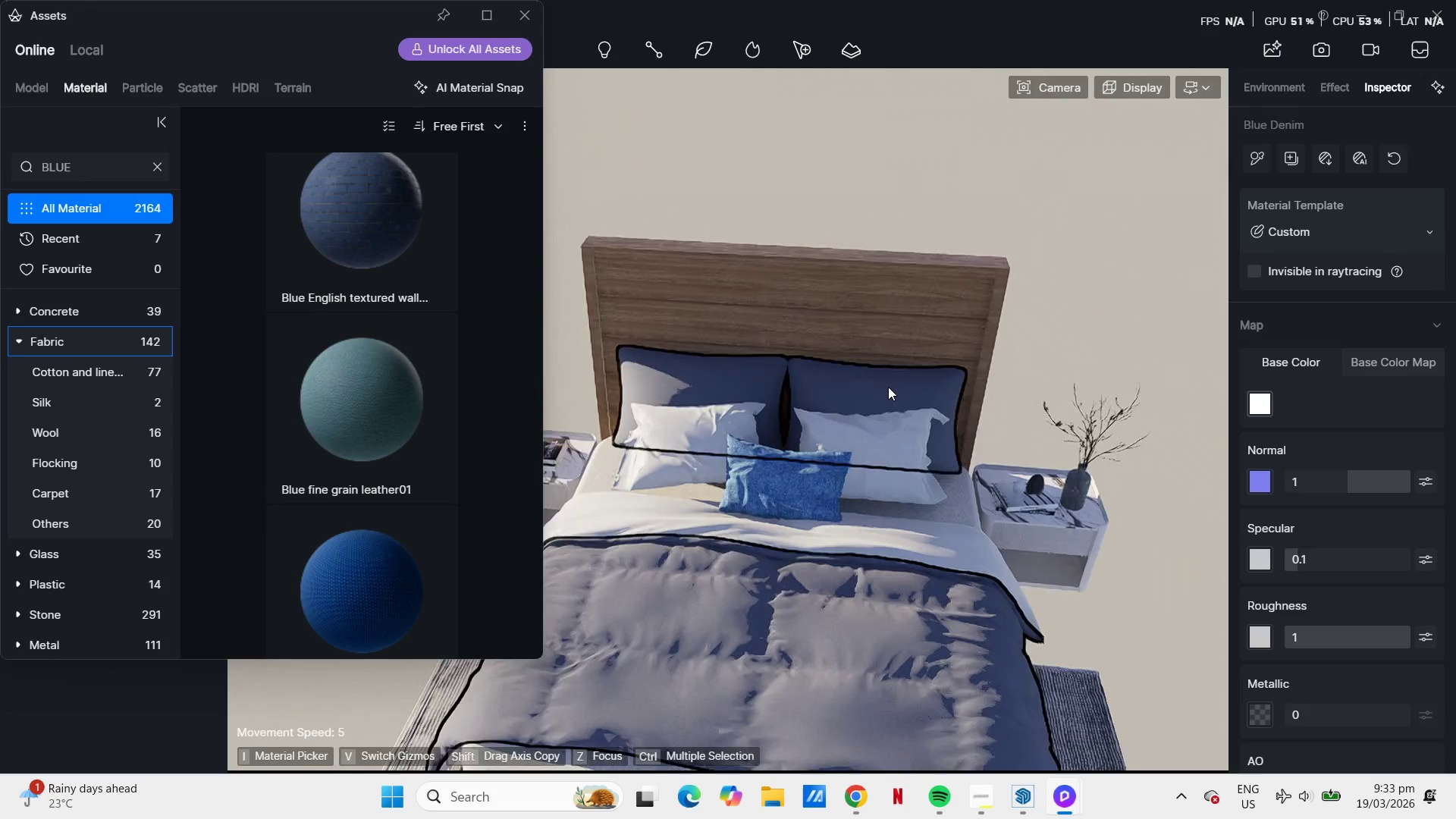 
scroll: coordinate [947, 457], scroll_direction: down, amount: 10.0
 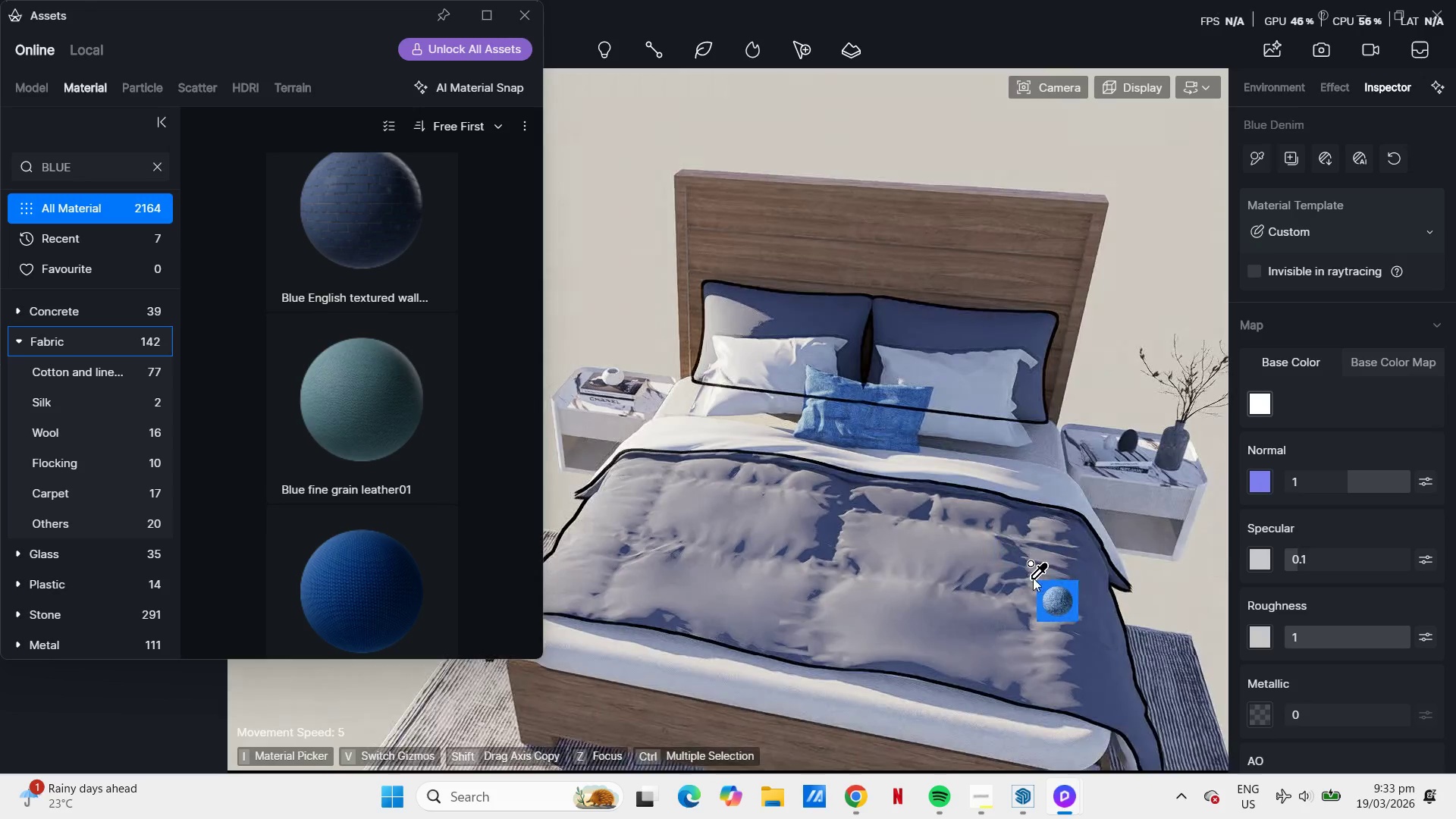 
key(A)
 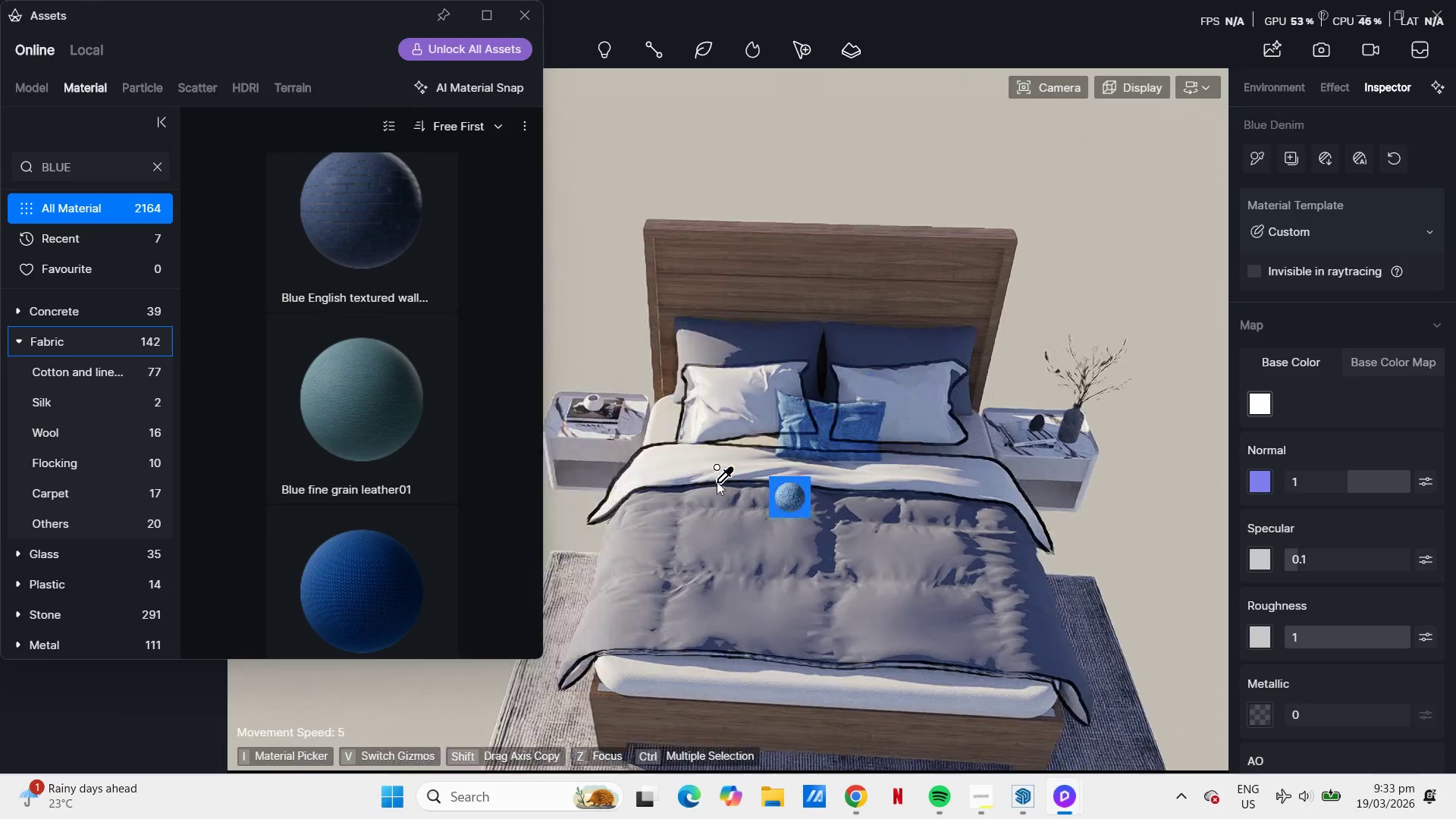 
scroll: coordinate [823, 351], scroll_direction: down, amount: 4.0
 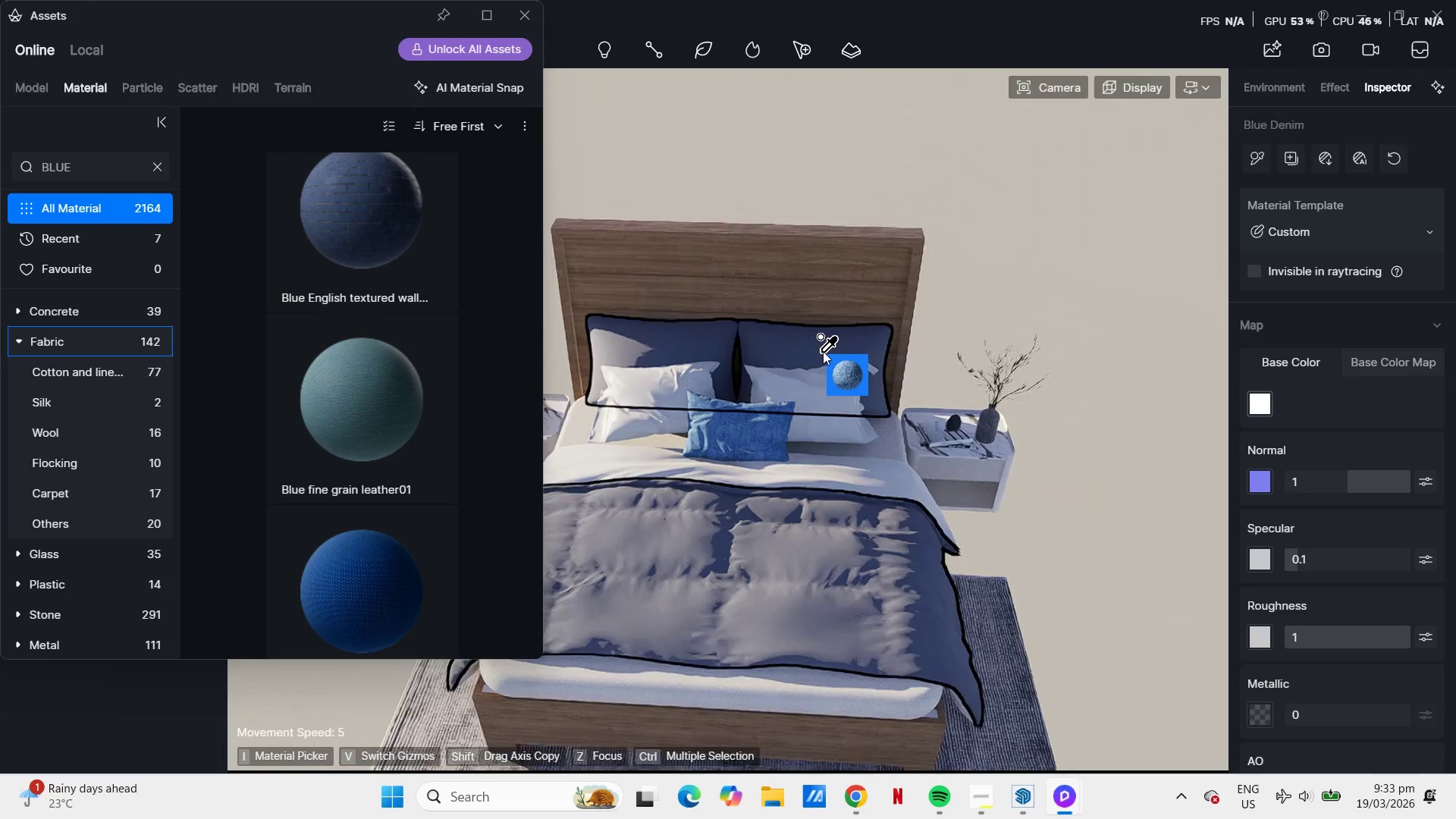 
key(E)
 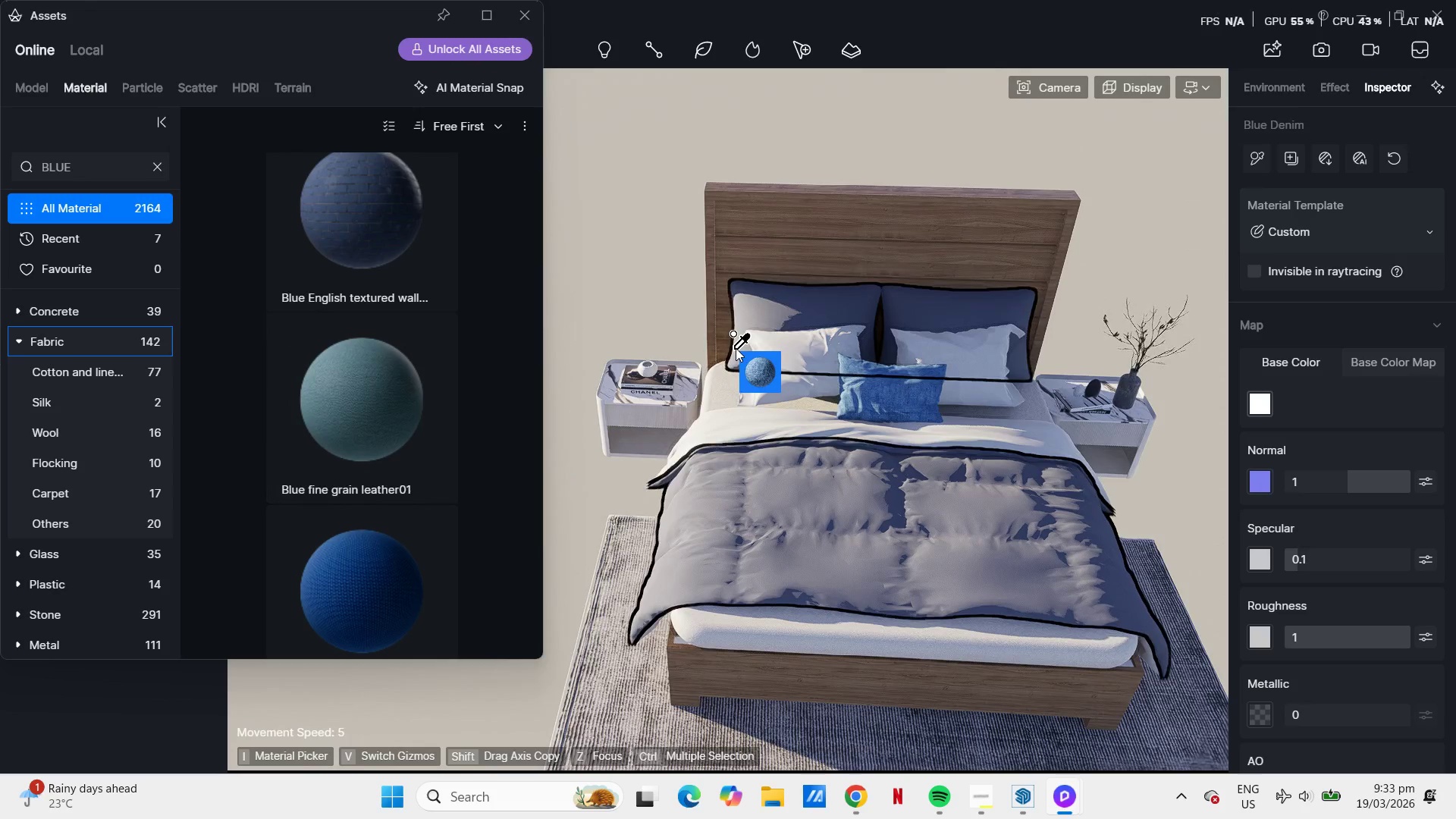 
key(Escape)
 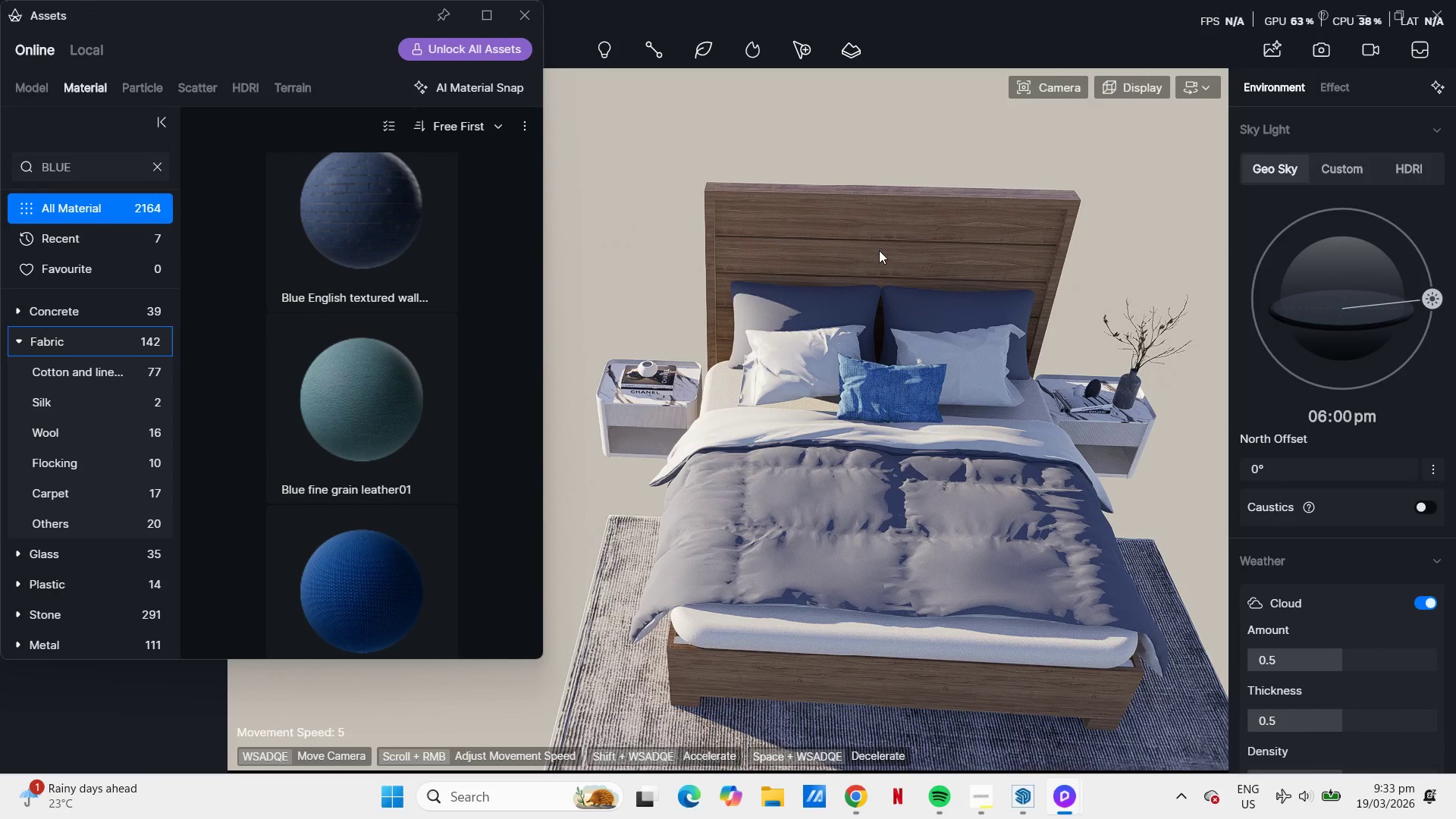 
key(A)
 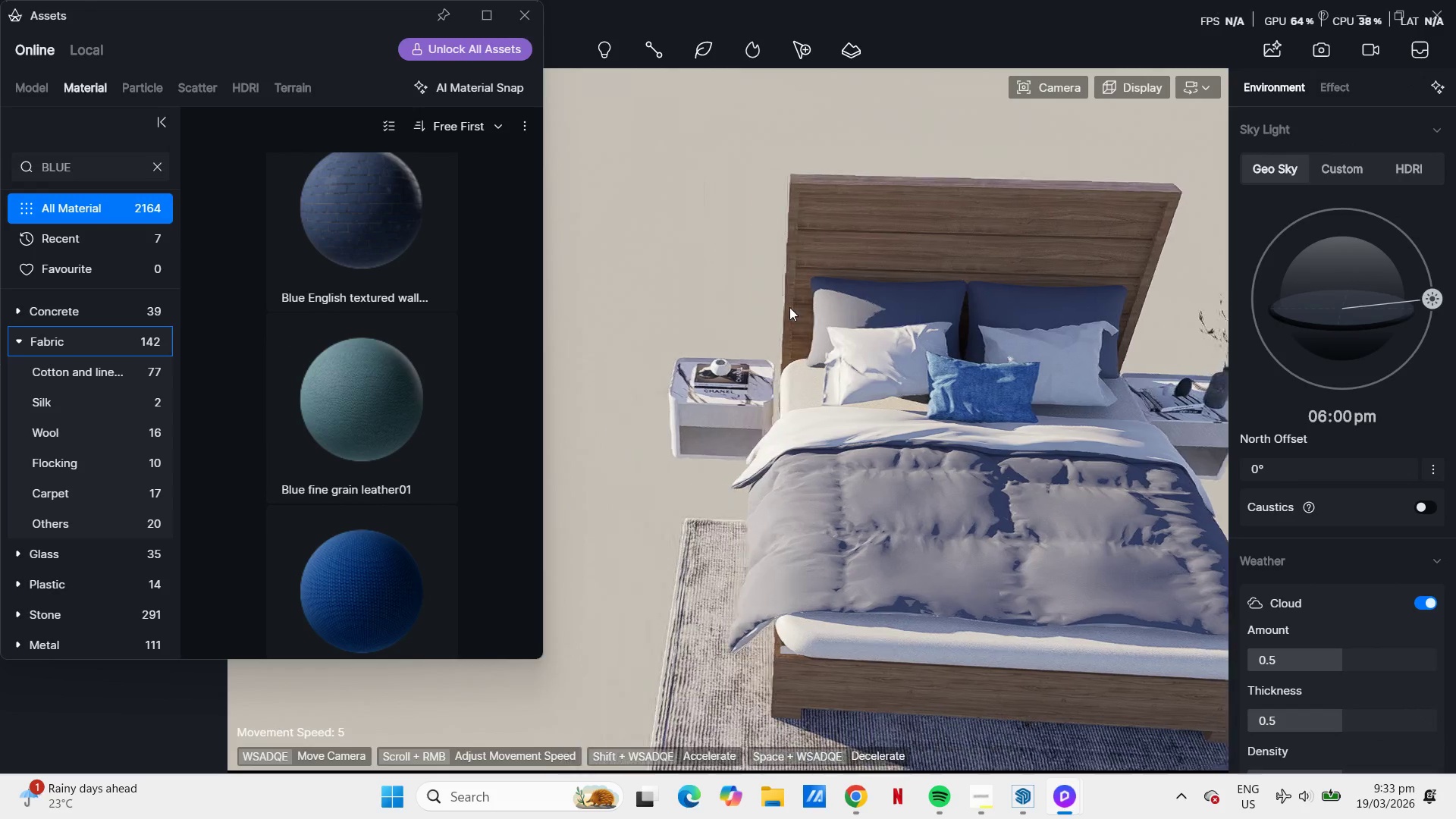 
scroll: coordinate [907, 369], scroll_direction: up, amount: 1.0
 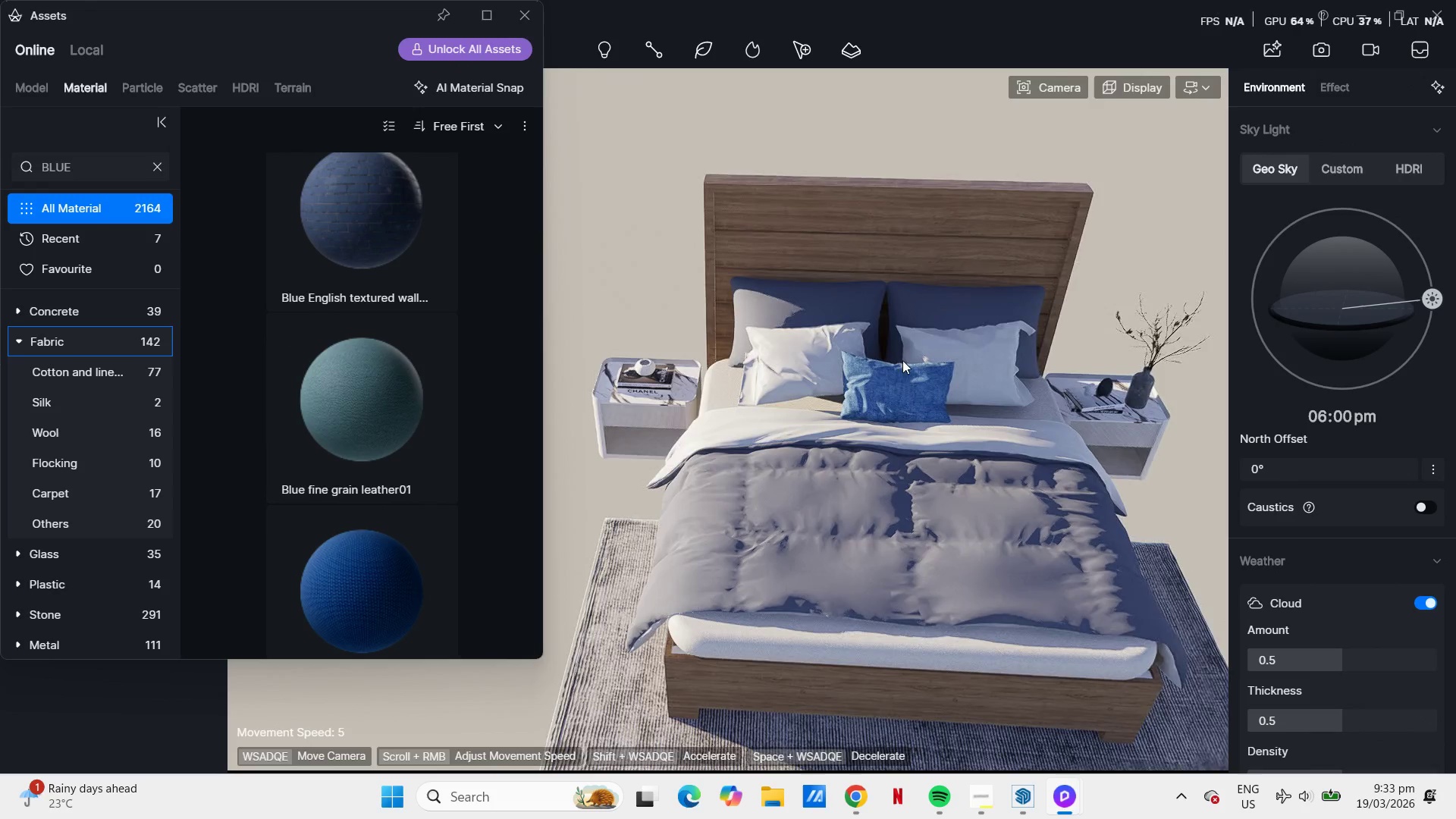 
key(A)
 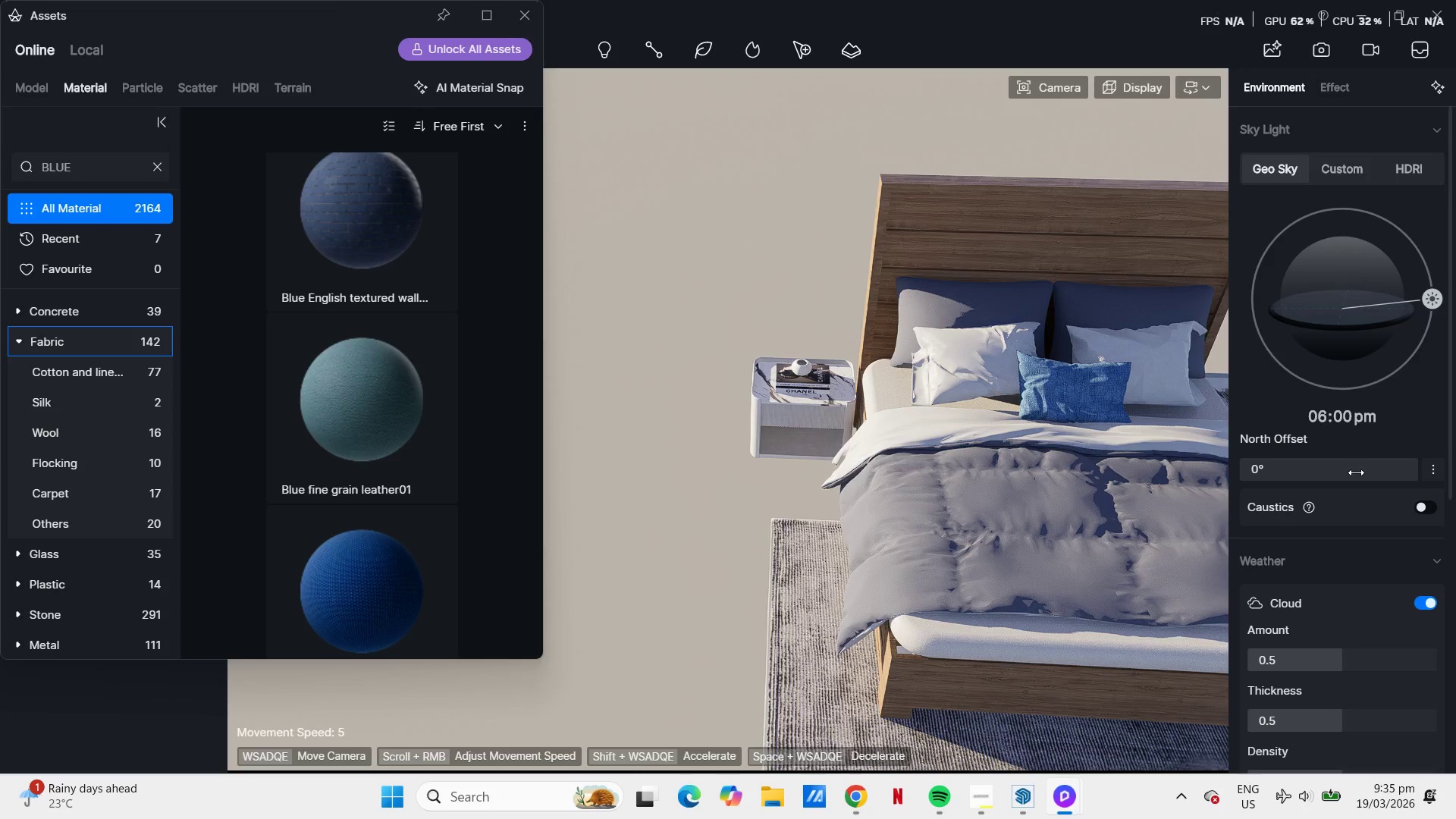 
wait(107.59)
 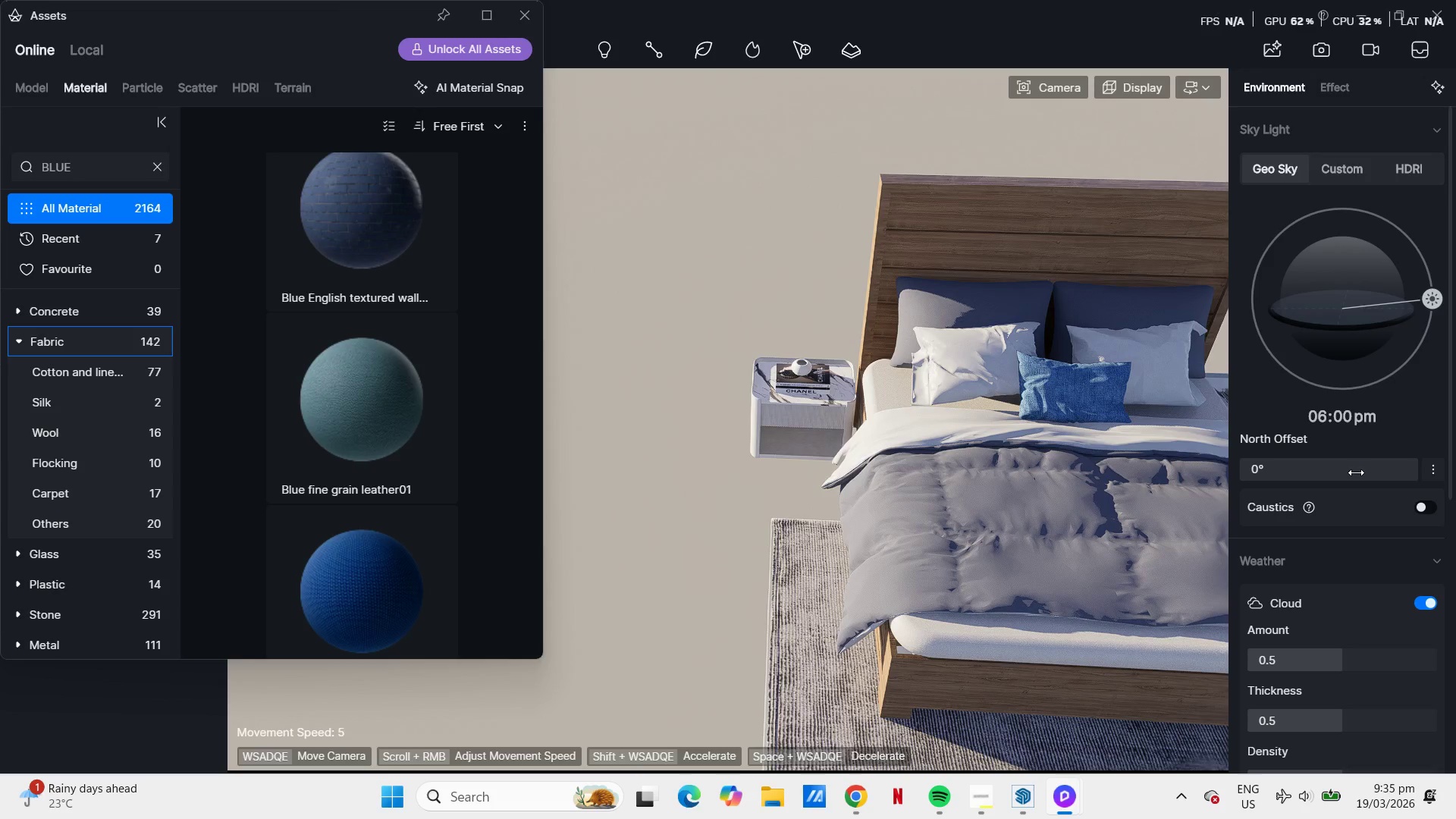 
scroll: coordinate [378, 531], scroll_direction: down, amount: 11.0
 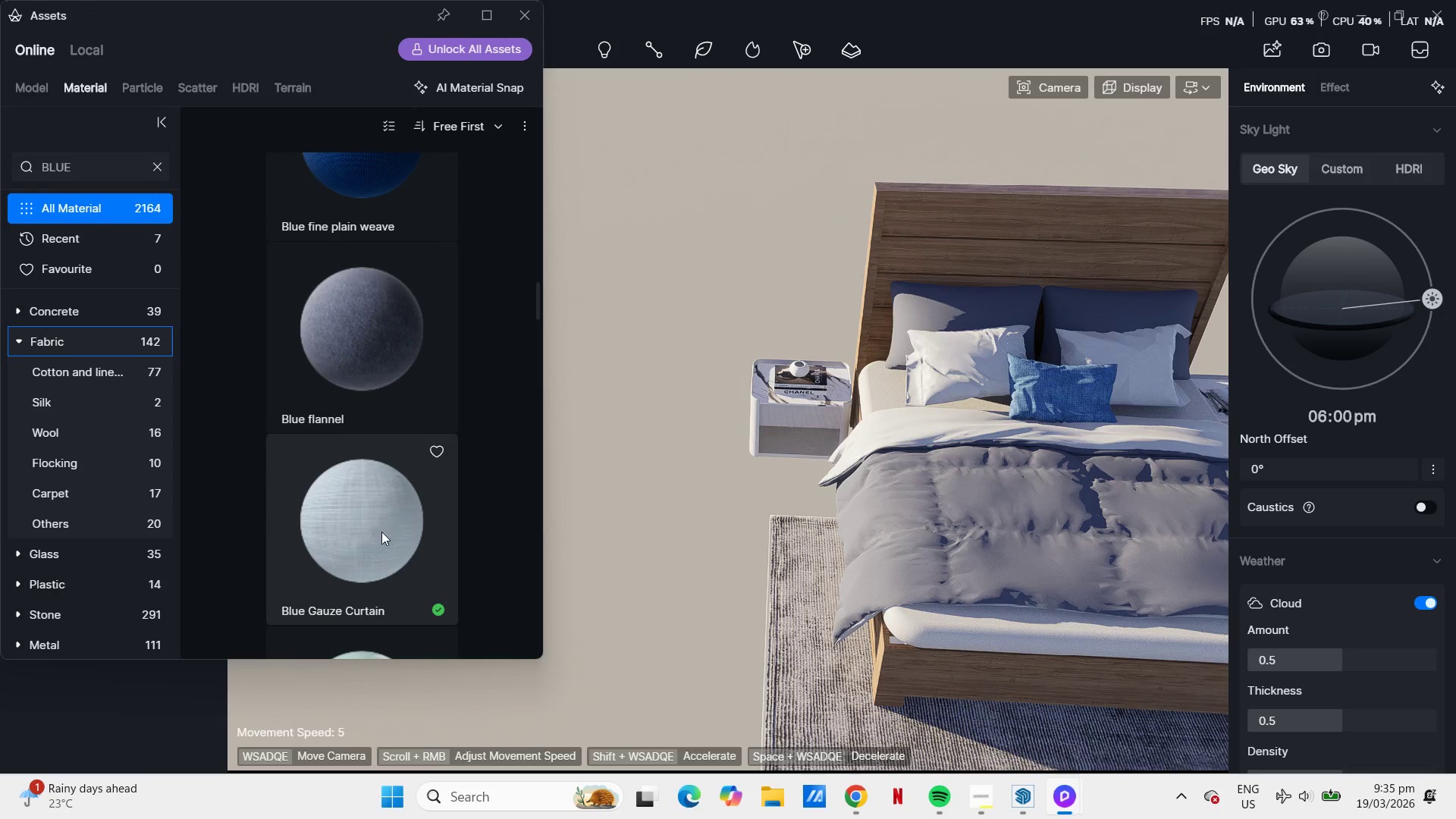 
left_click([381, 532])
 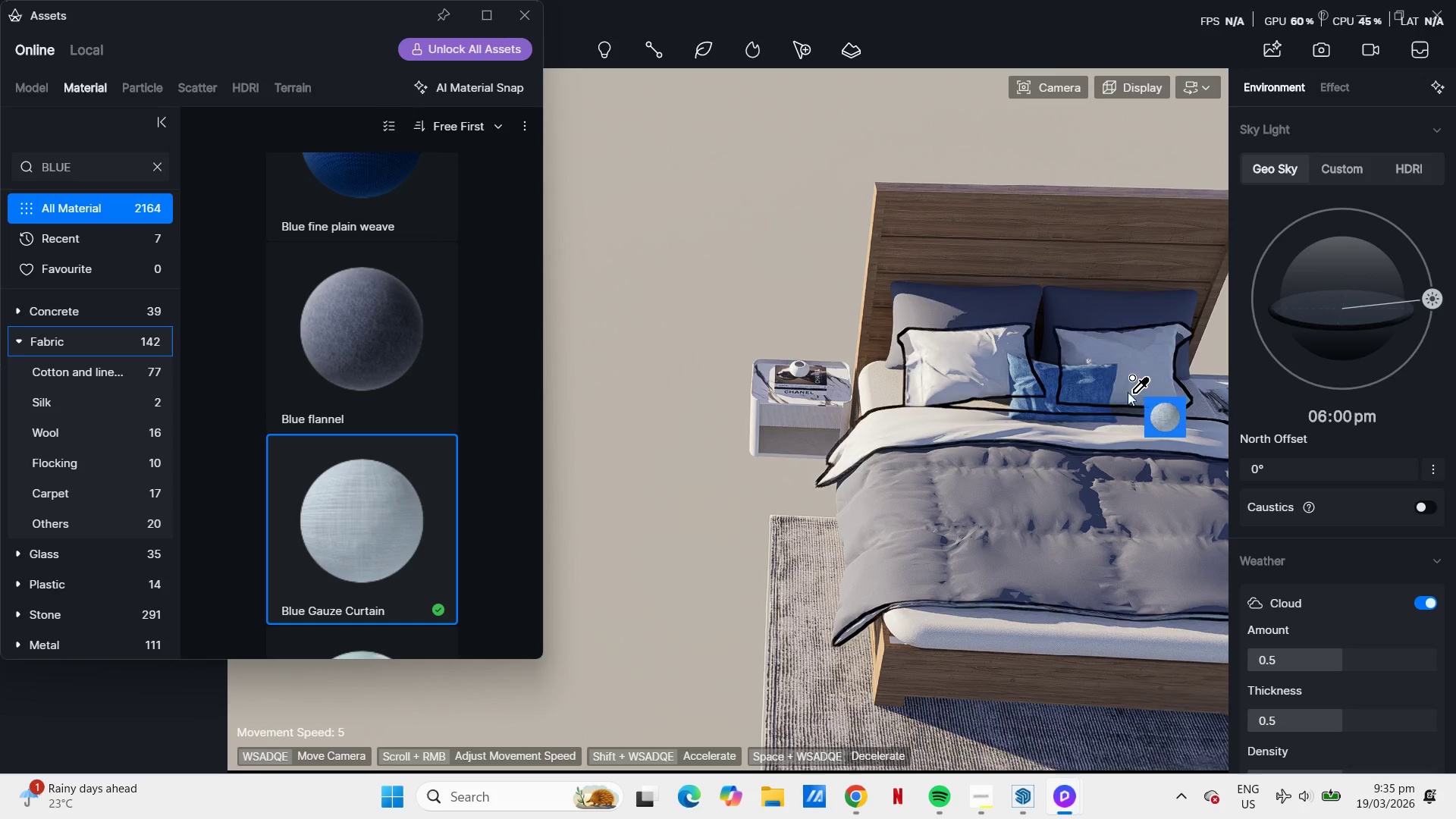 
left_click([1086, 394])
 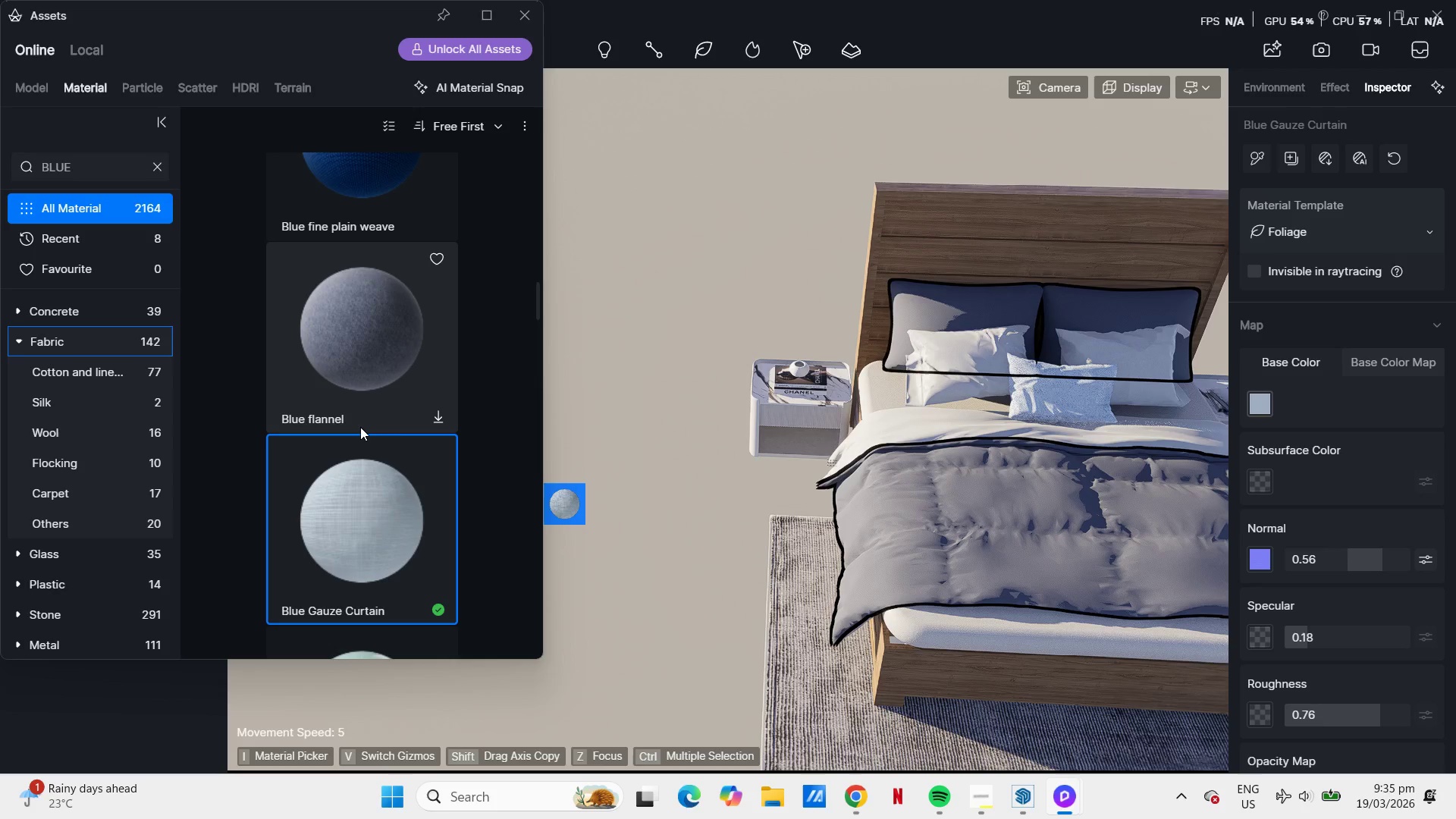 
scroll: coordinate [360, 418], scroll_direction: down, amount: 4.0
 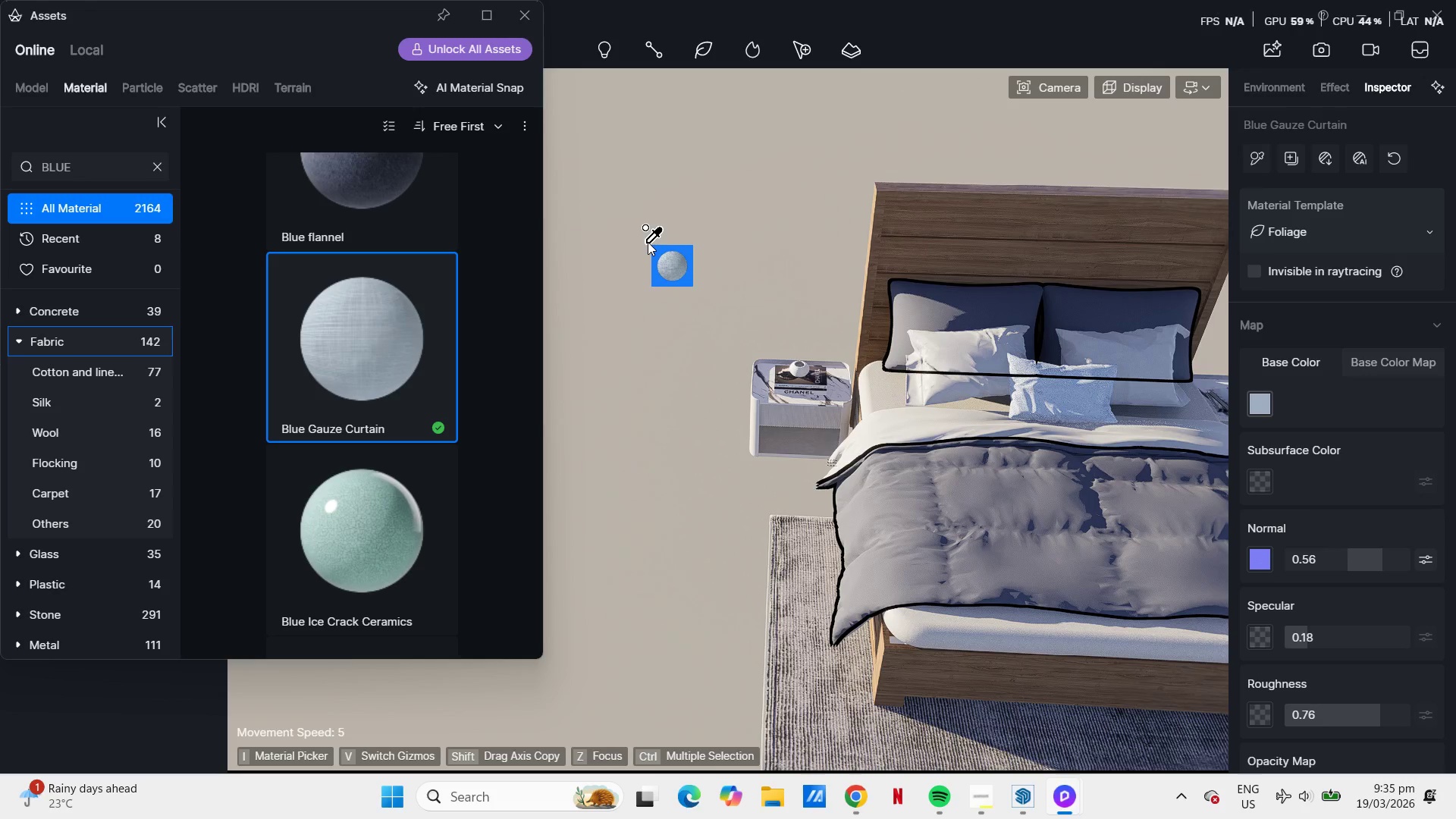 
wait(26.35)
 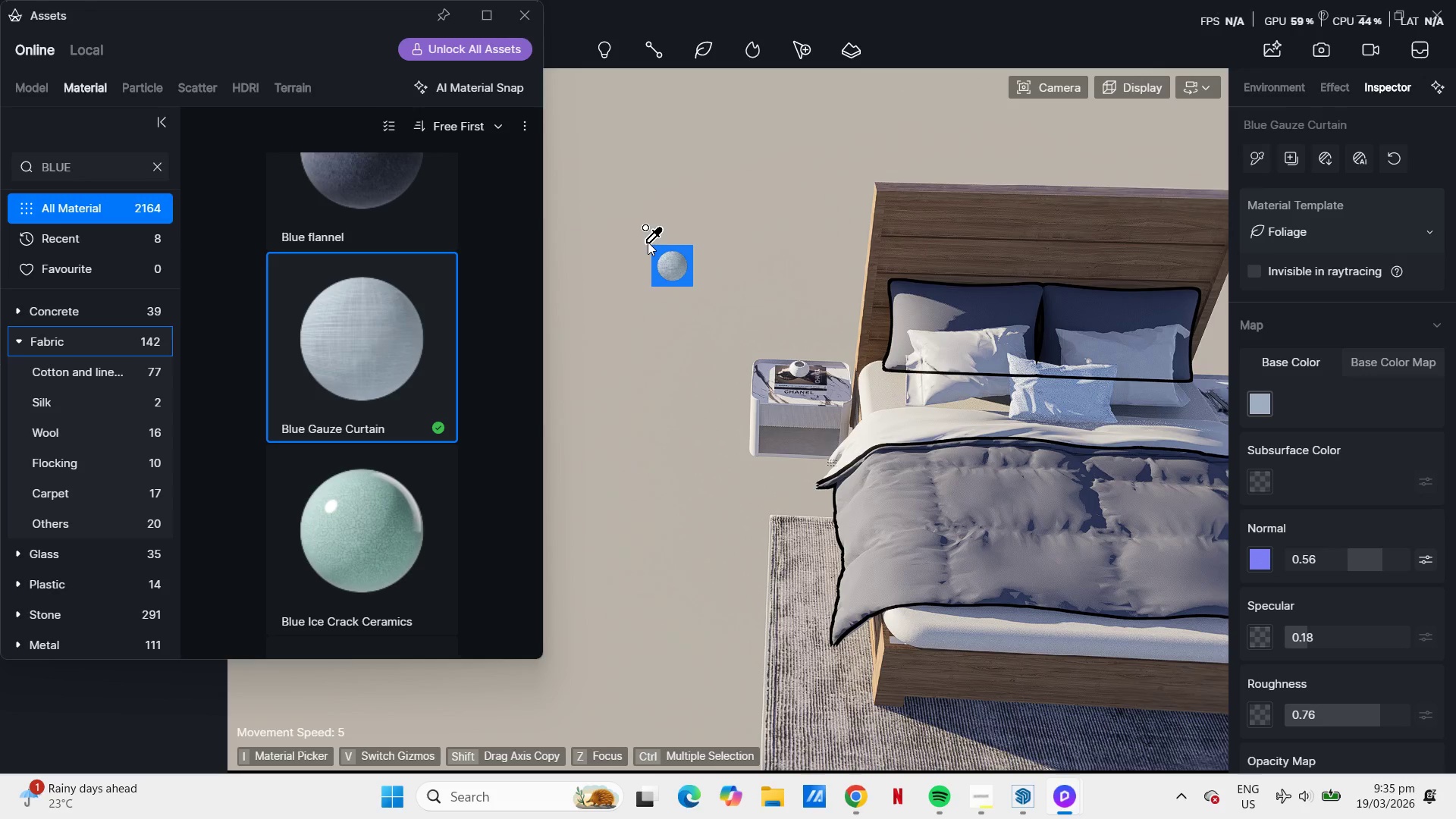 
scroll: coordinate [446, 410], scroll_direction: down, amount: 7.0
 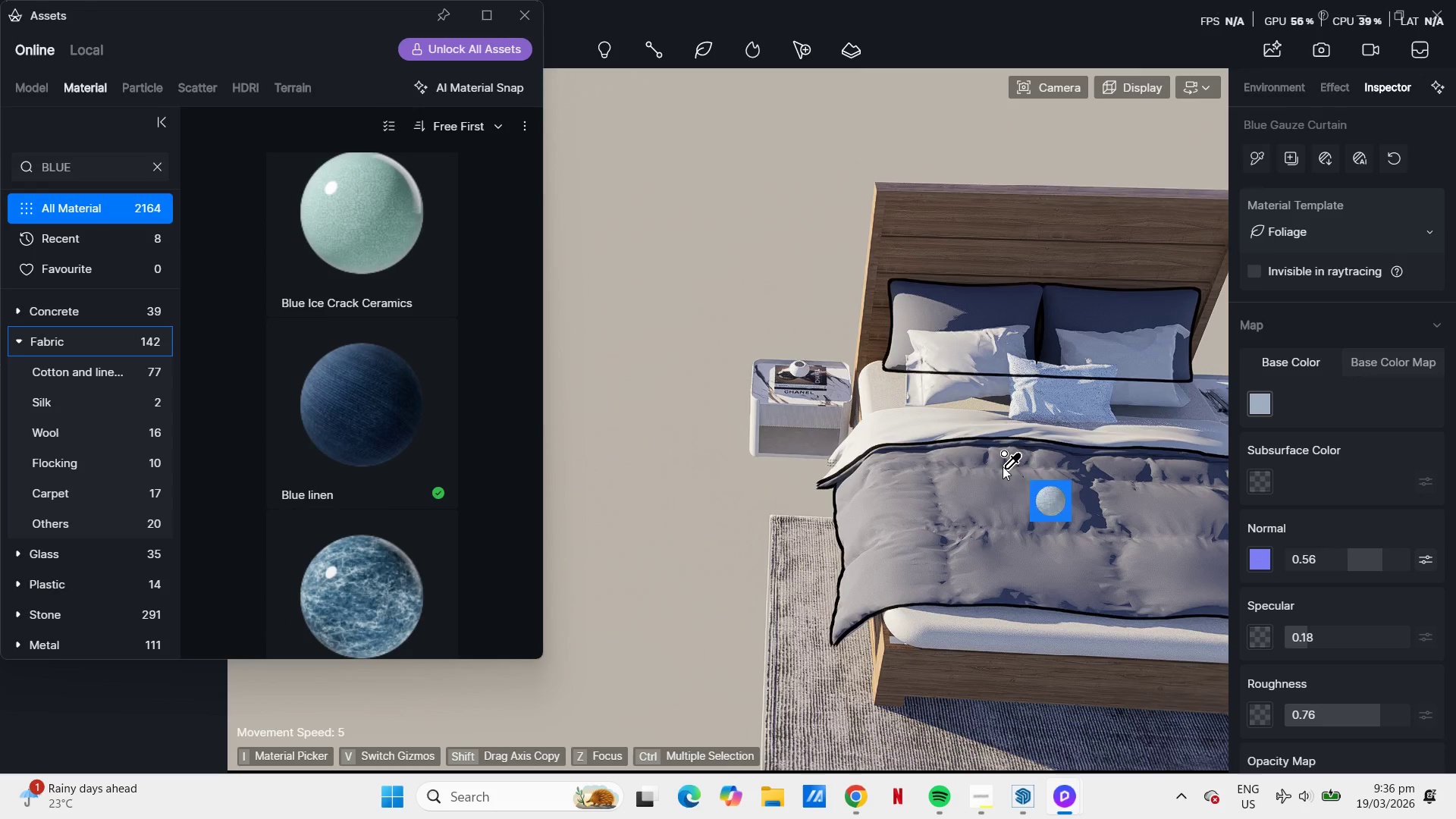 
hold_key(key=D, duration=0.5)
 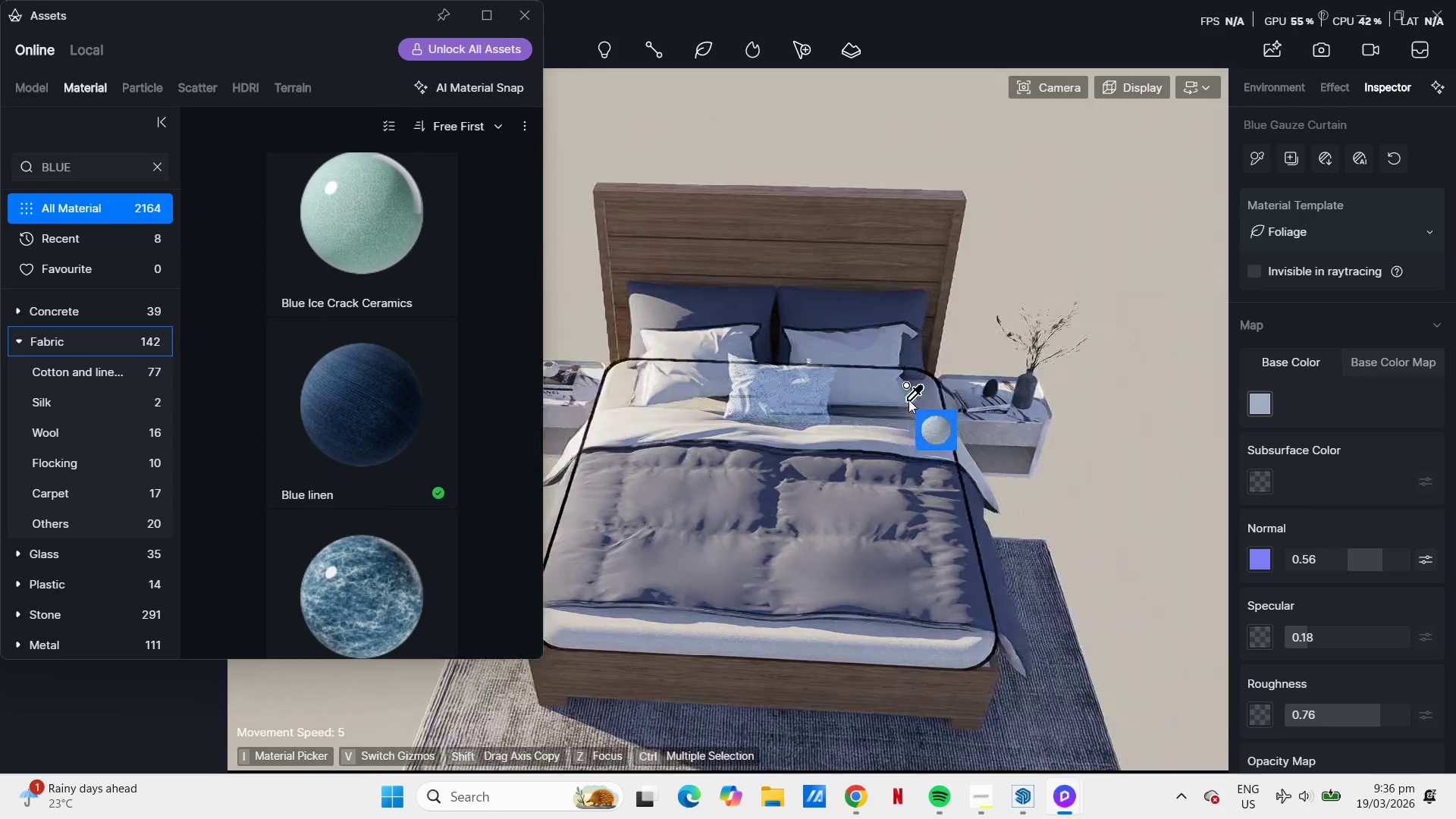 
key(Q)
 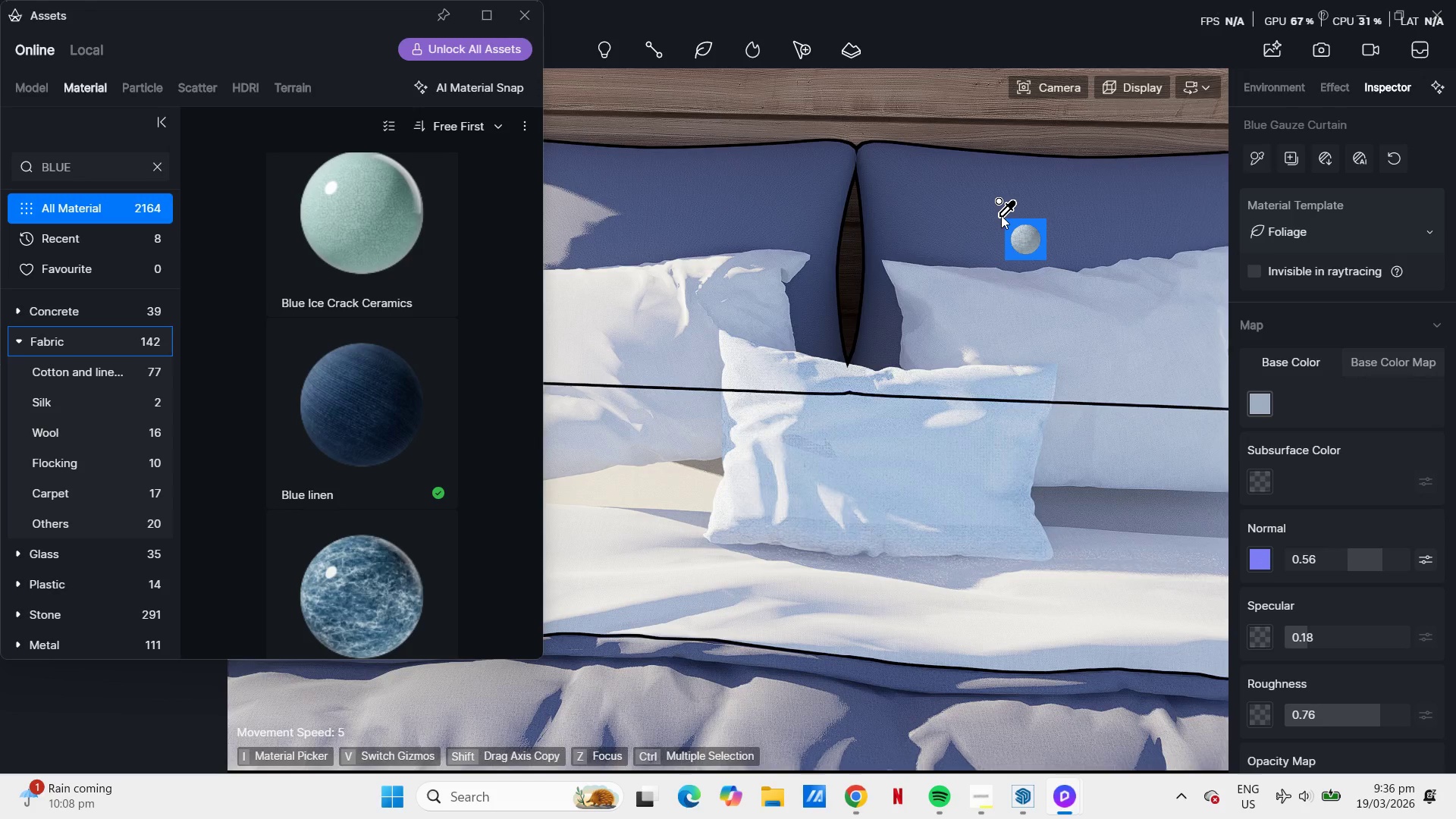 
scroll: coordinate [827, 315], scroll_direction: up, amount: 21.0
 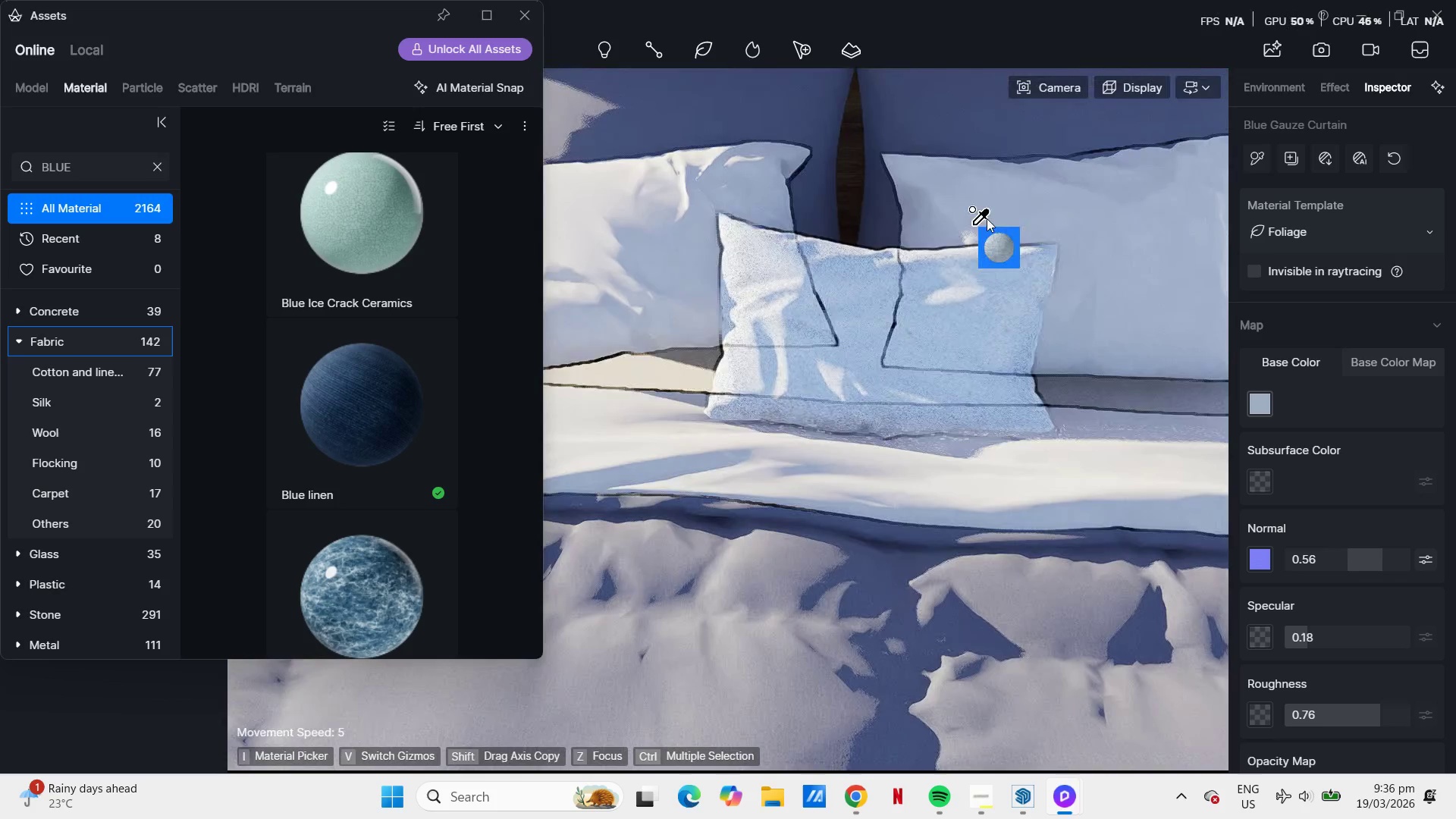 
wait(18.87)
 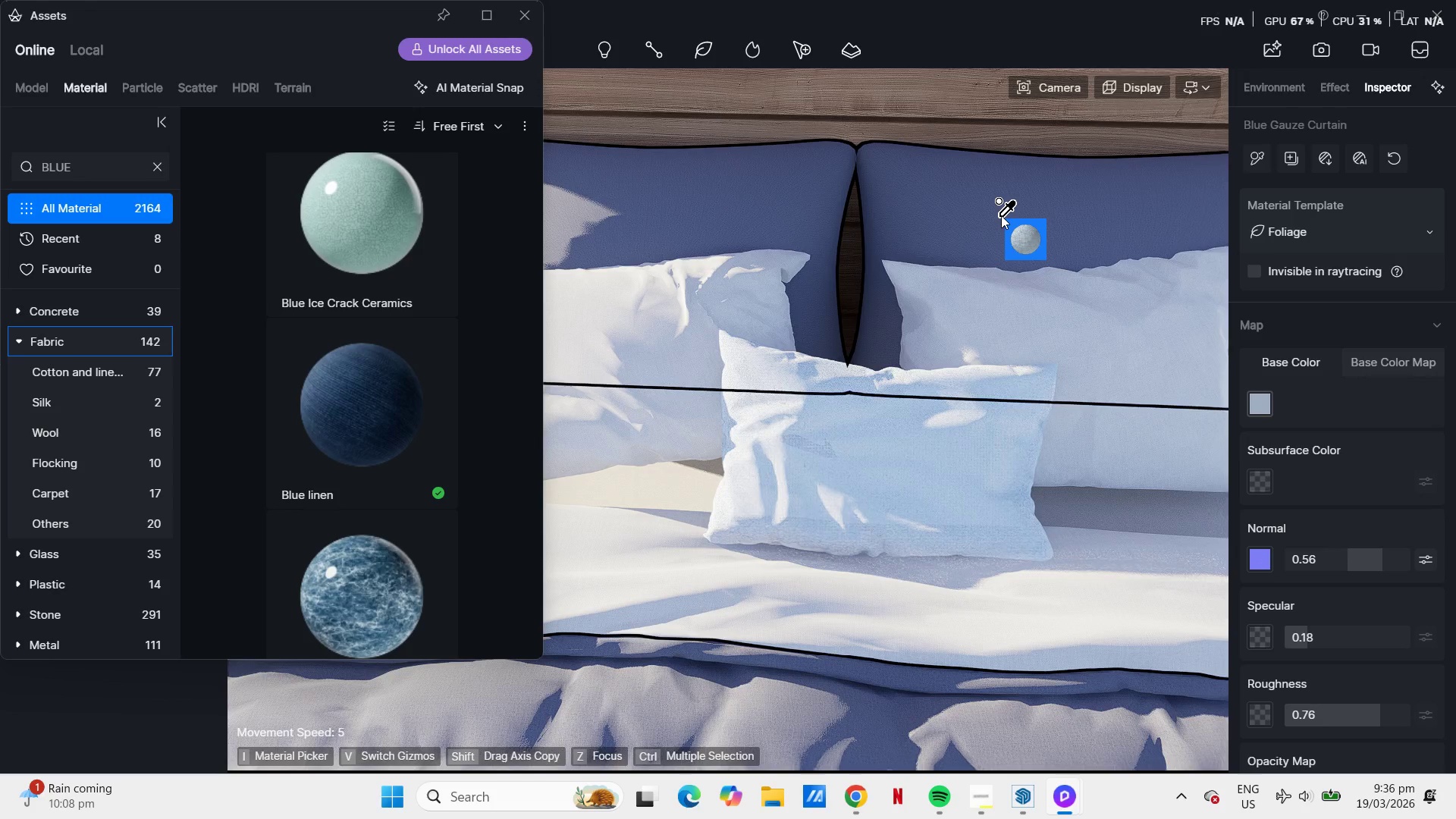 
scroll: coordinate [890, 517], scroll_direction: down, amount: 11.0
 